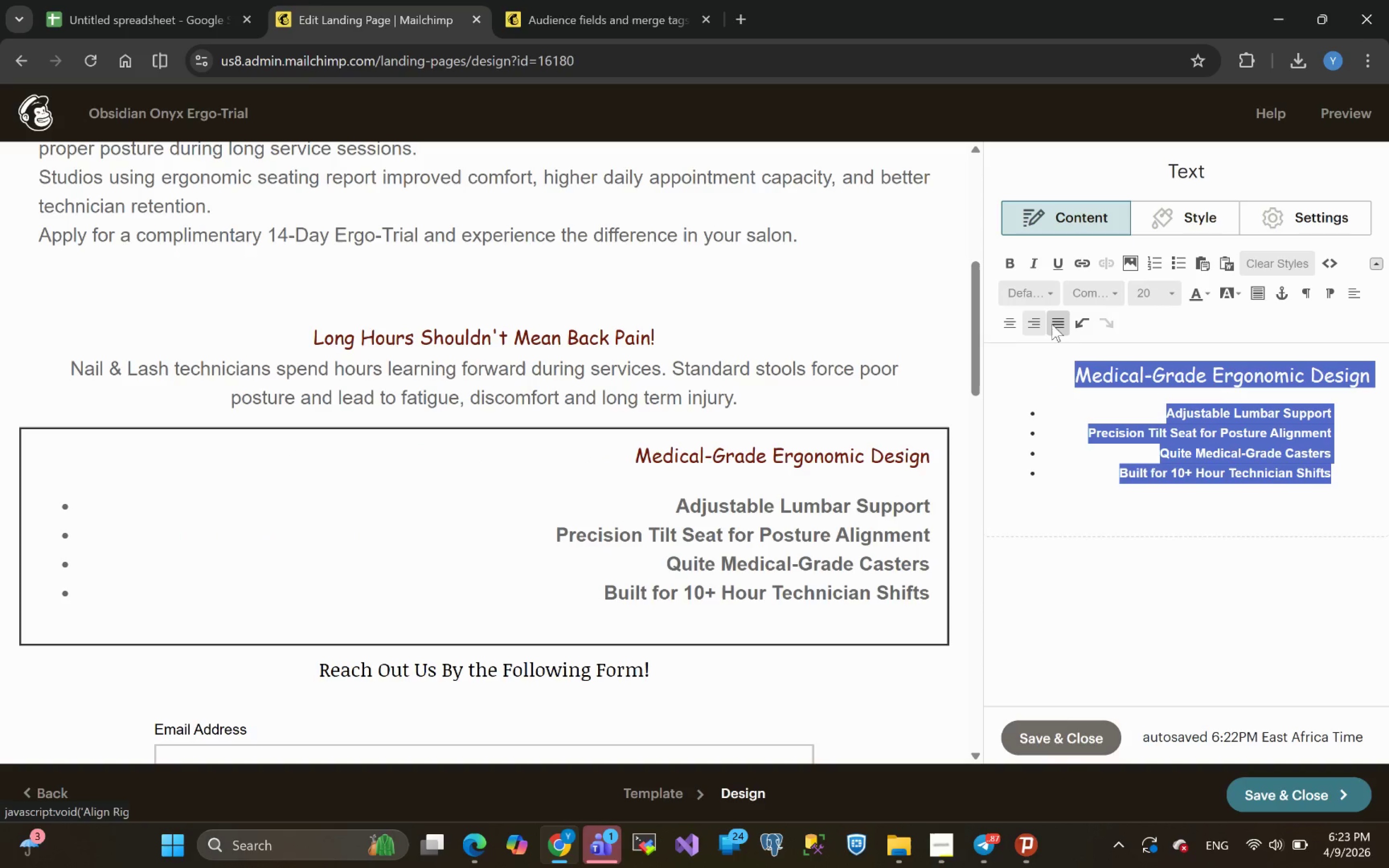 
left_click([1060, 327])
 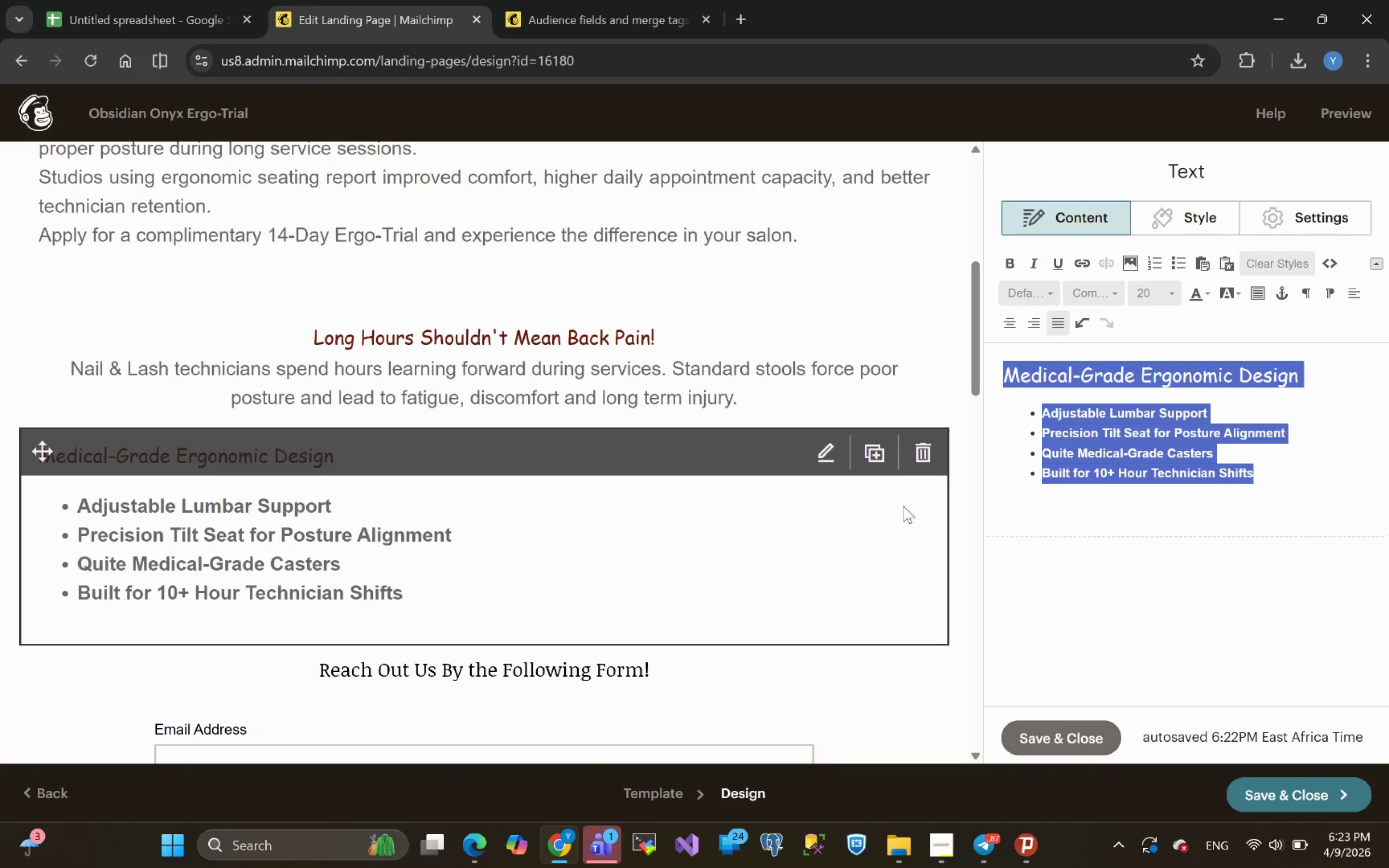 
left_click([951, 530])
 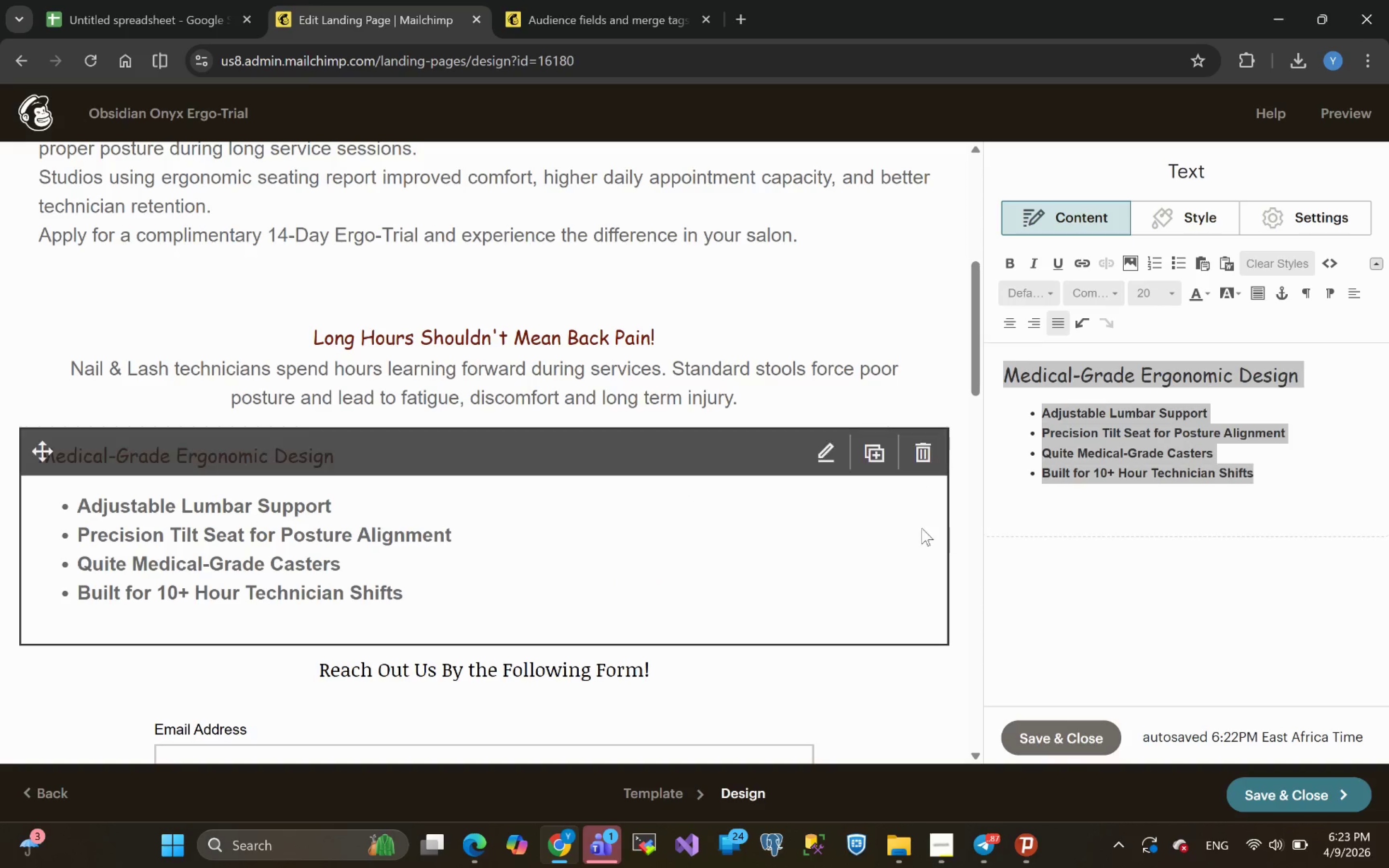 
left_click([904, 524])
 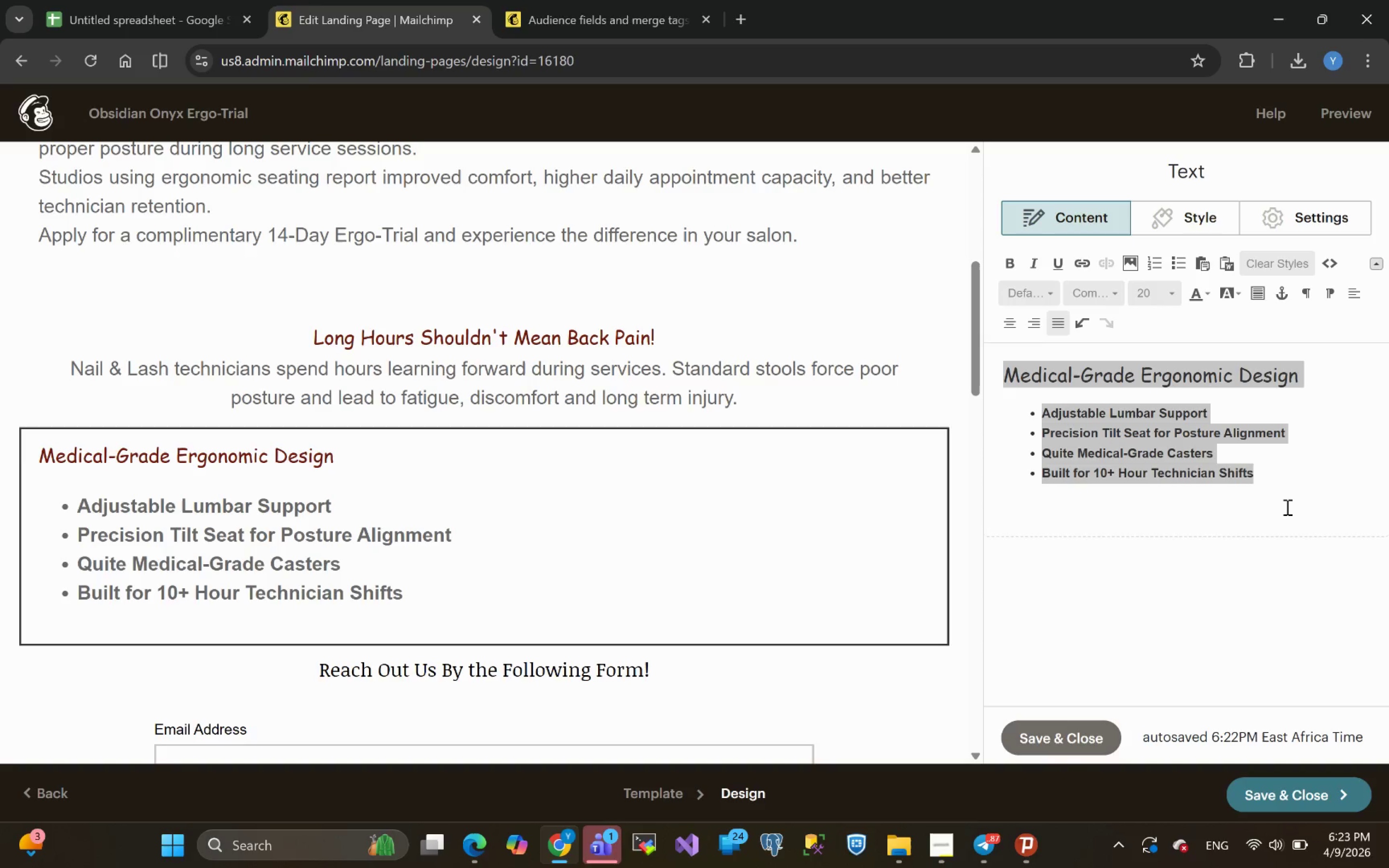 
left_click([1180, 222])
 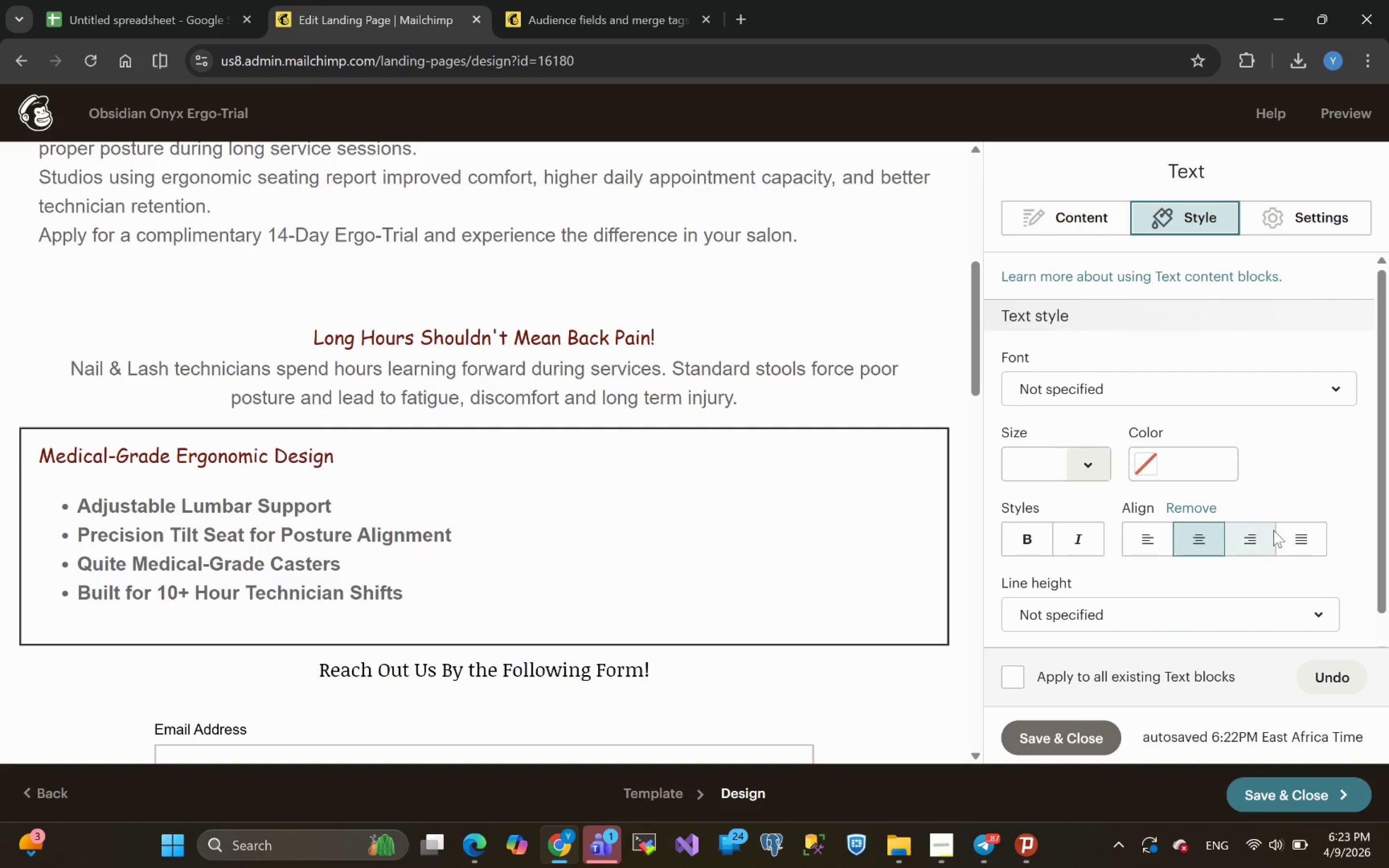 
wait(7.09)
 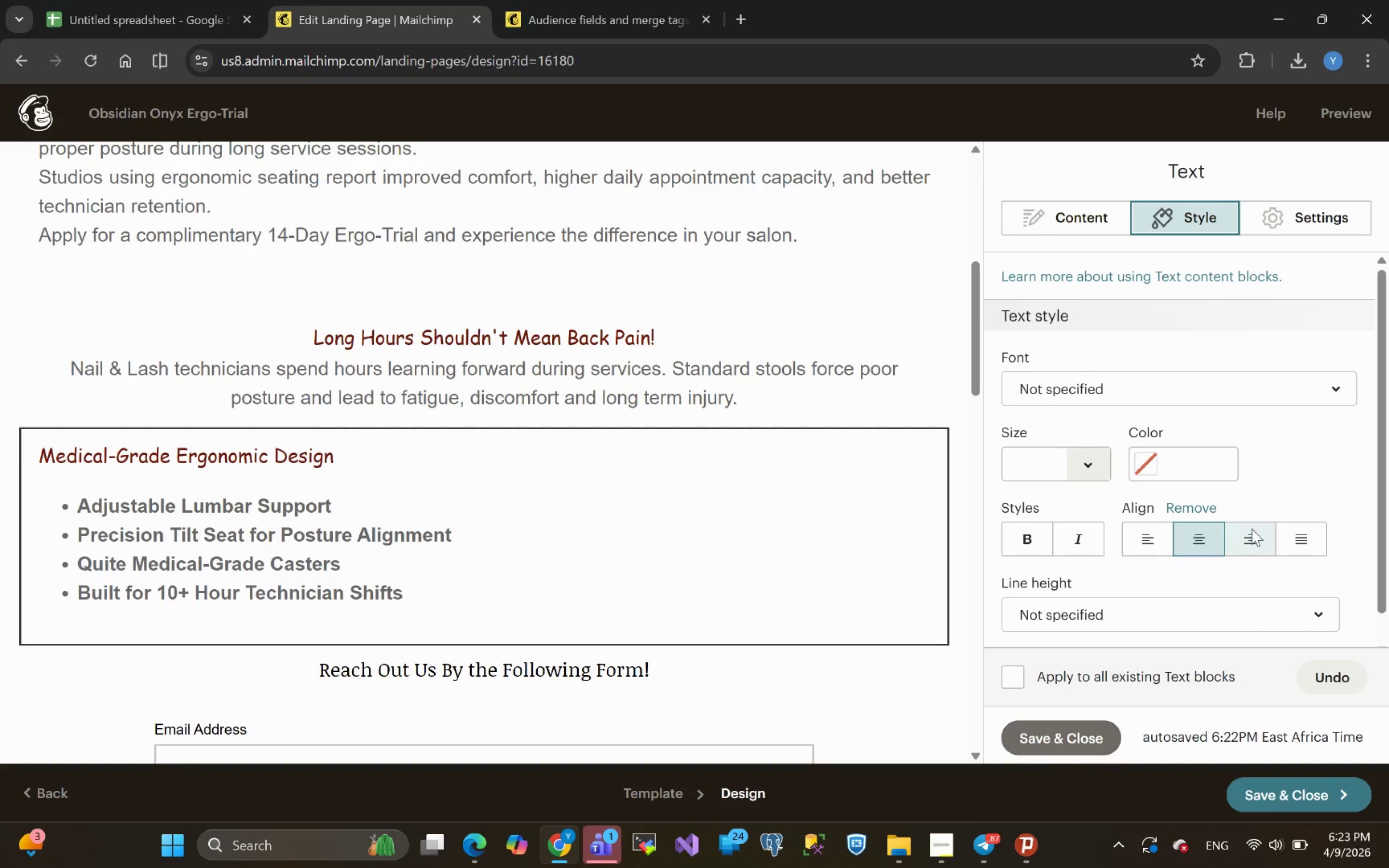 
left_click([1065, 208])
 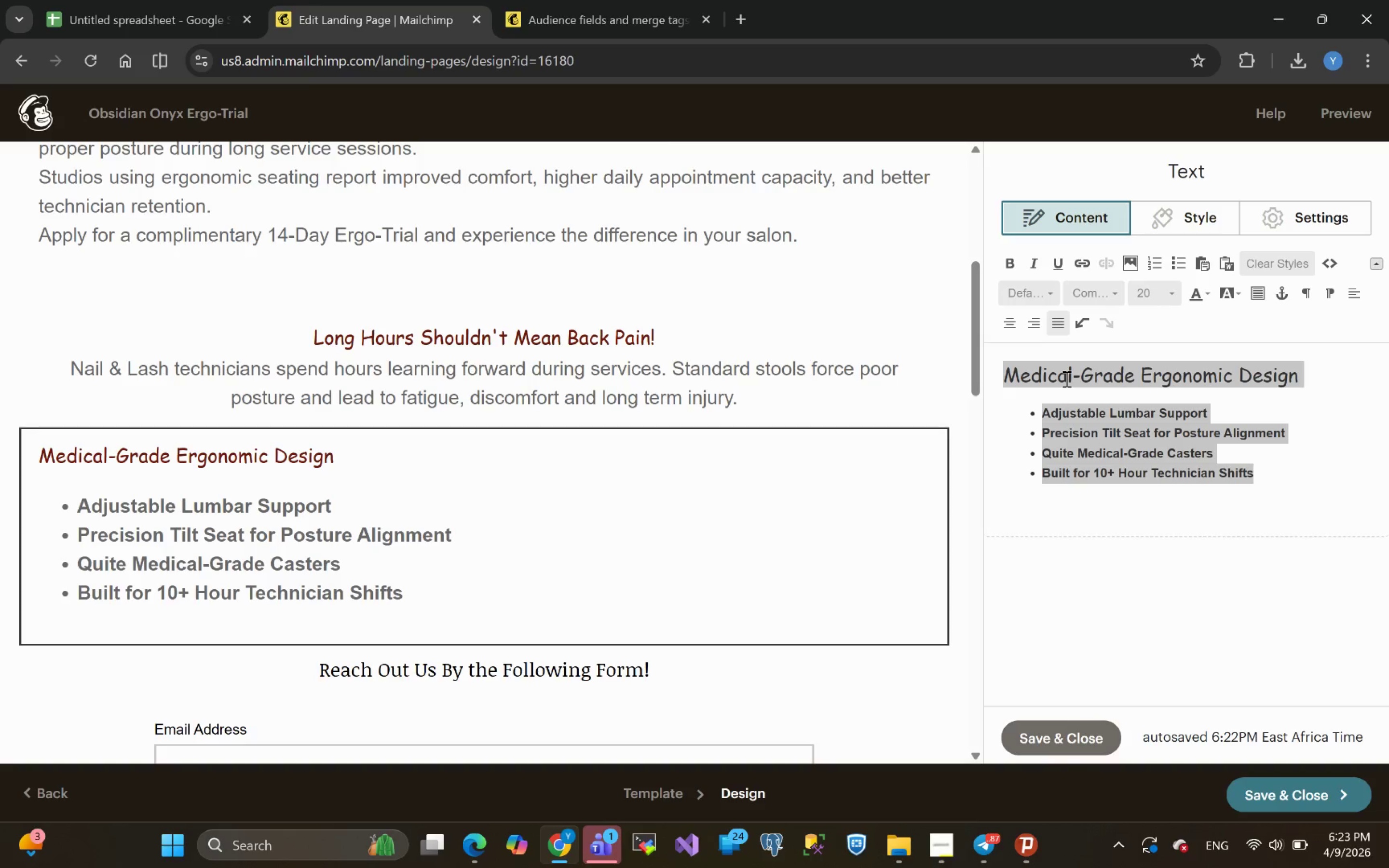 
left_click([1085, 534])
 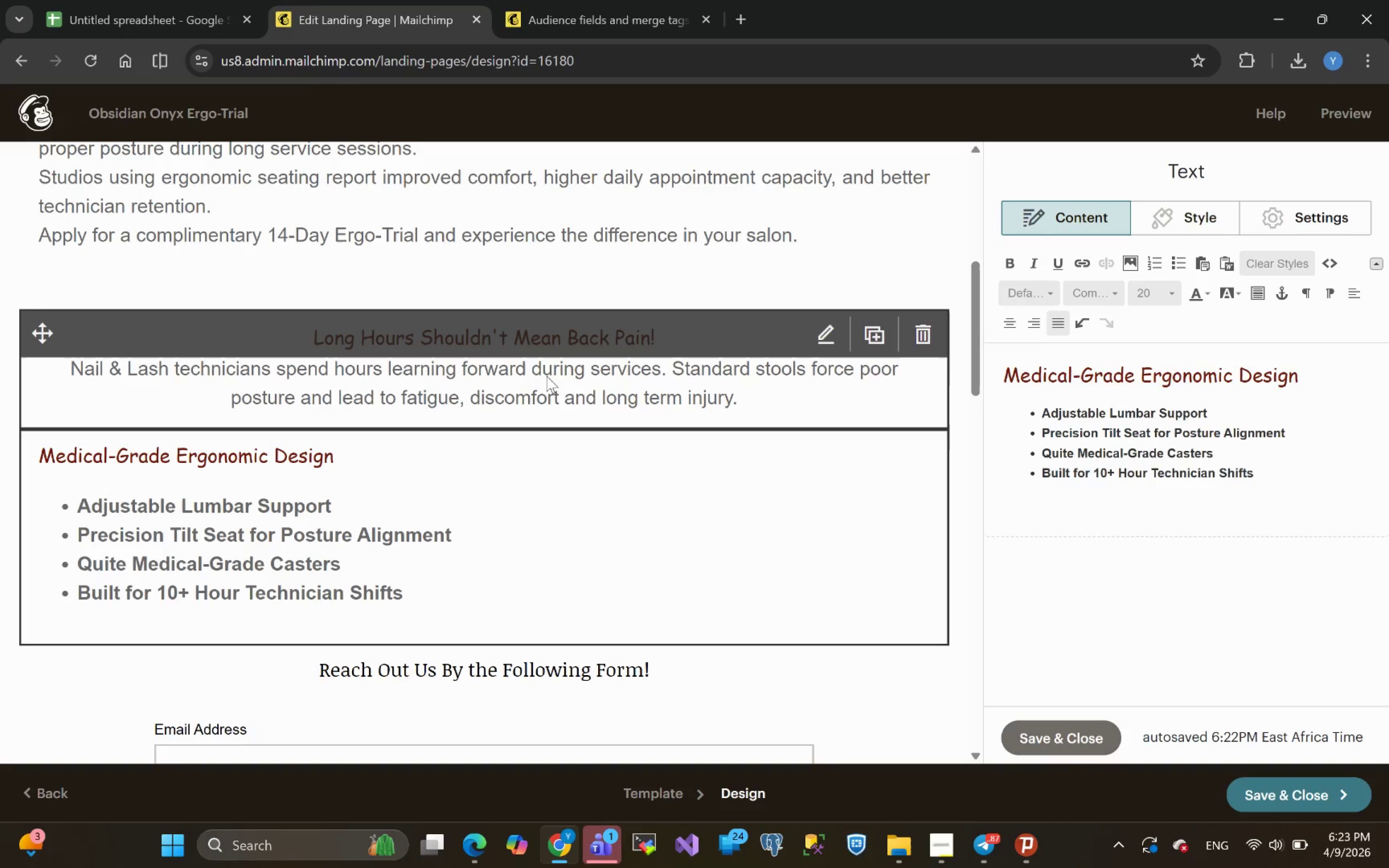 
left_click([561, 389])
 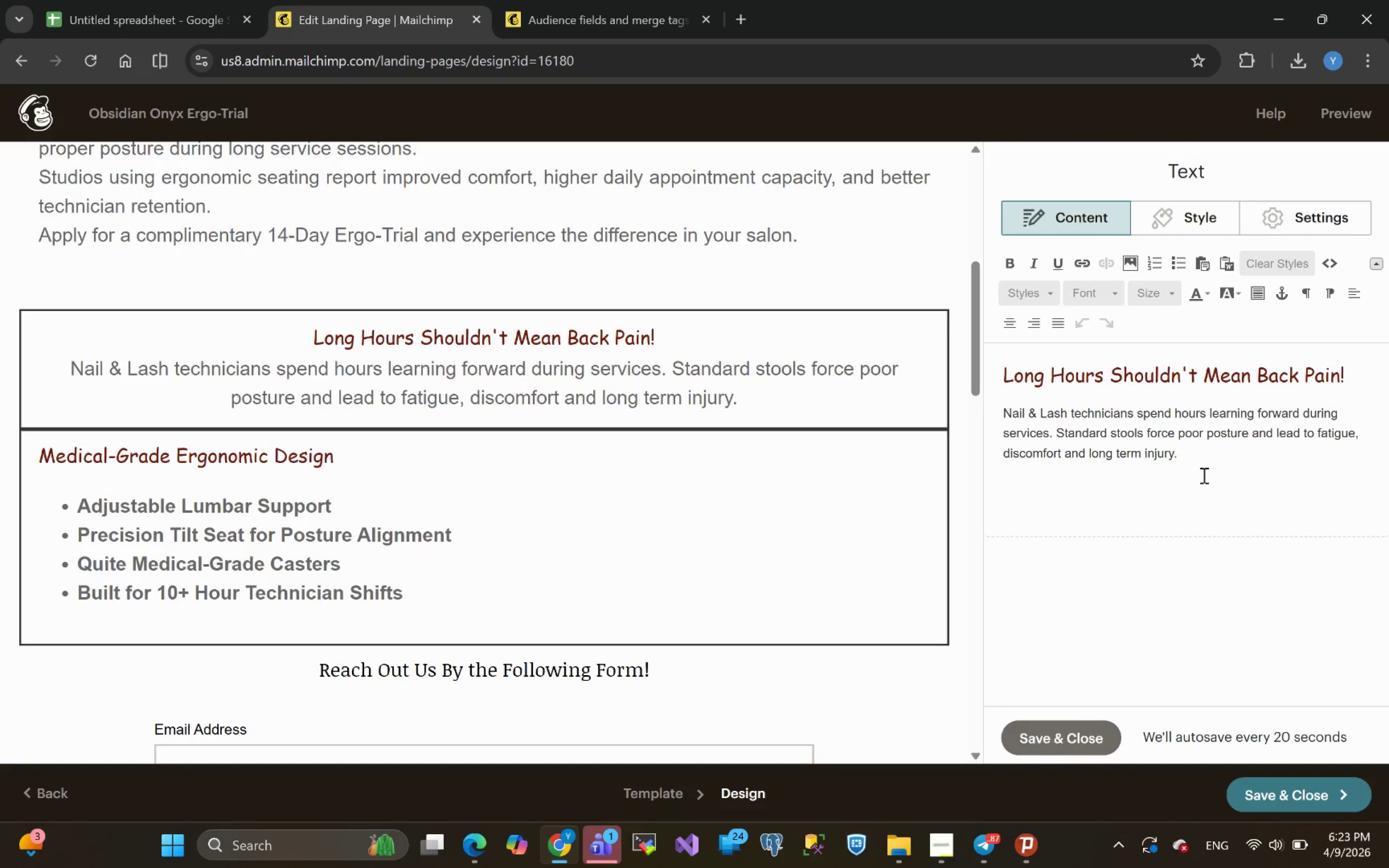 
left_click_drag(start_coordinate=[1190, 462], to_coordinate=[971, 418])
 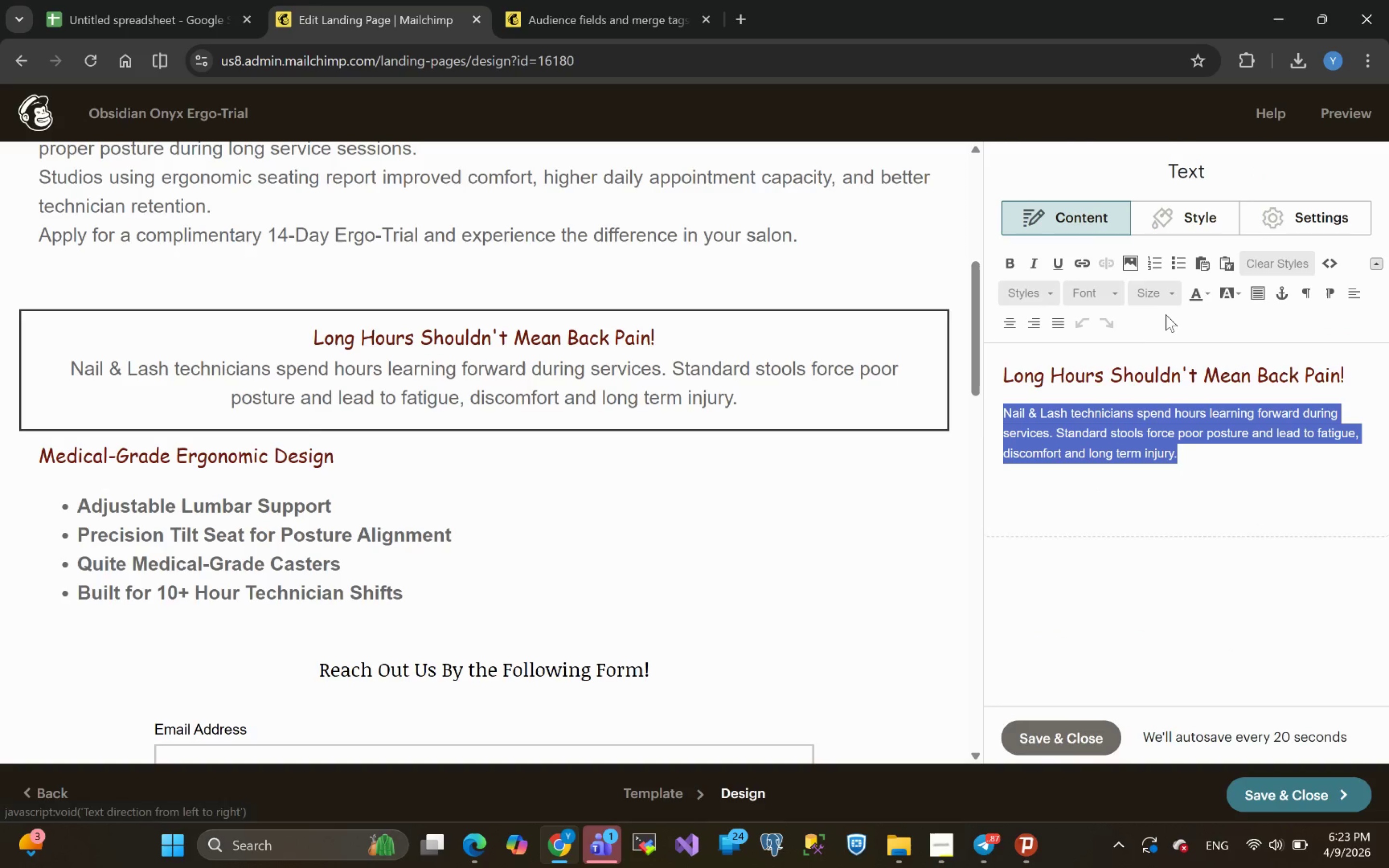 
left_click([1060, 327])
 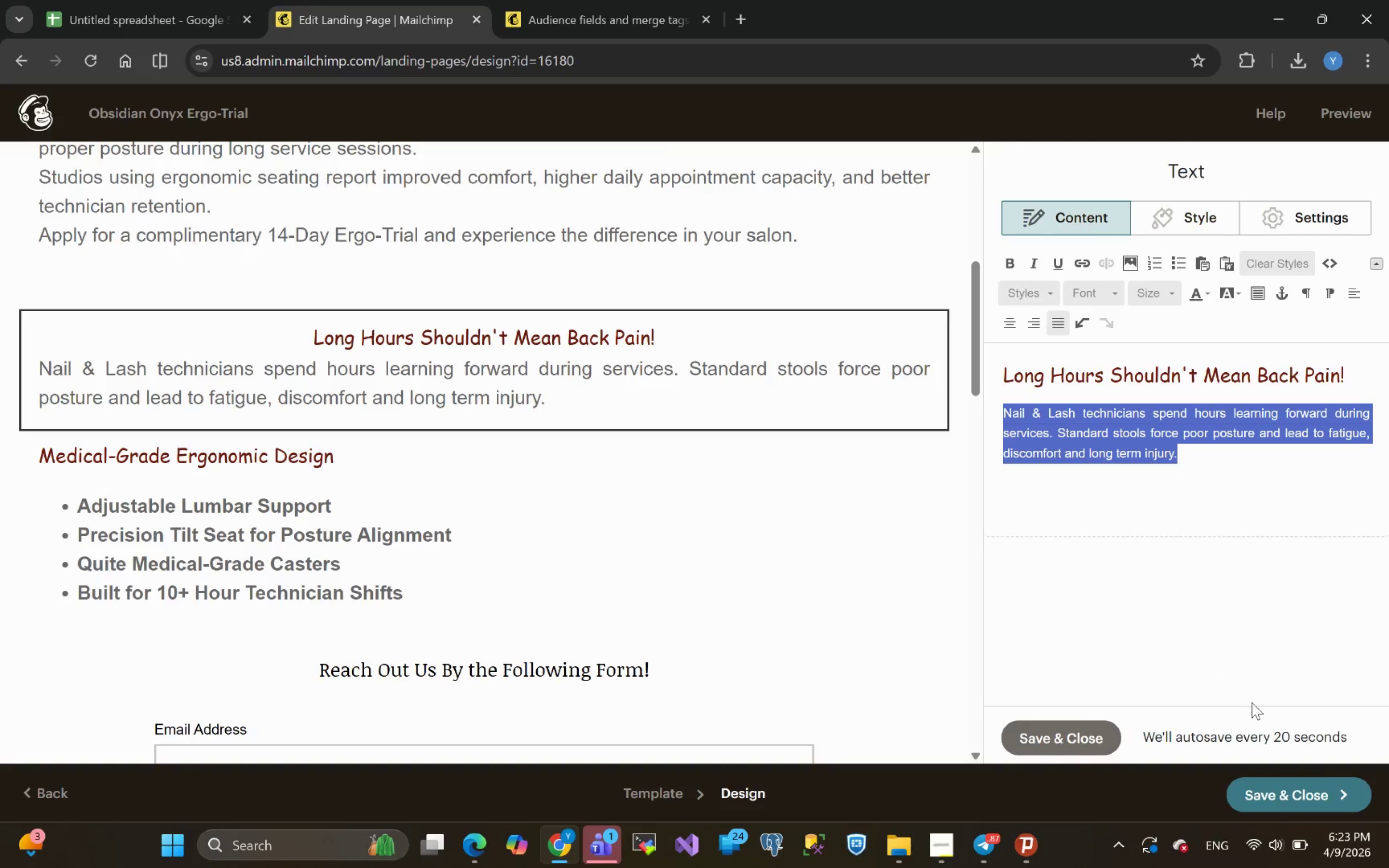 
left_click([589, 535])
 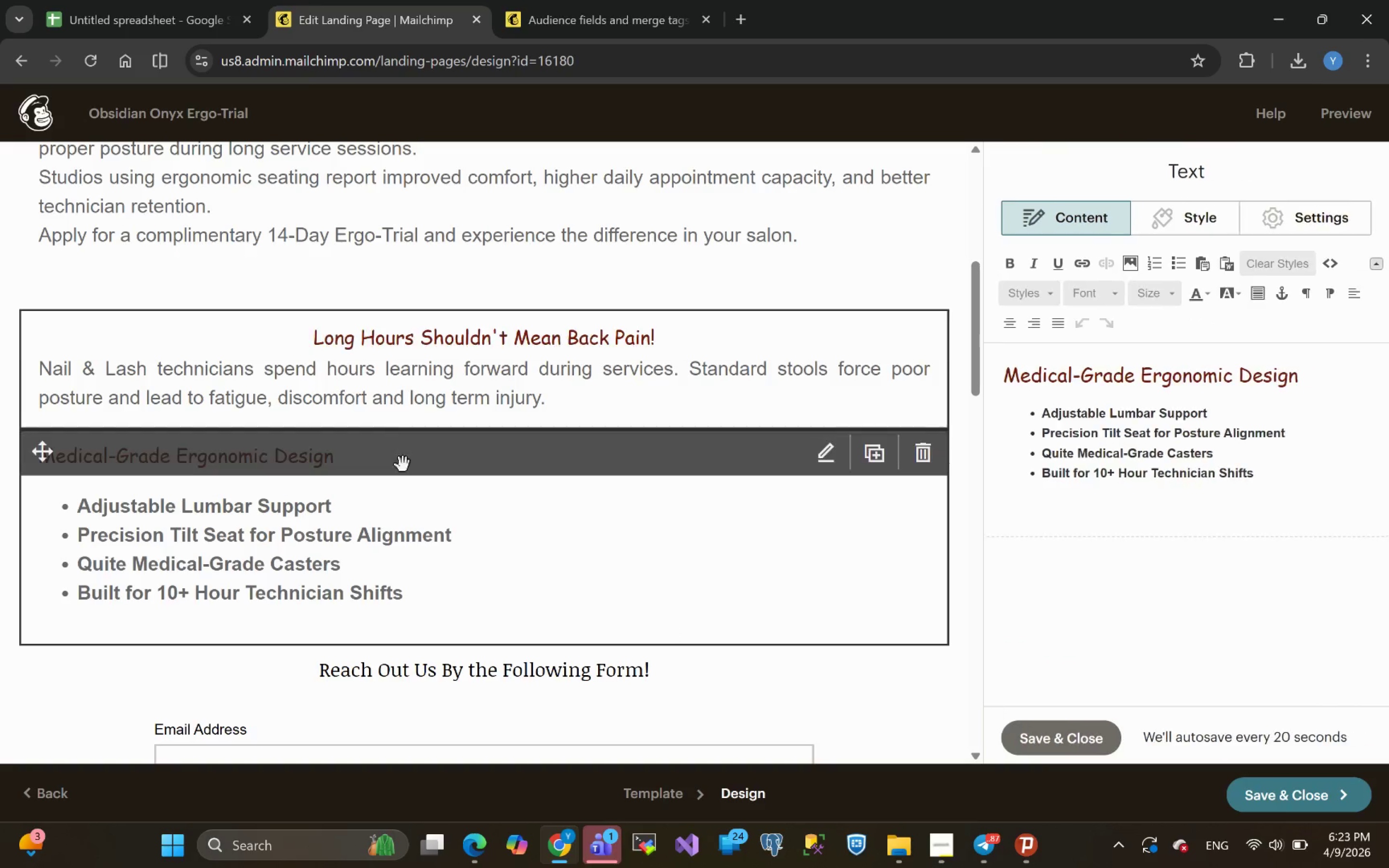 
left_click([407, 477])
 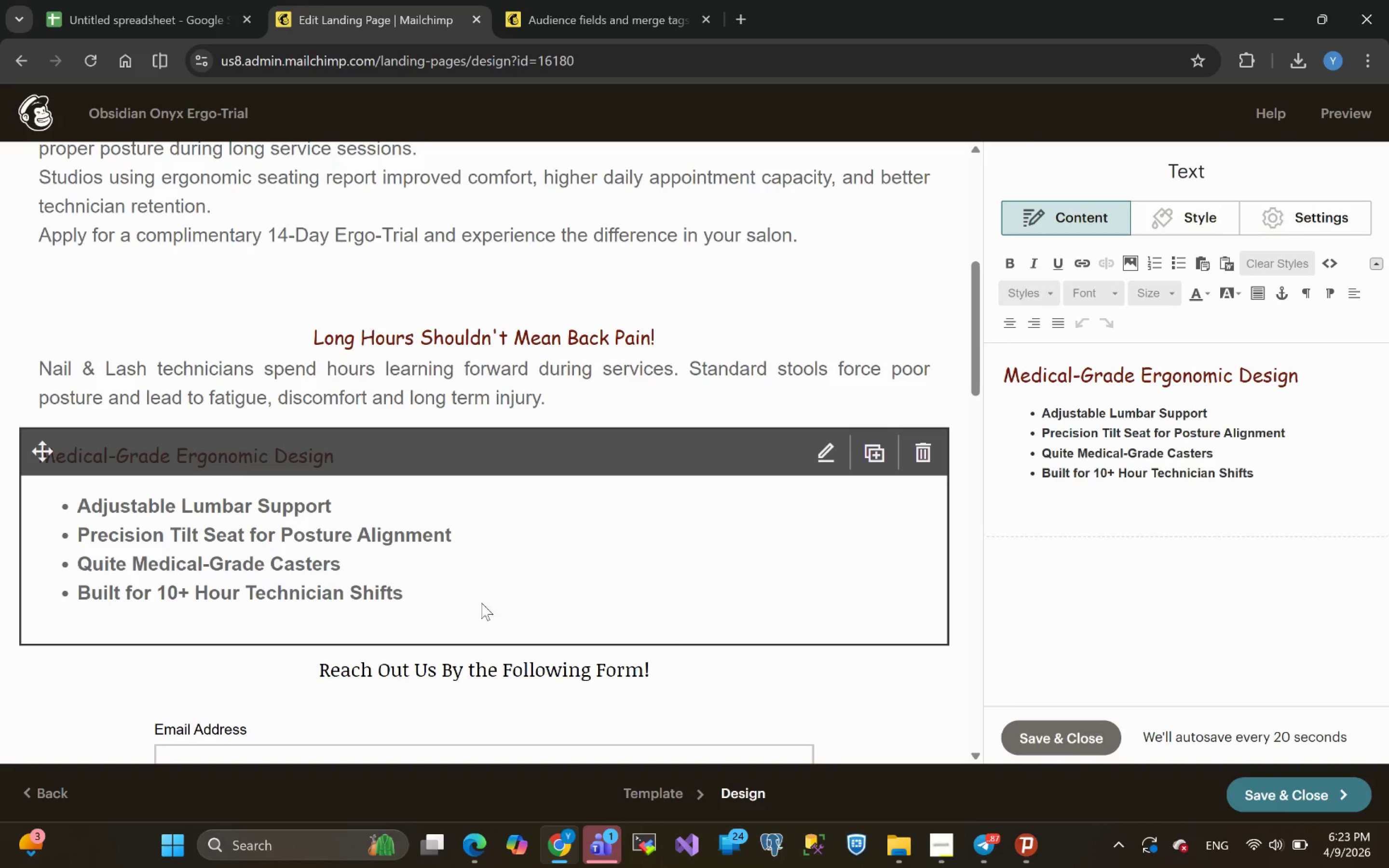 
left_click([481, 550])
 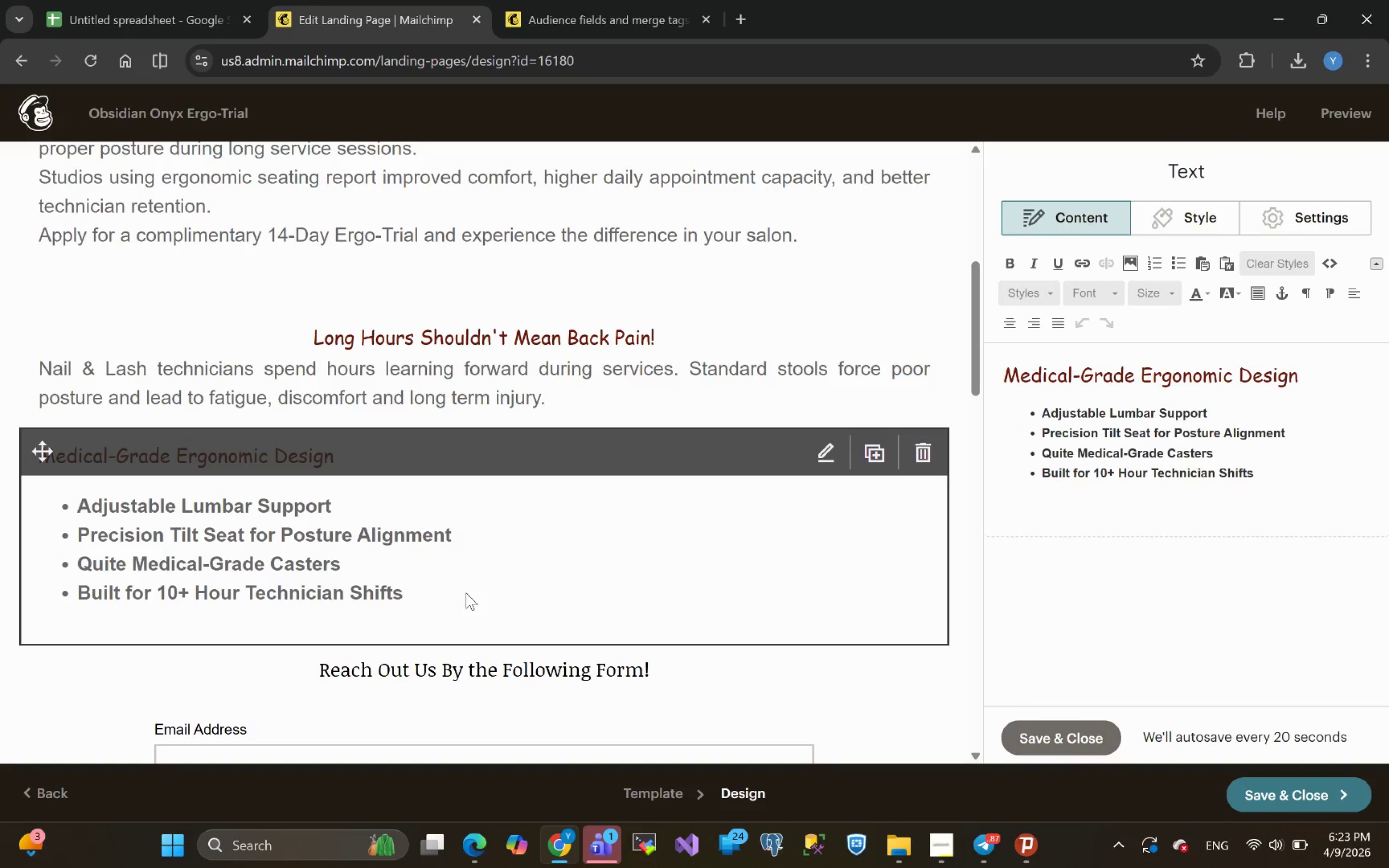 
left_click([432, 595])
 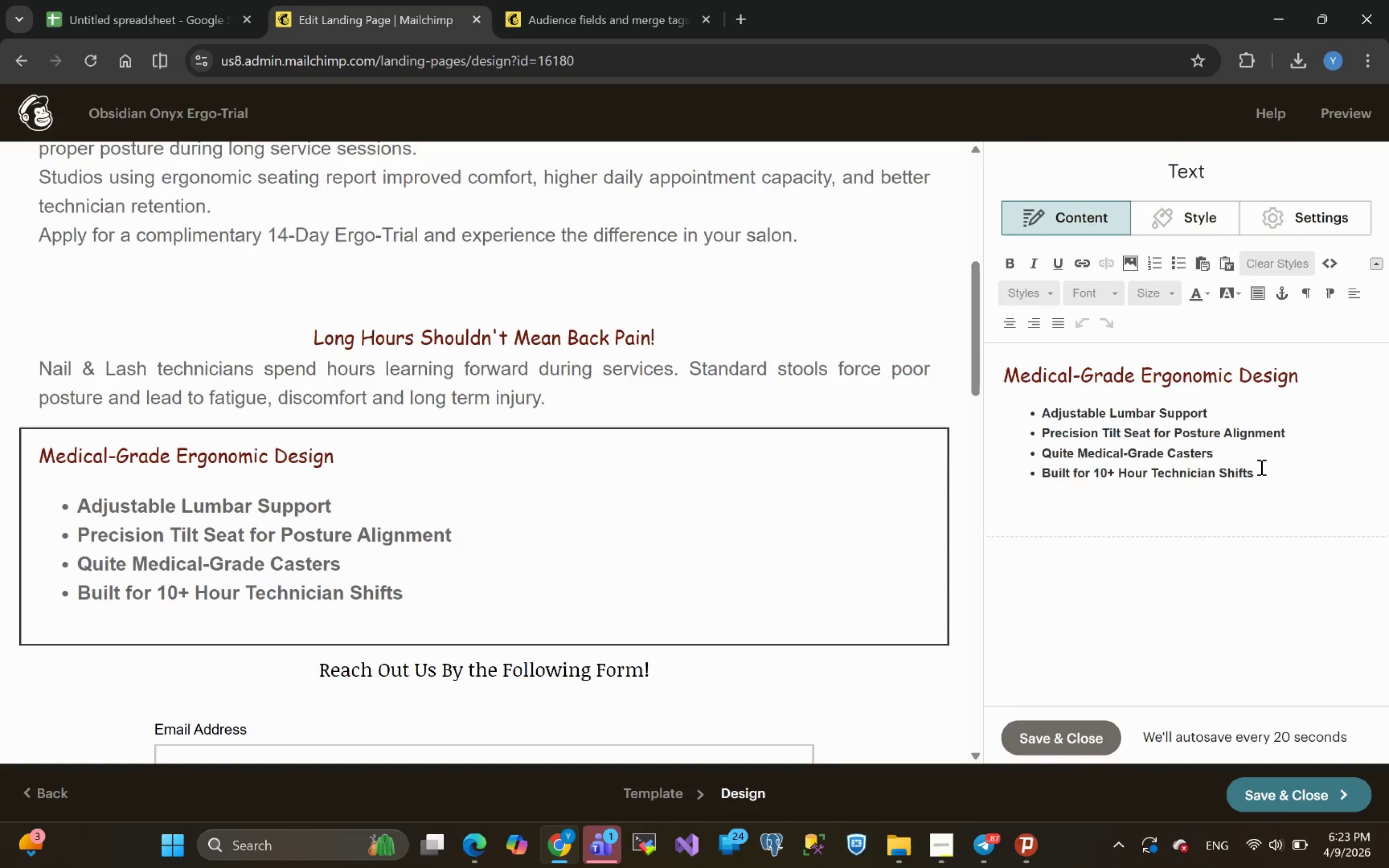 
left_click_drag(start_coordinate=[1258, 474], to_coordinate=[1029, 419])
 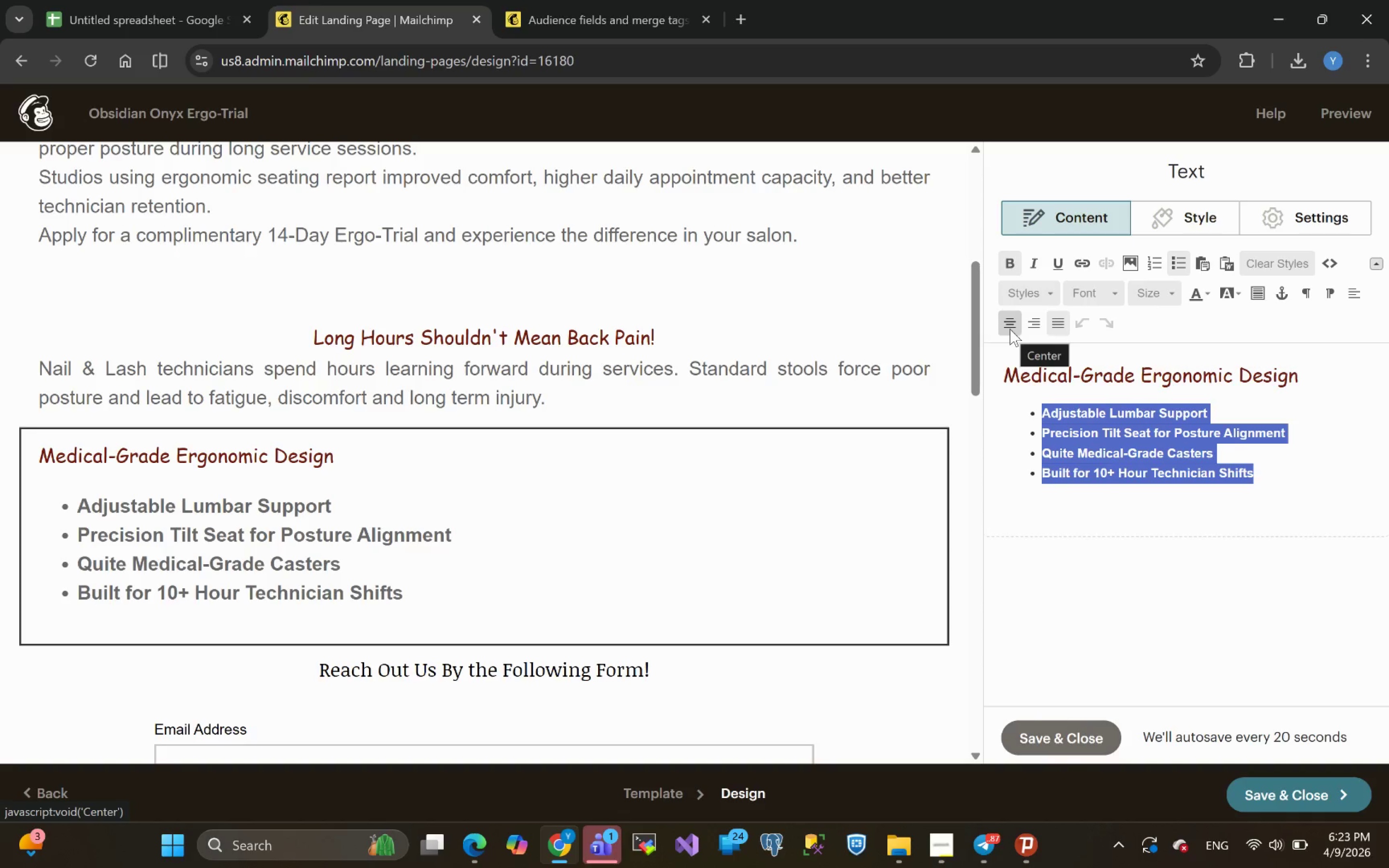 
wait(5.71)
 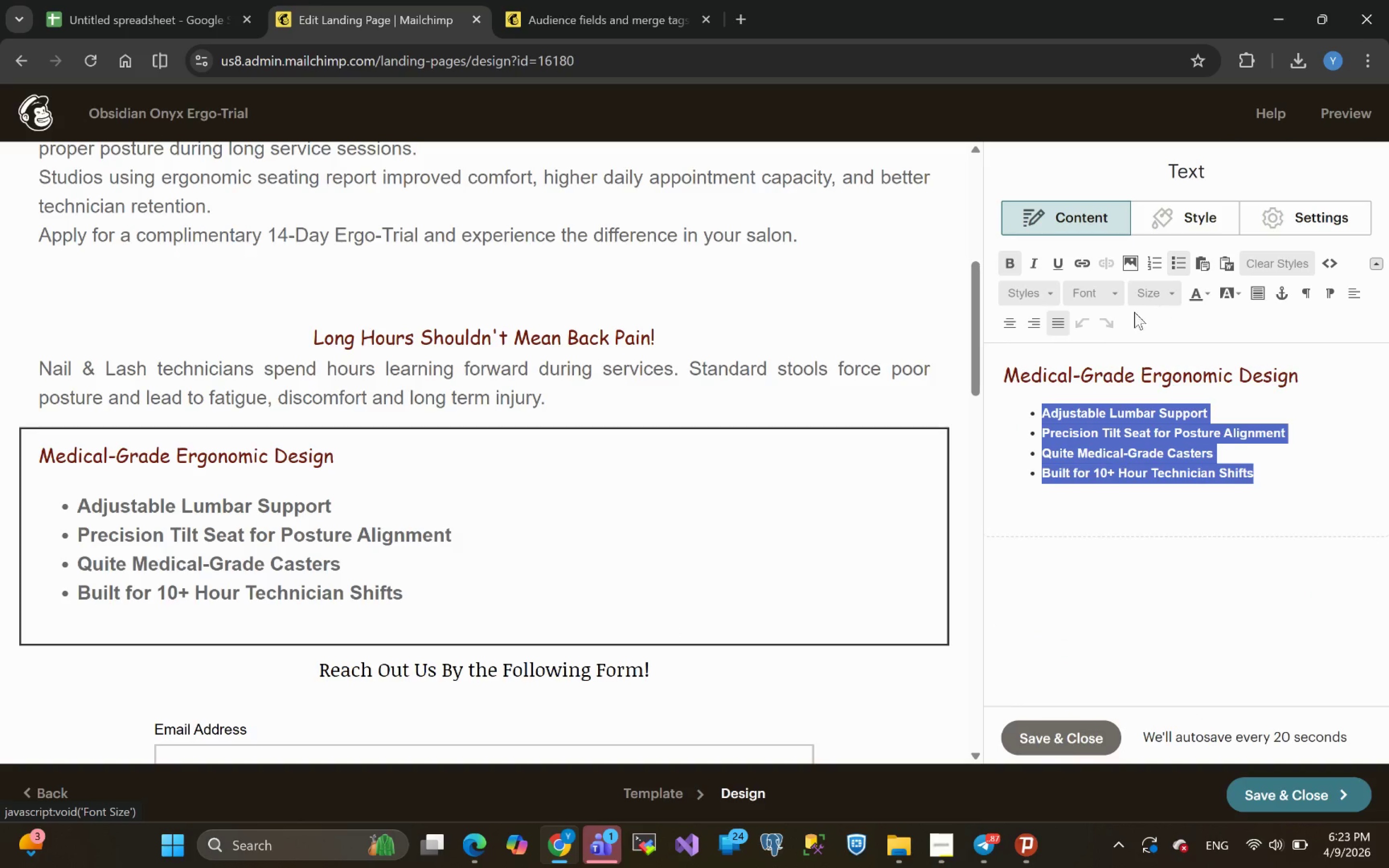 
left_click([1010, 329])
 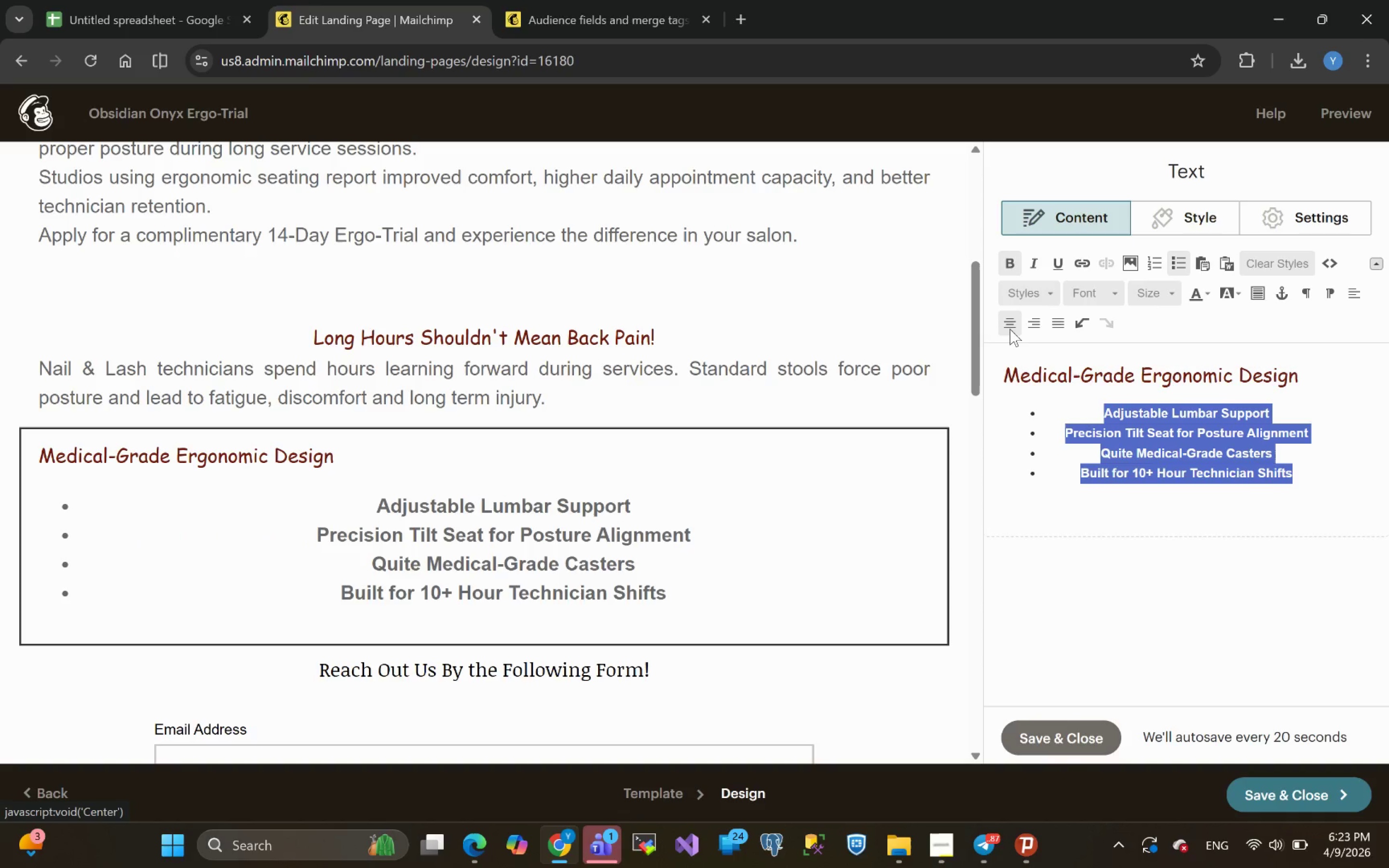 
left_click([1032, 328])
 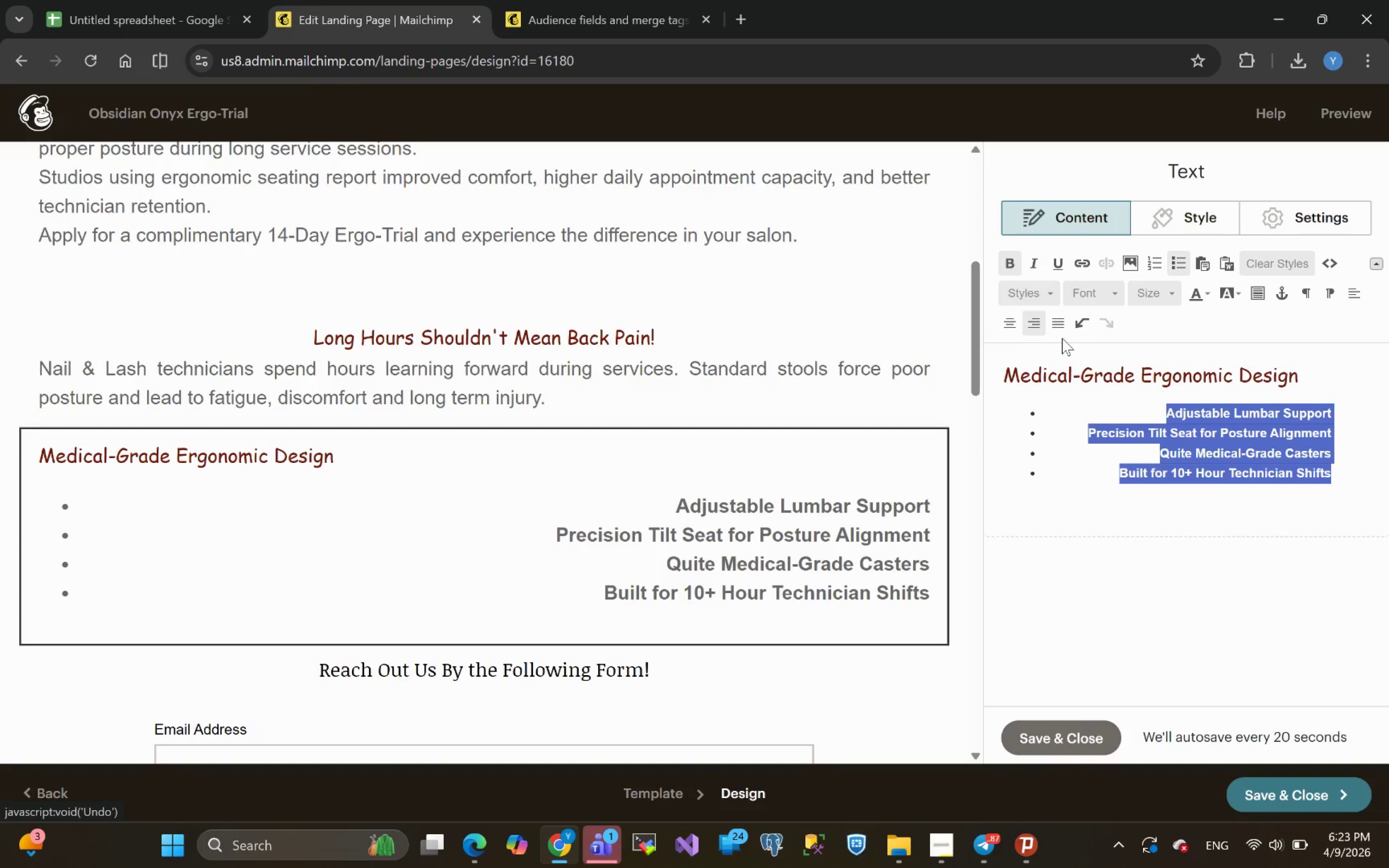 
left_click([1054, 326])
 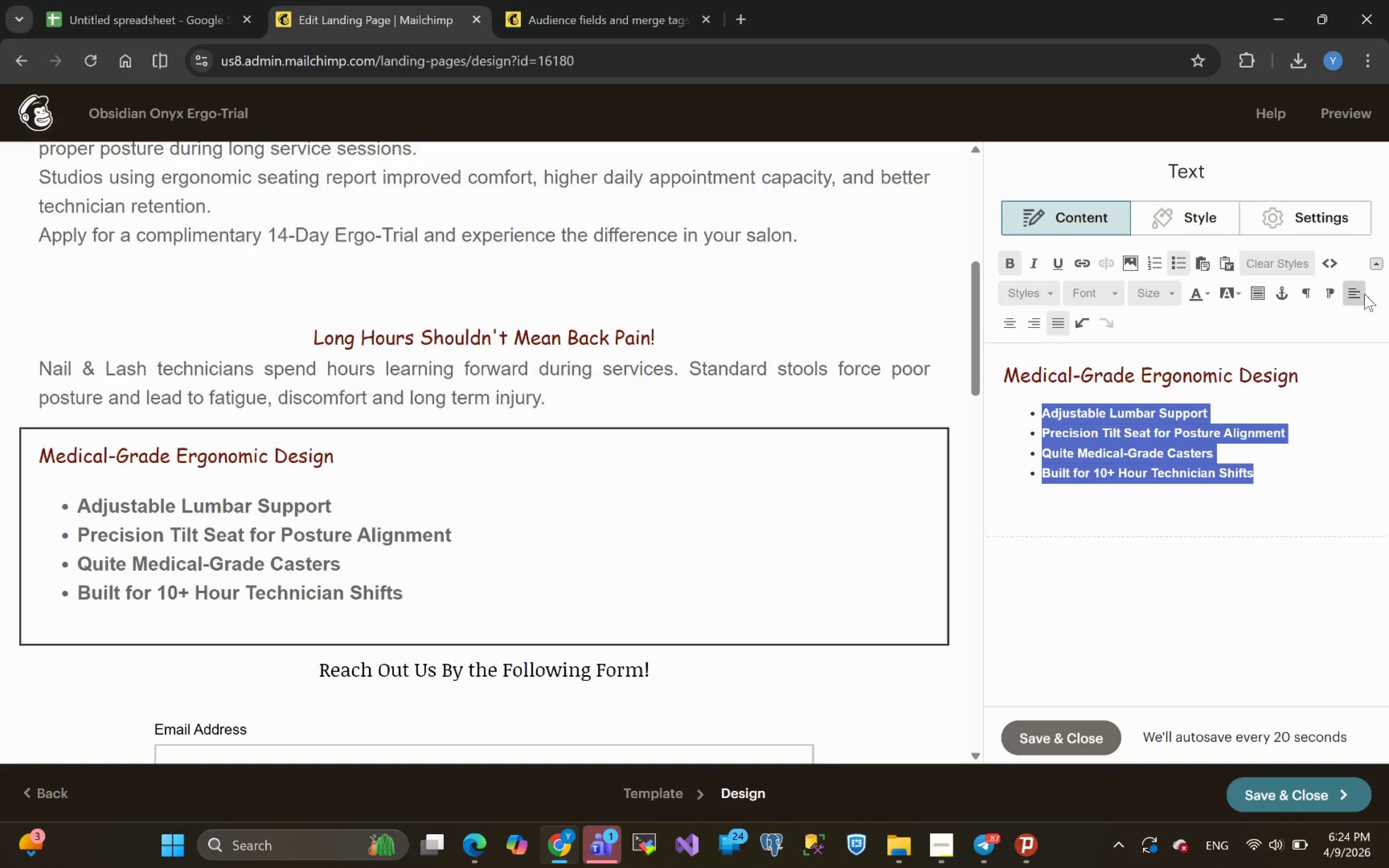 
left_click([1357, 296])
 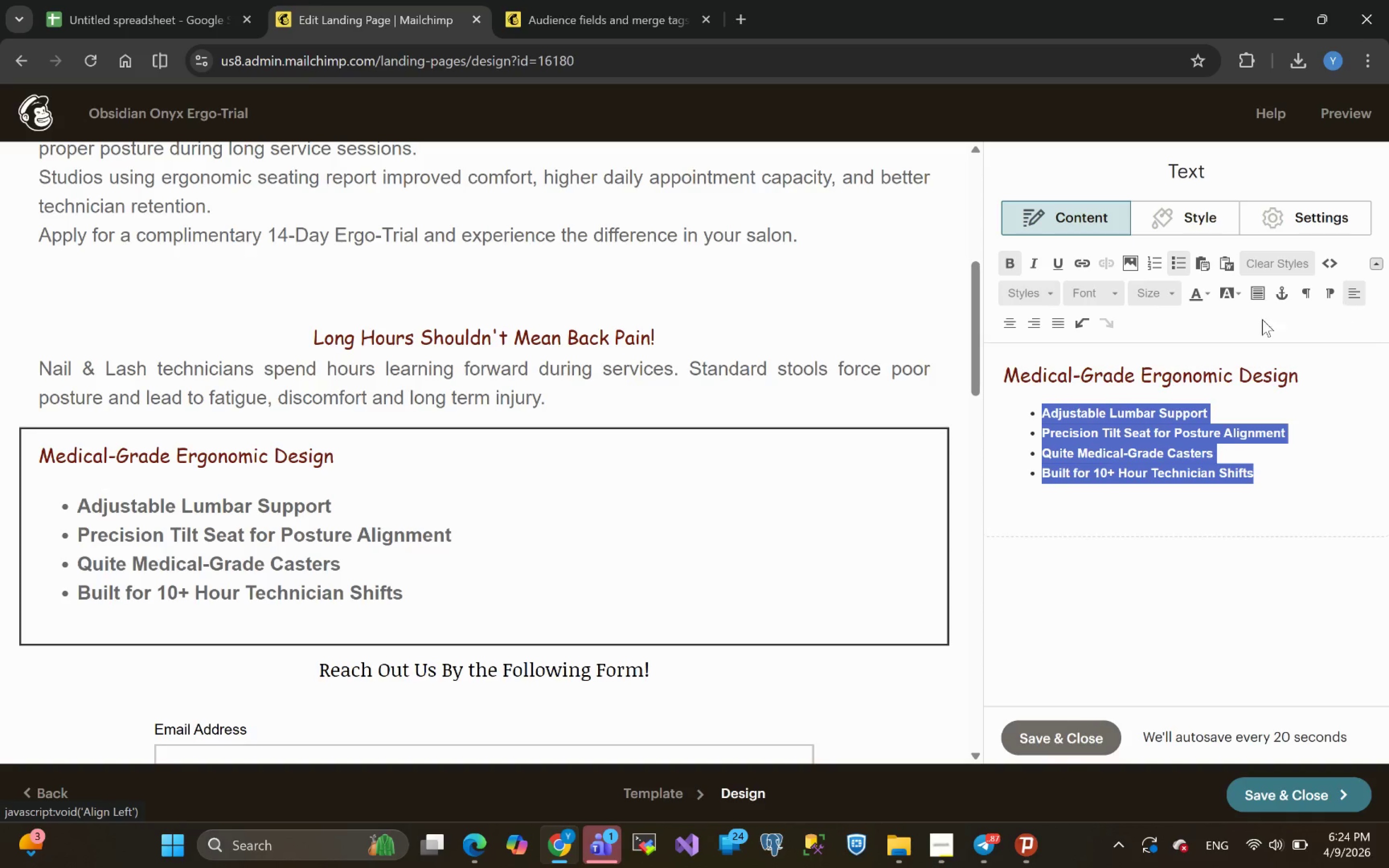 
mouse_move([1191, 293])
 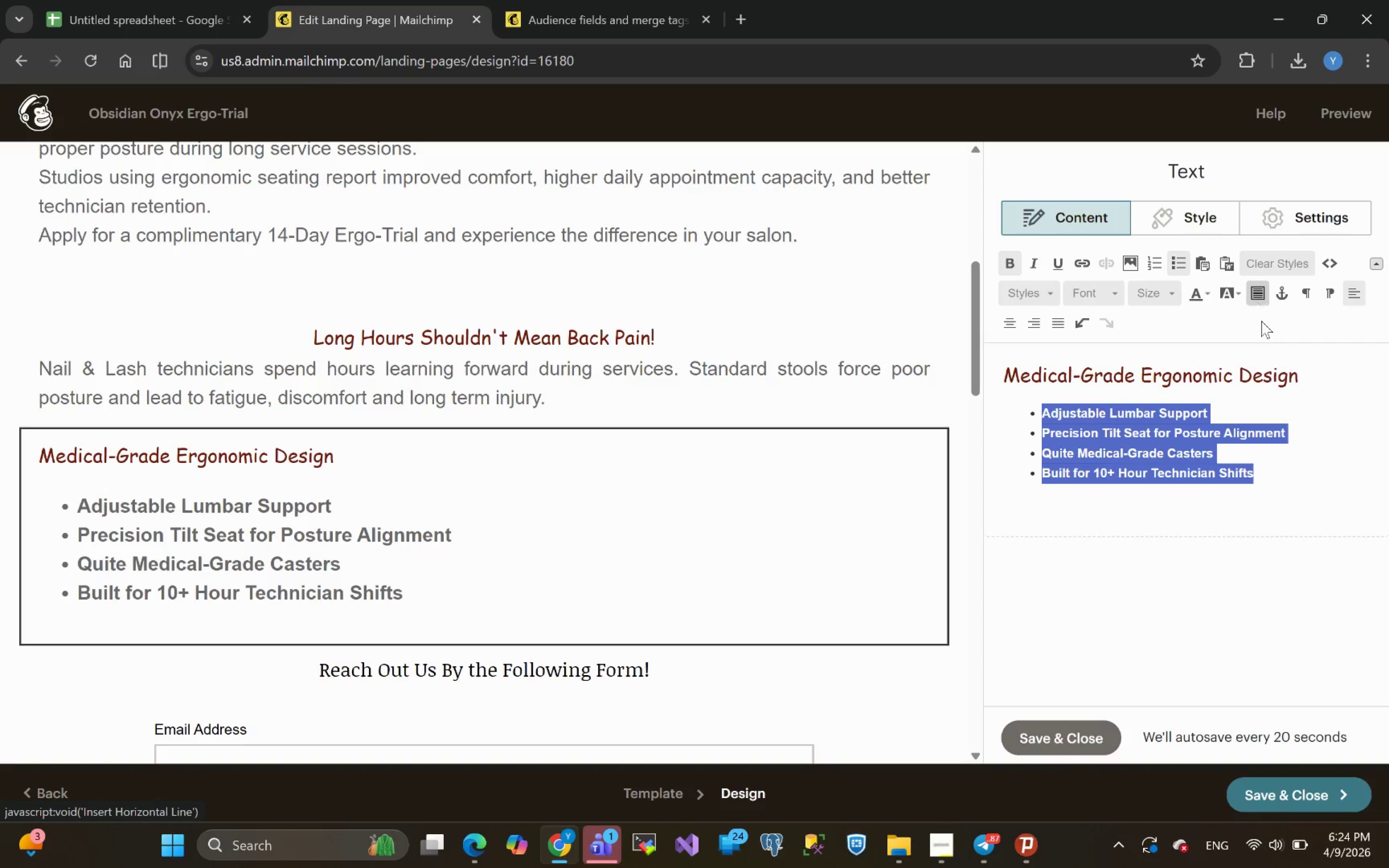 
left_click([1123, 526])
 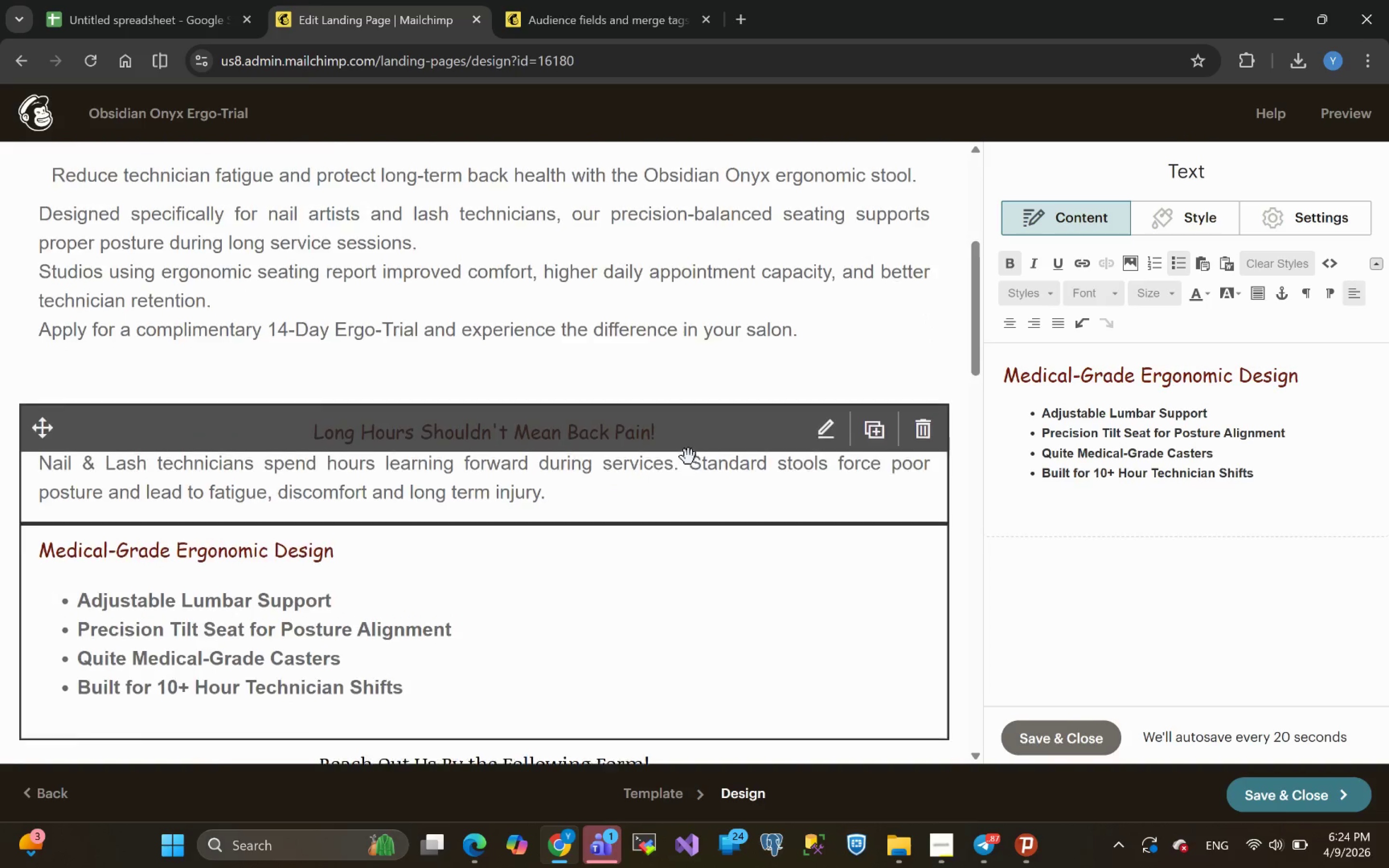 
wait(11.58)
 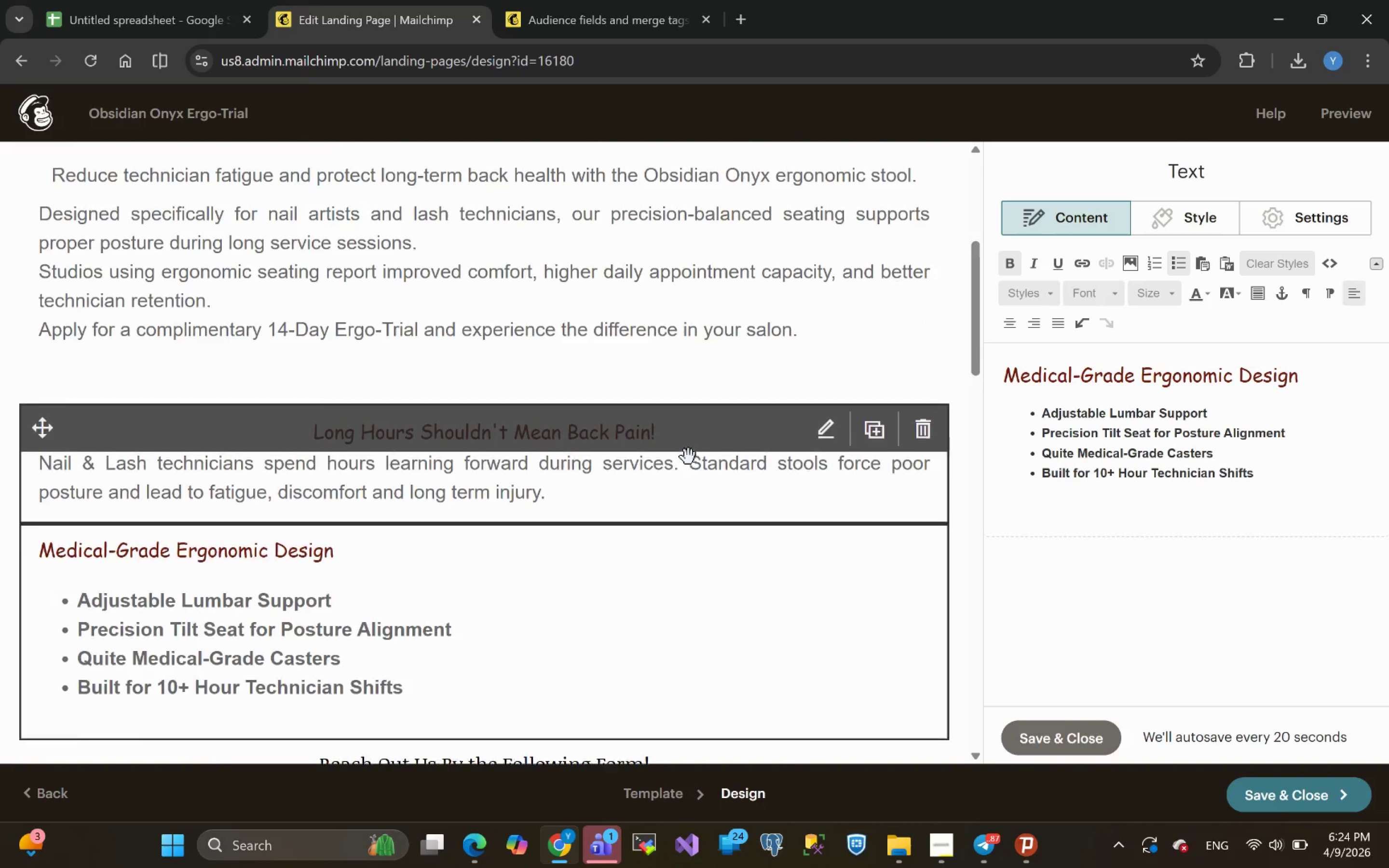 
left_click([458, 416])
 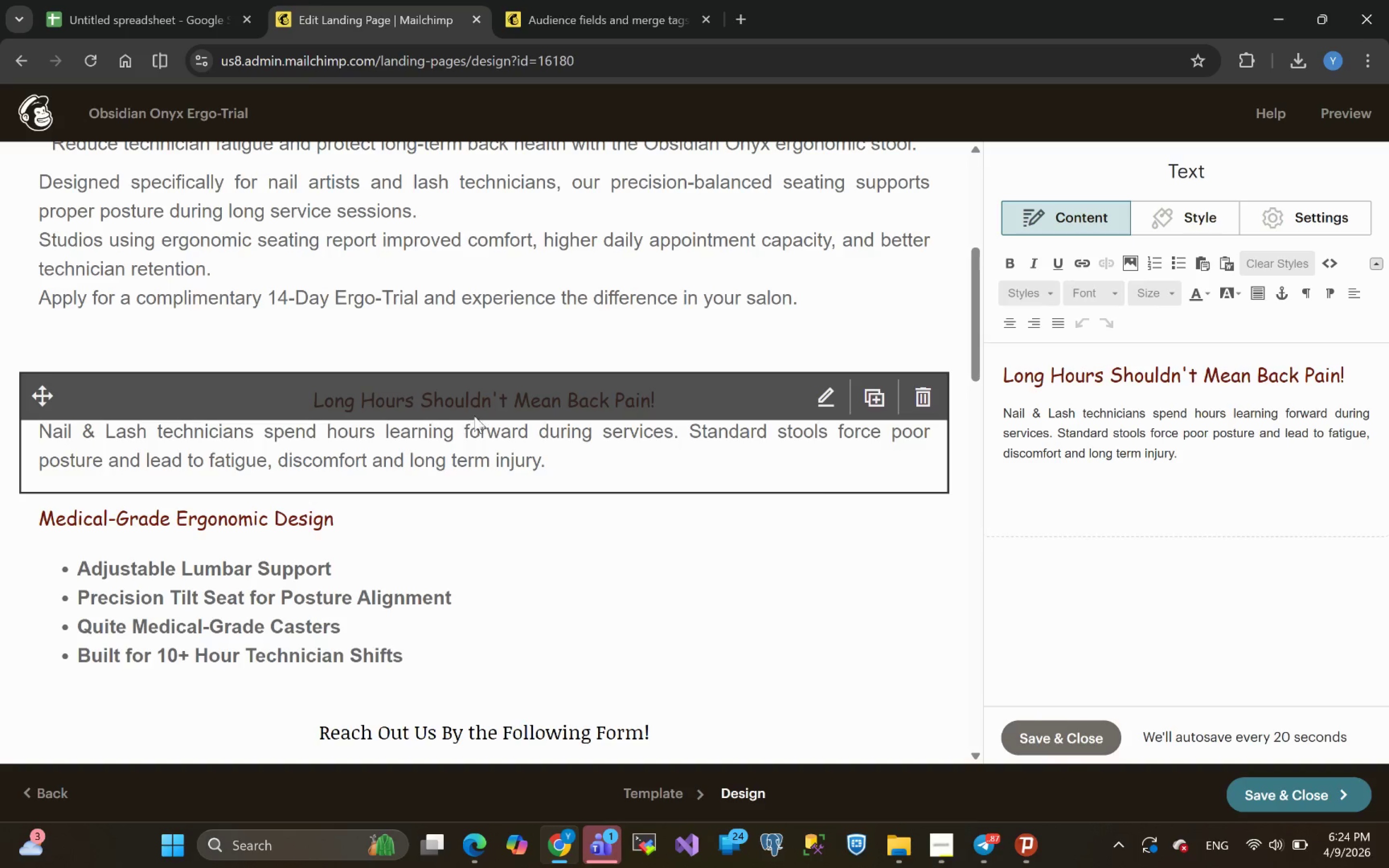 
wait(5.92)
 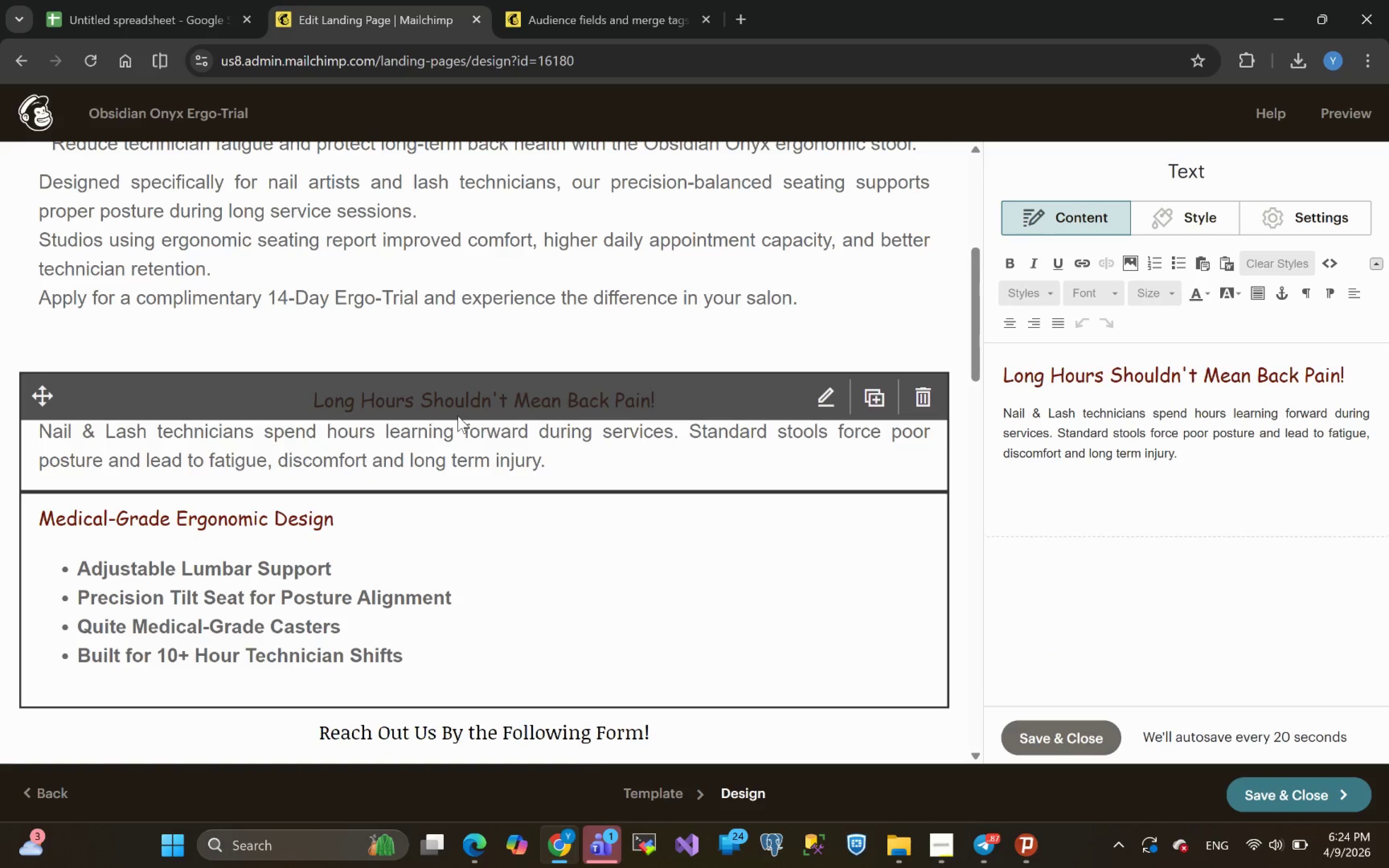 
left_click([1040, 377])
 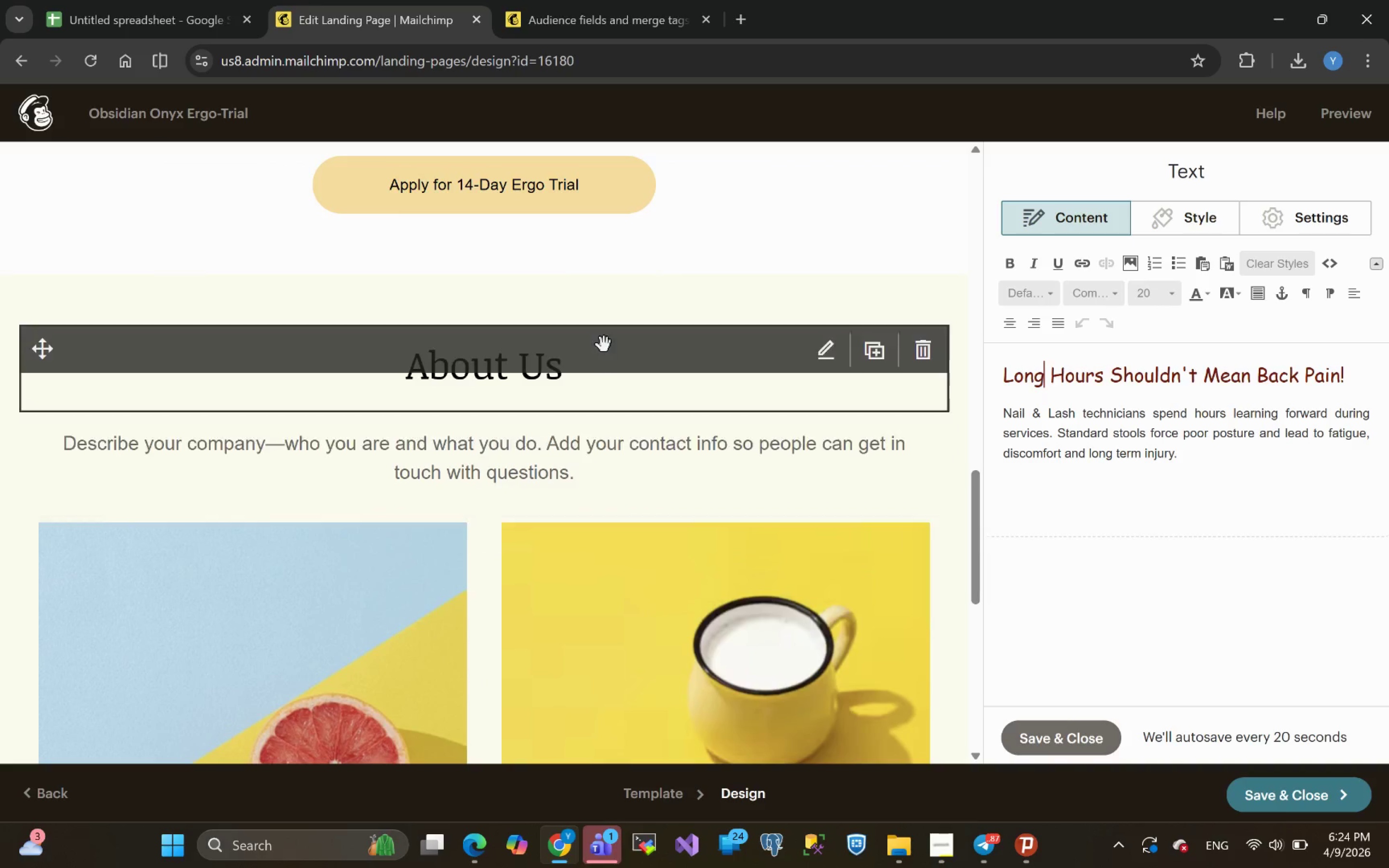 
wait(26.68)
 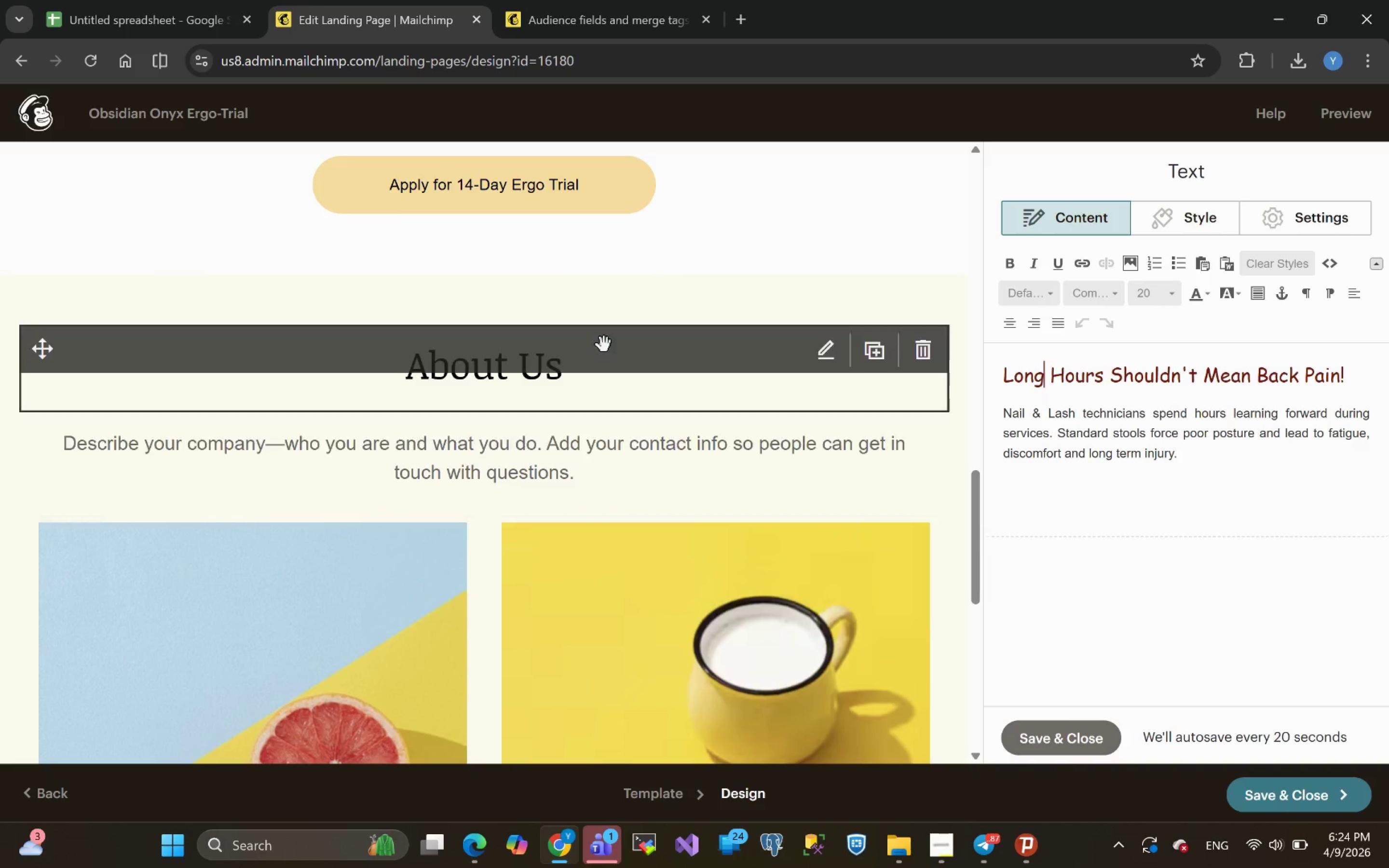 
left_click([925, 346])
 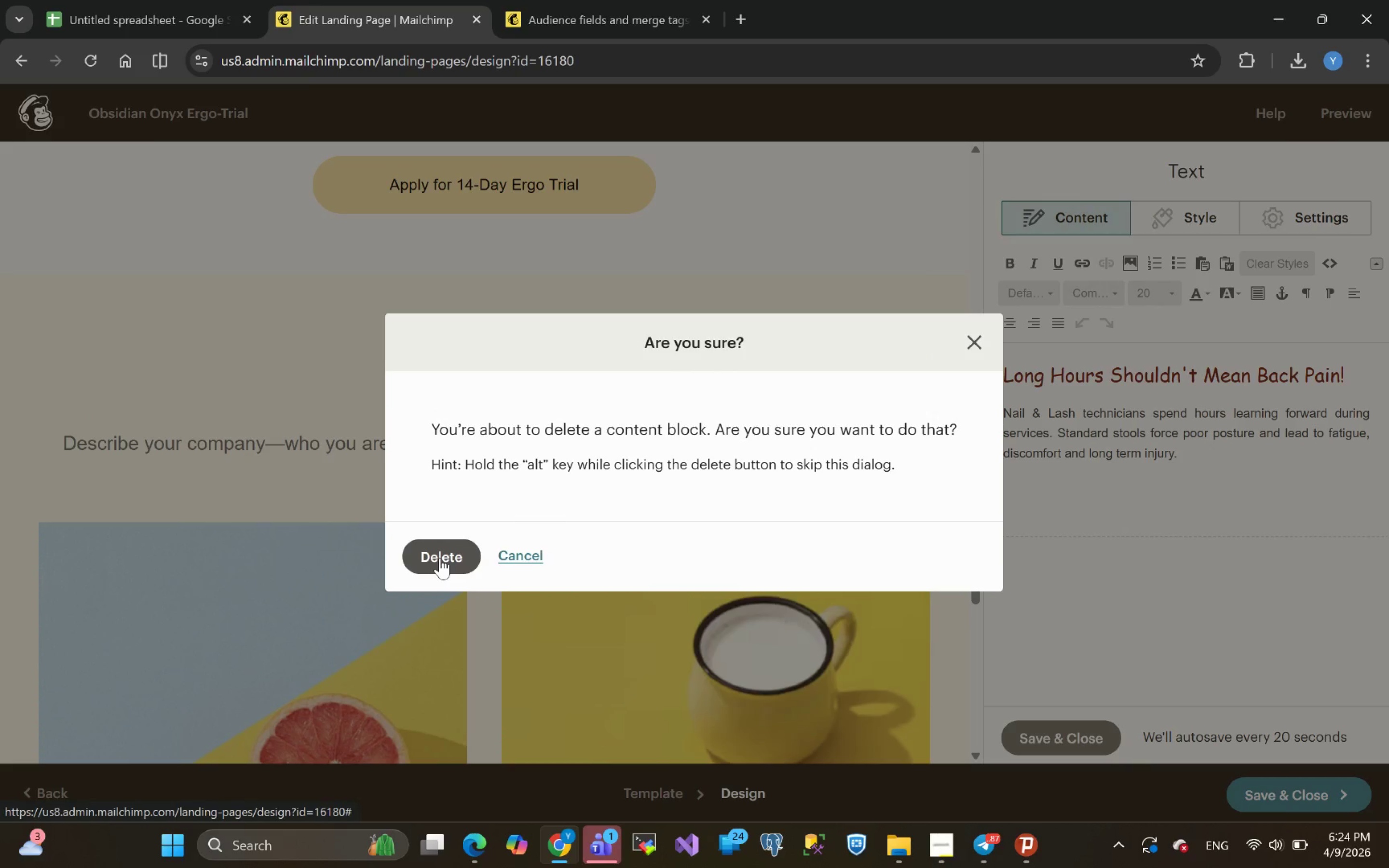 
left_click([440, 558])
 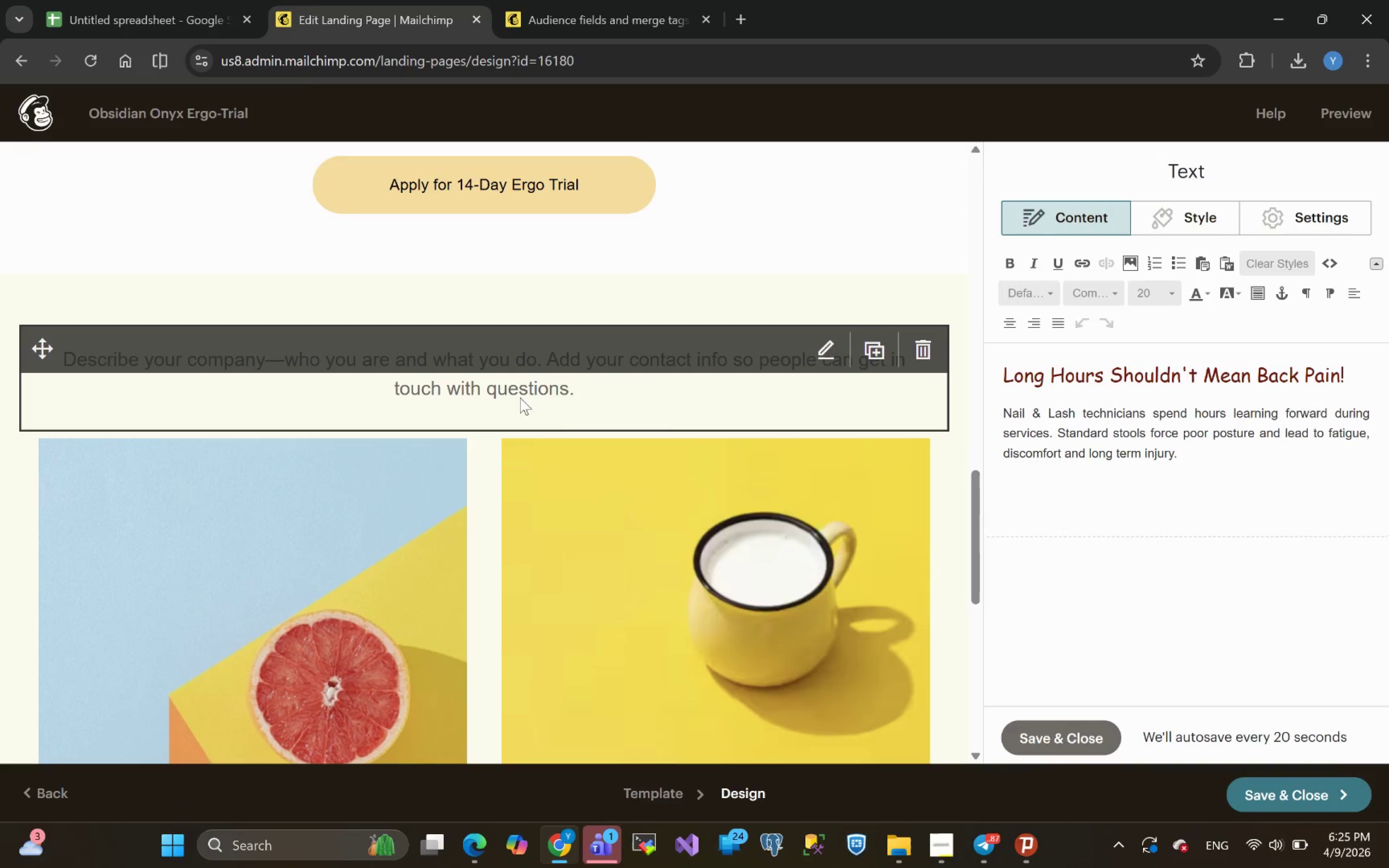 
wait(7.92)
 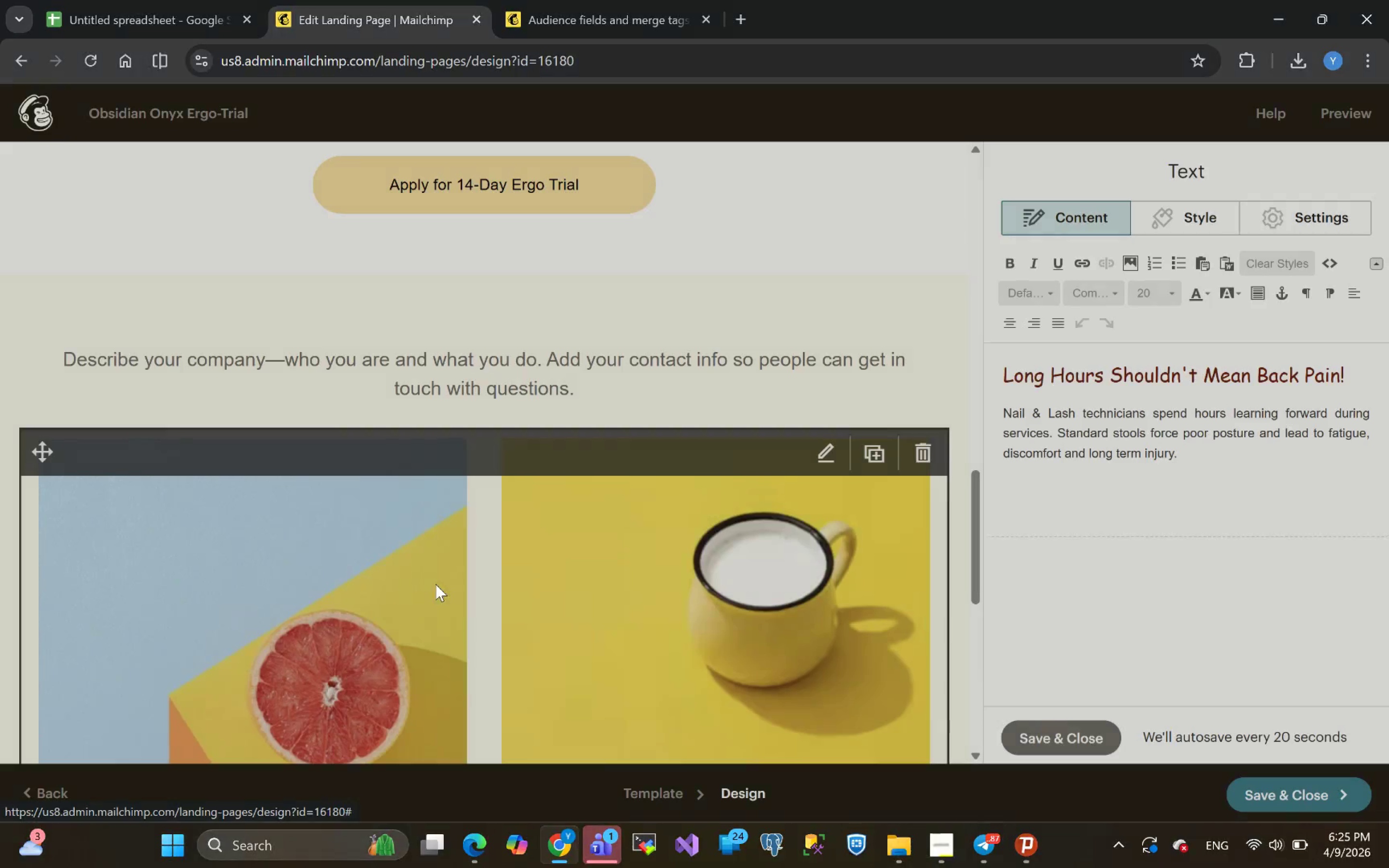 
left_click([723, 397])
 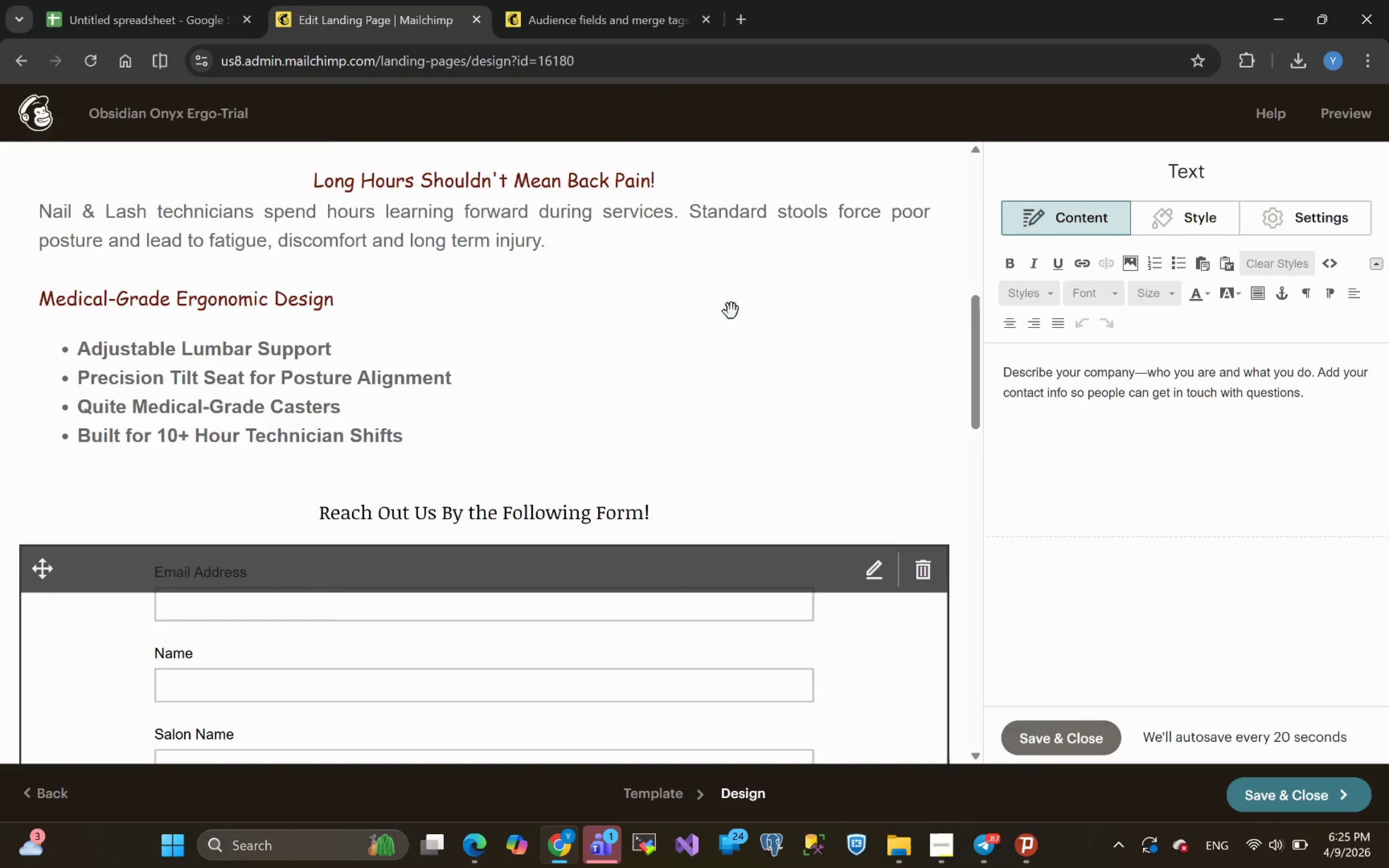 
left_click([608, 499])
 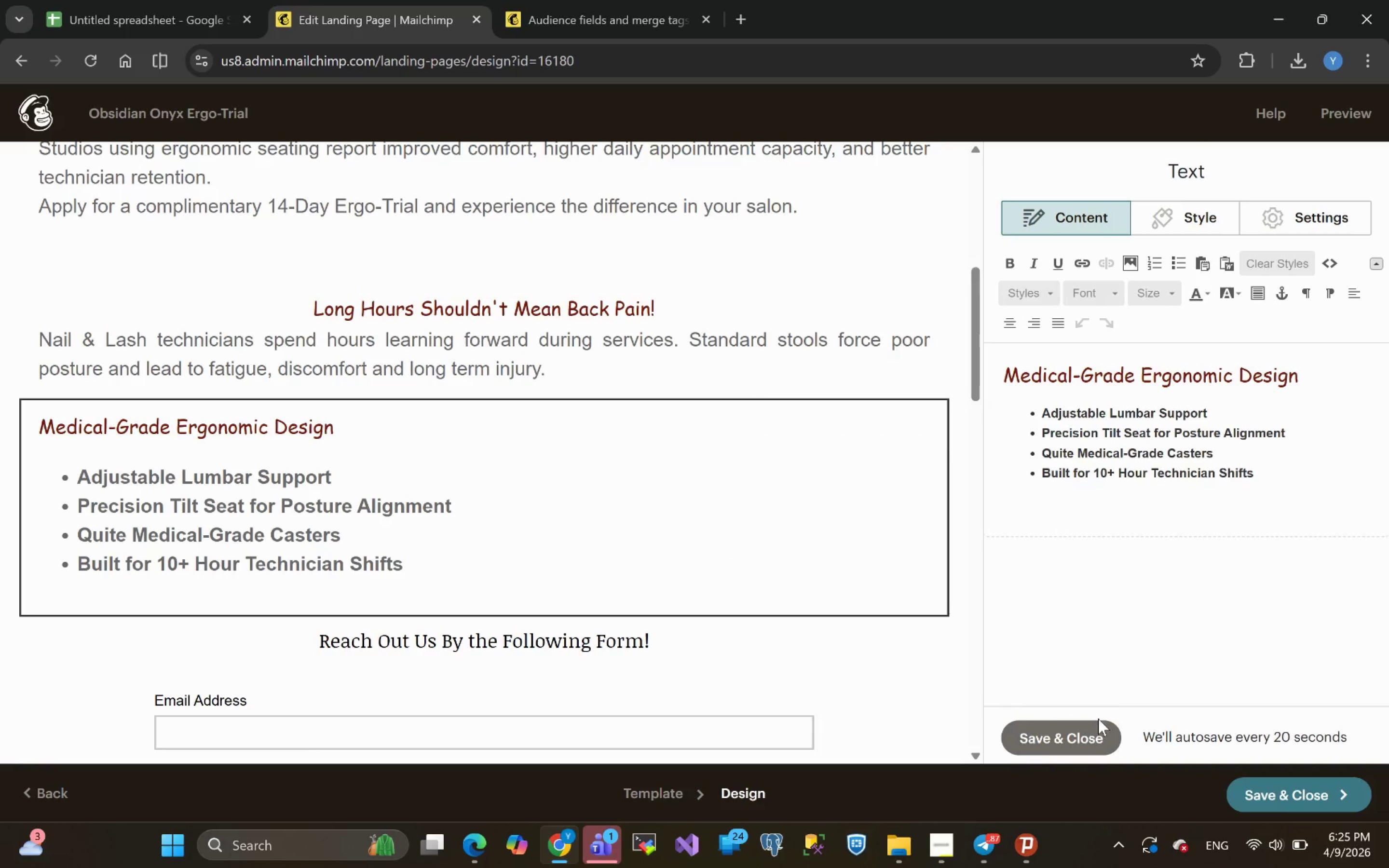 
left_click([1076, 736])
 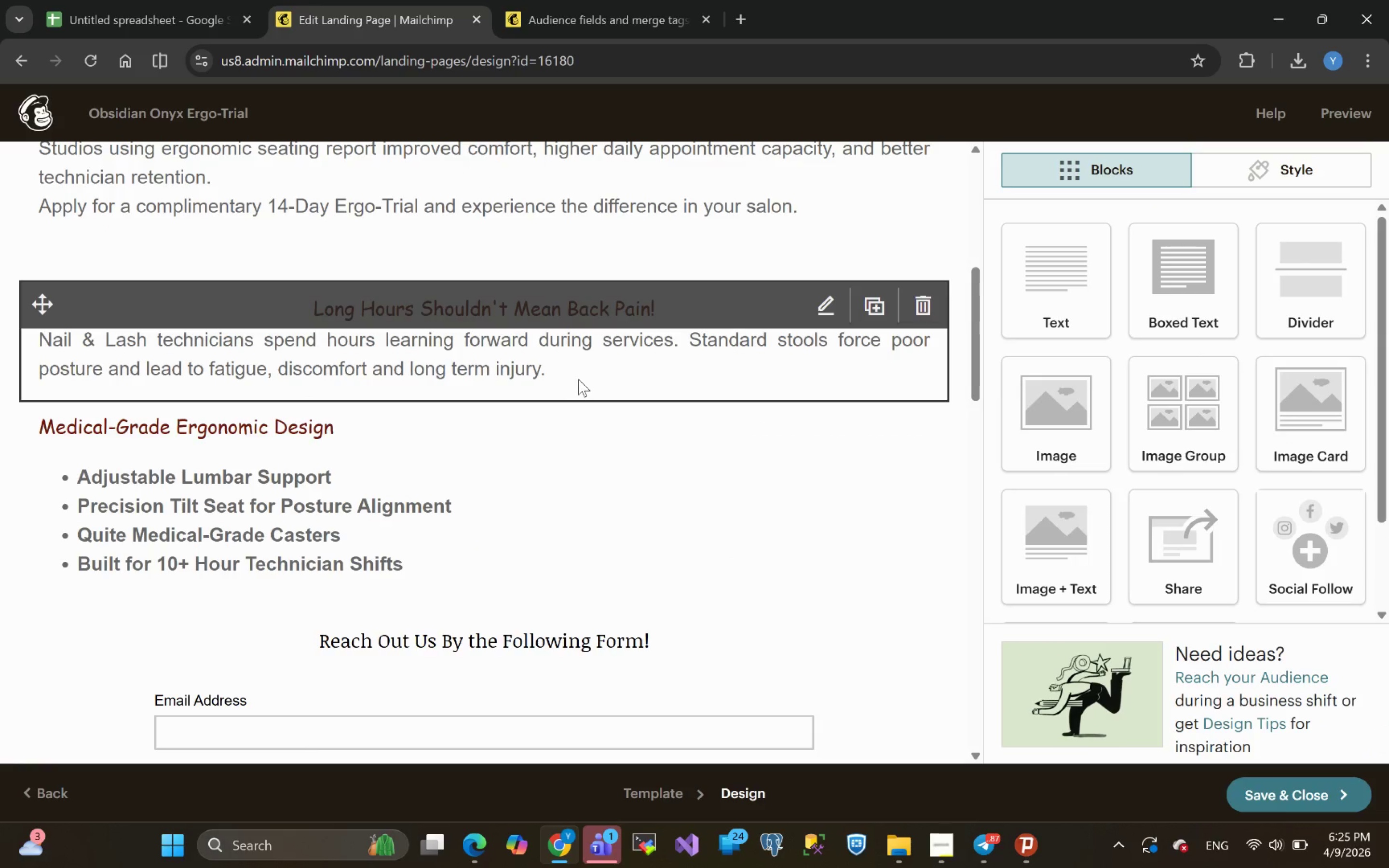 
left_click([568, 353])
 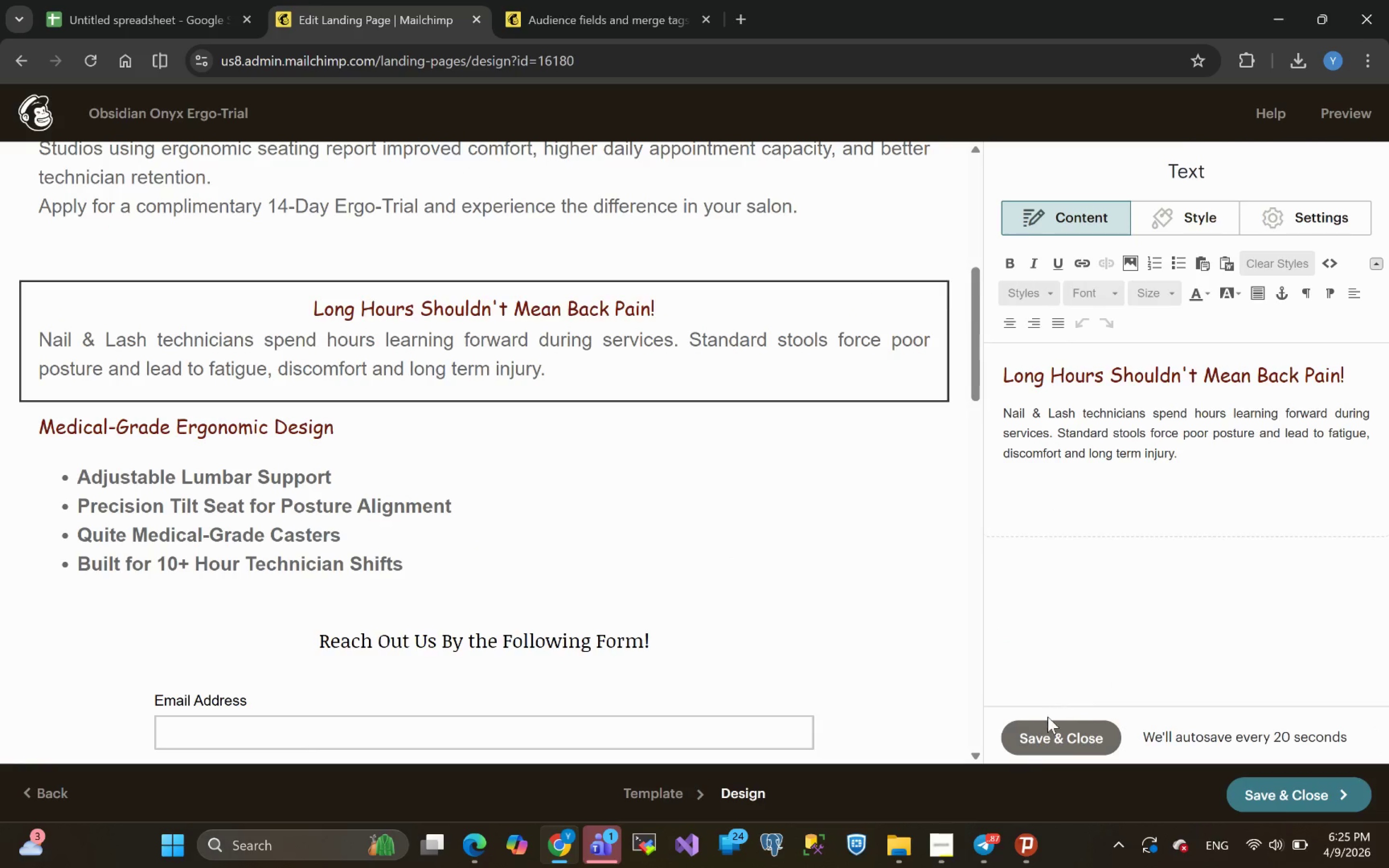 
left_click([1046, 736])
 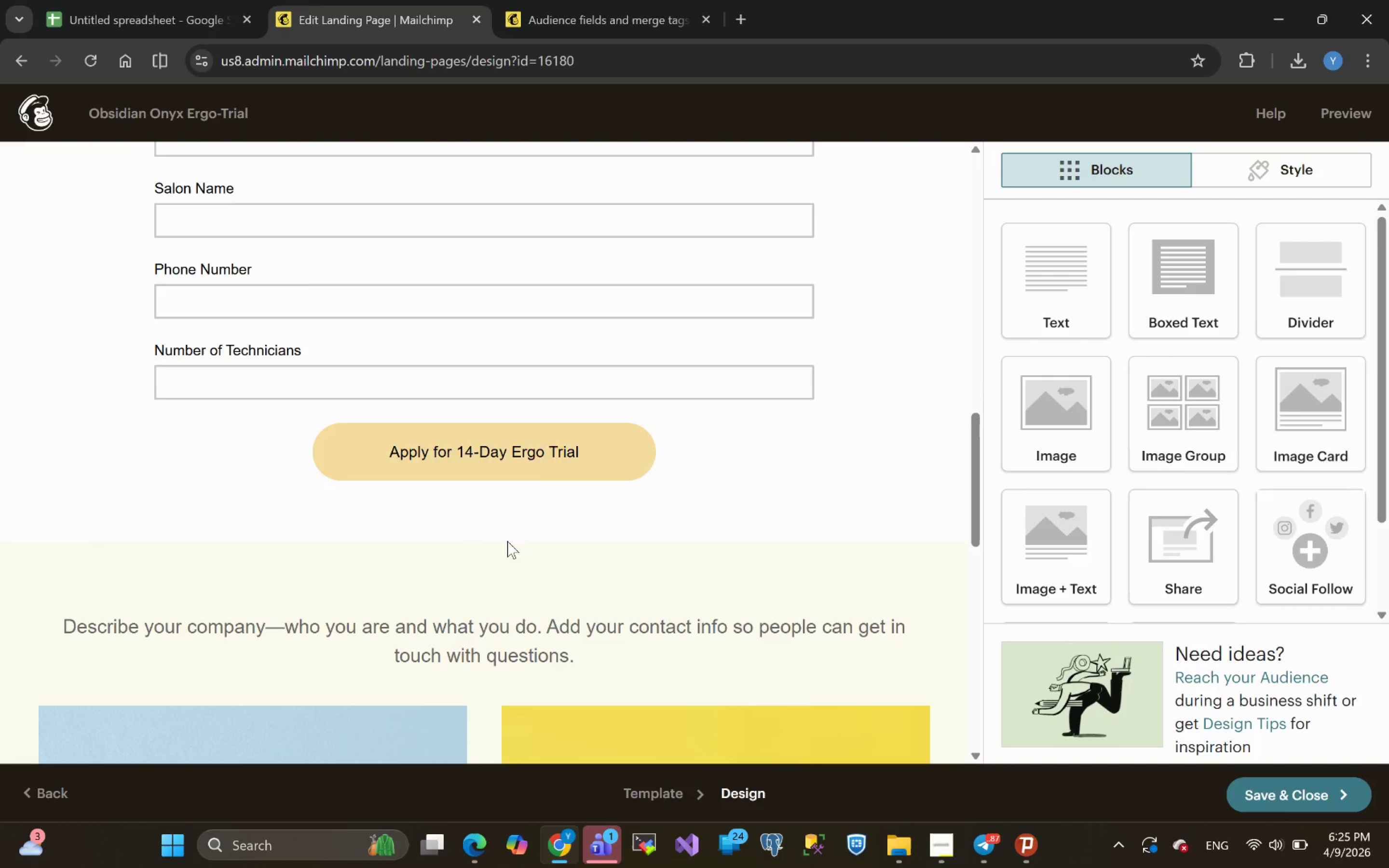 
wait(6.73)
 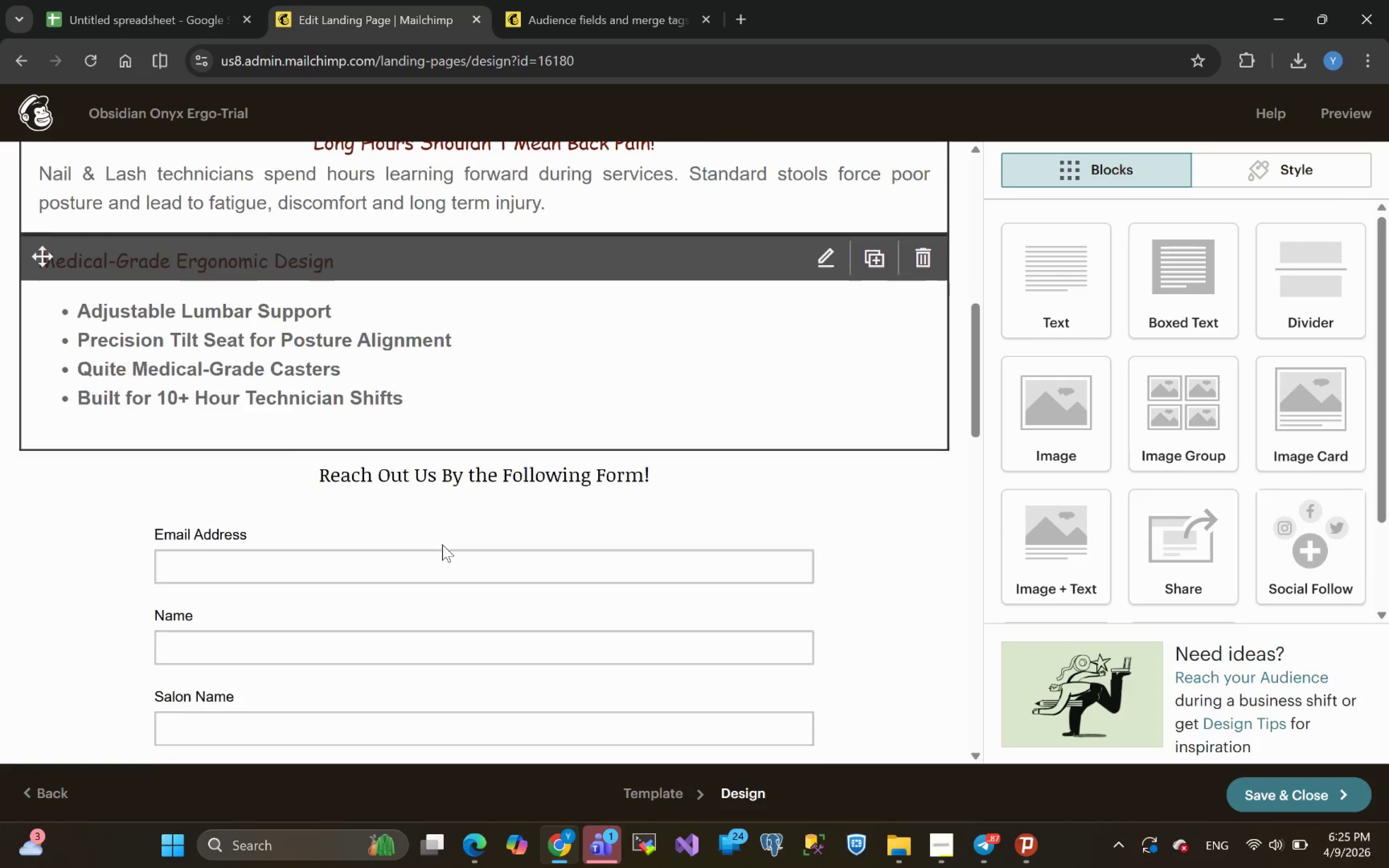 
left_click([574, 445])
 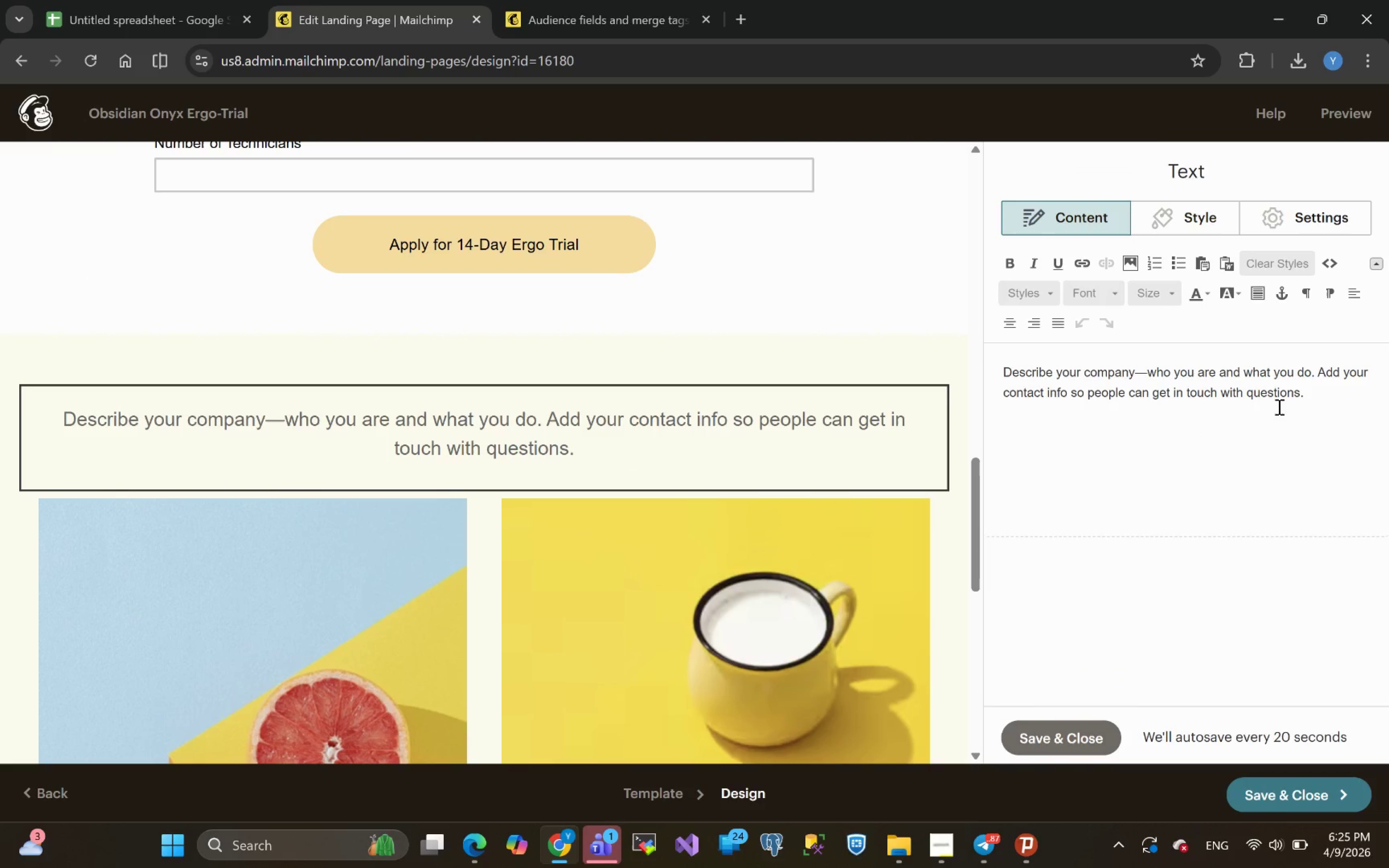 
left_click_drag(start_coordinate=[1310, 394], to_coordinate=[980, 361])
 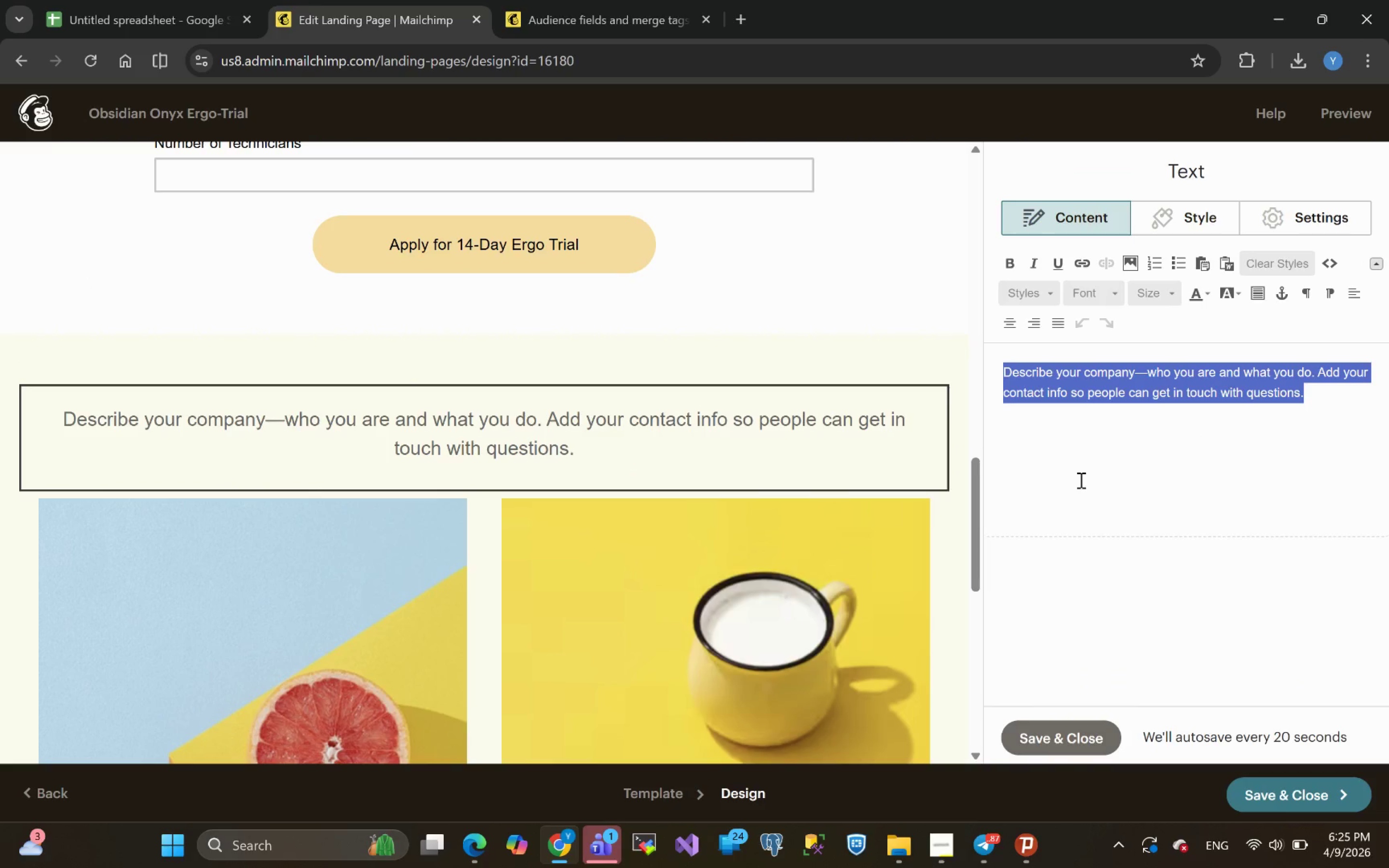 
wait(31.91)
 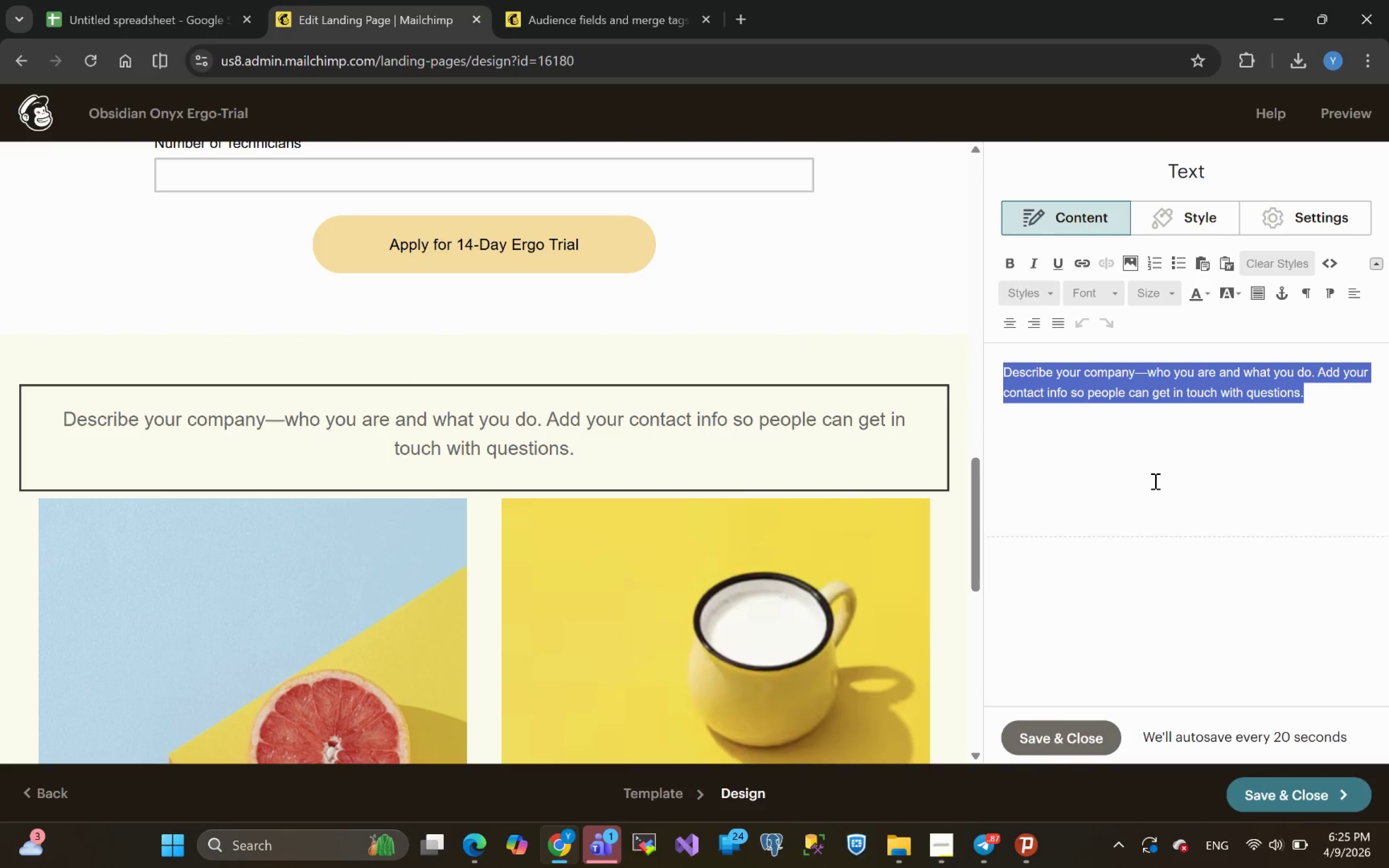 
type(Limite )
key(Backspace)
key(Backspace)
type(ed seatle)
 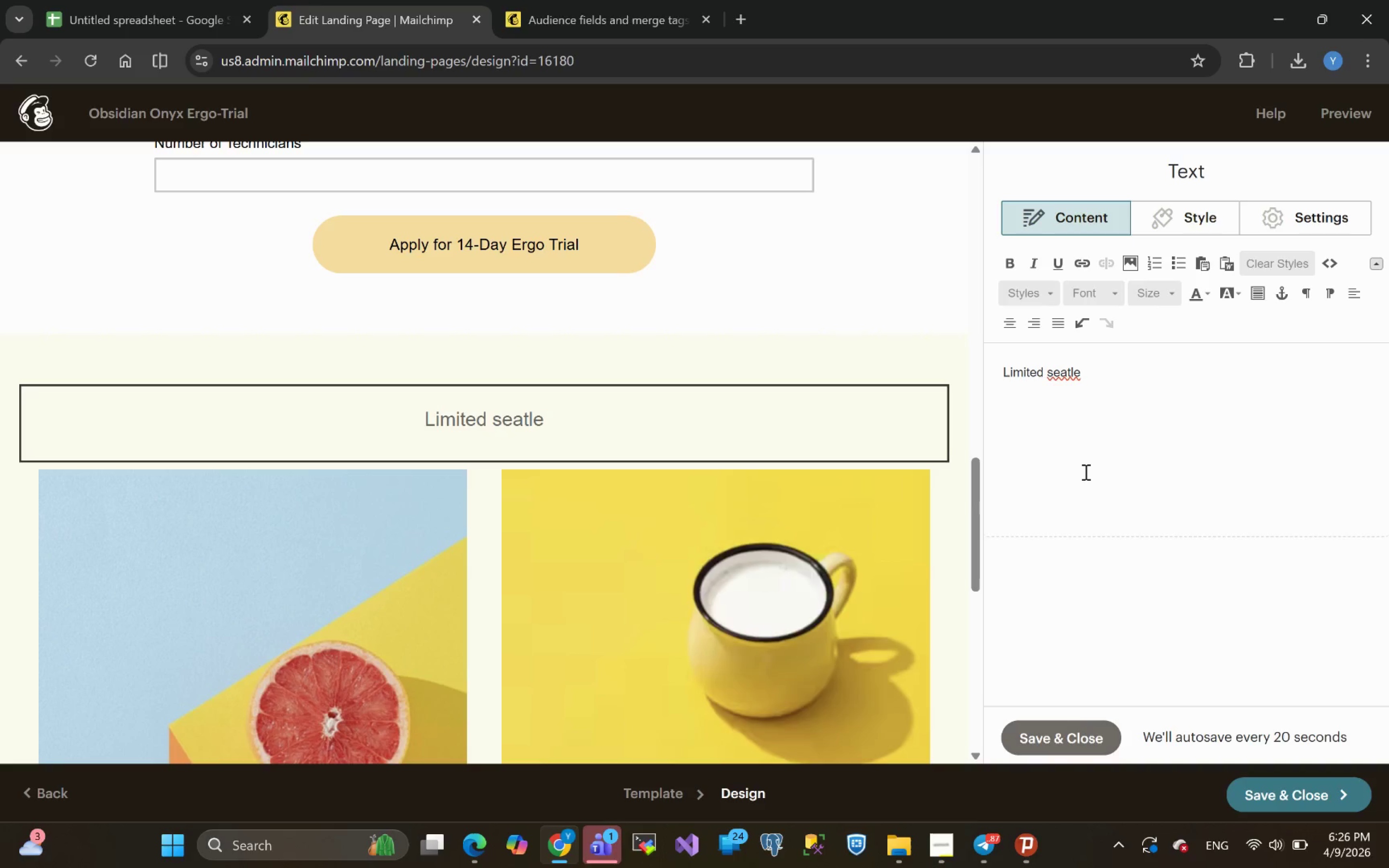 
key(Space)
 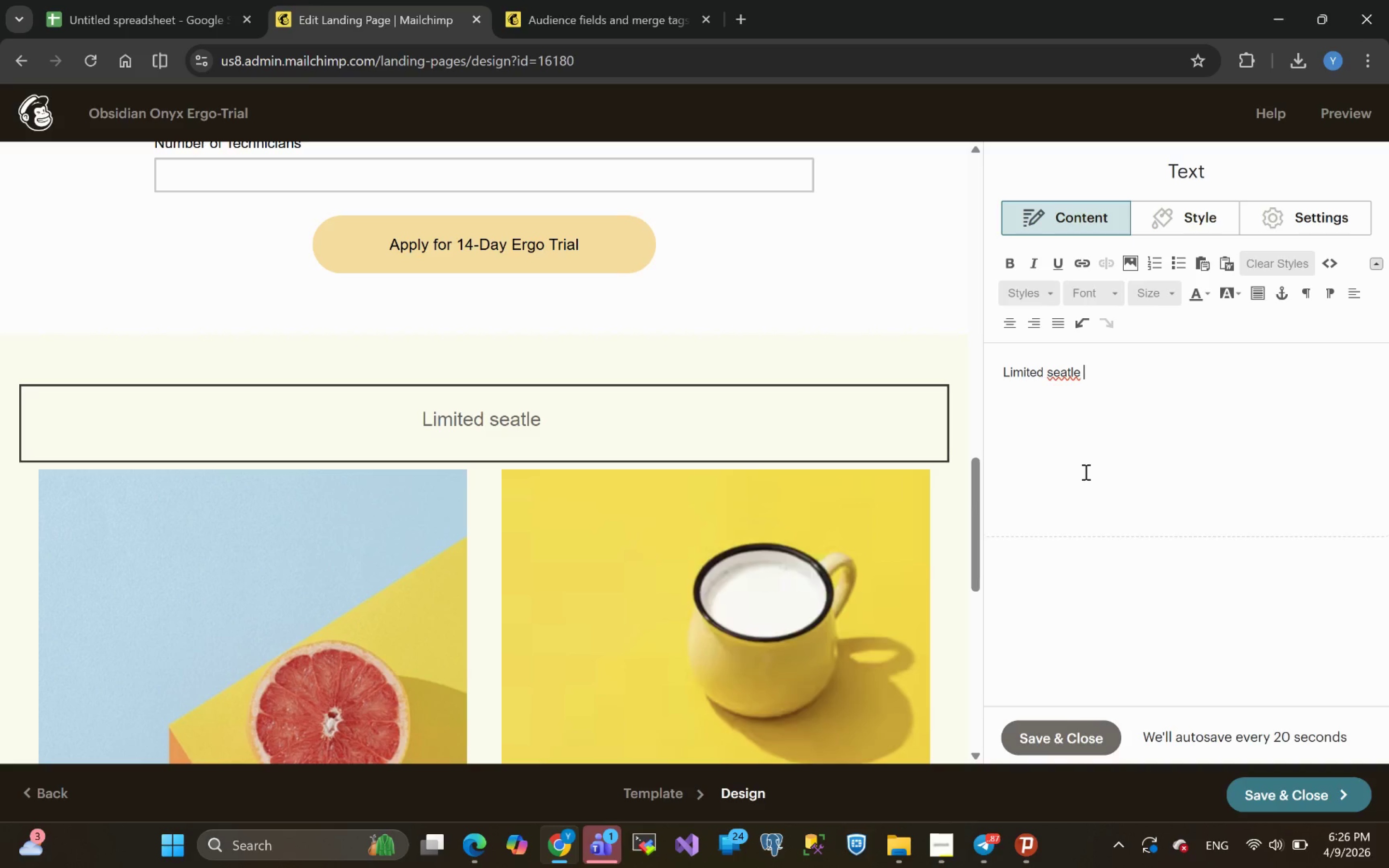 
key(Backspace)
key(Backspace)
key(Backspace)
type(tle pilot P)
key(Backspace)
type(program)
 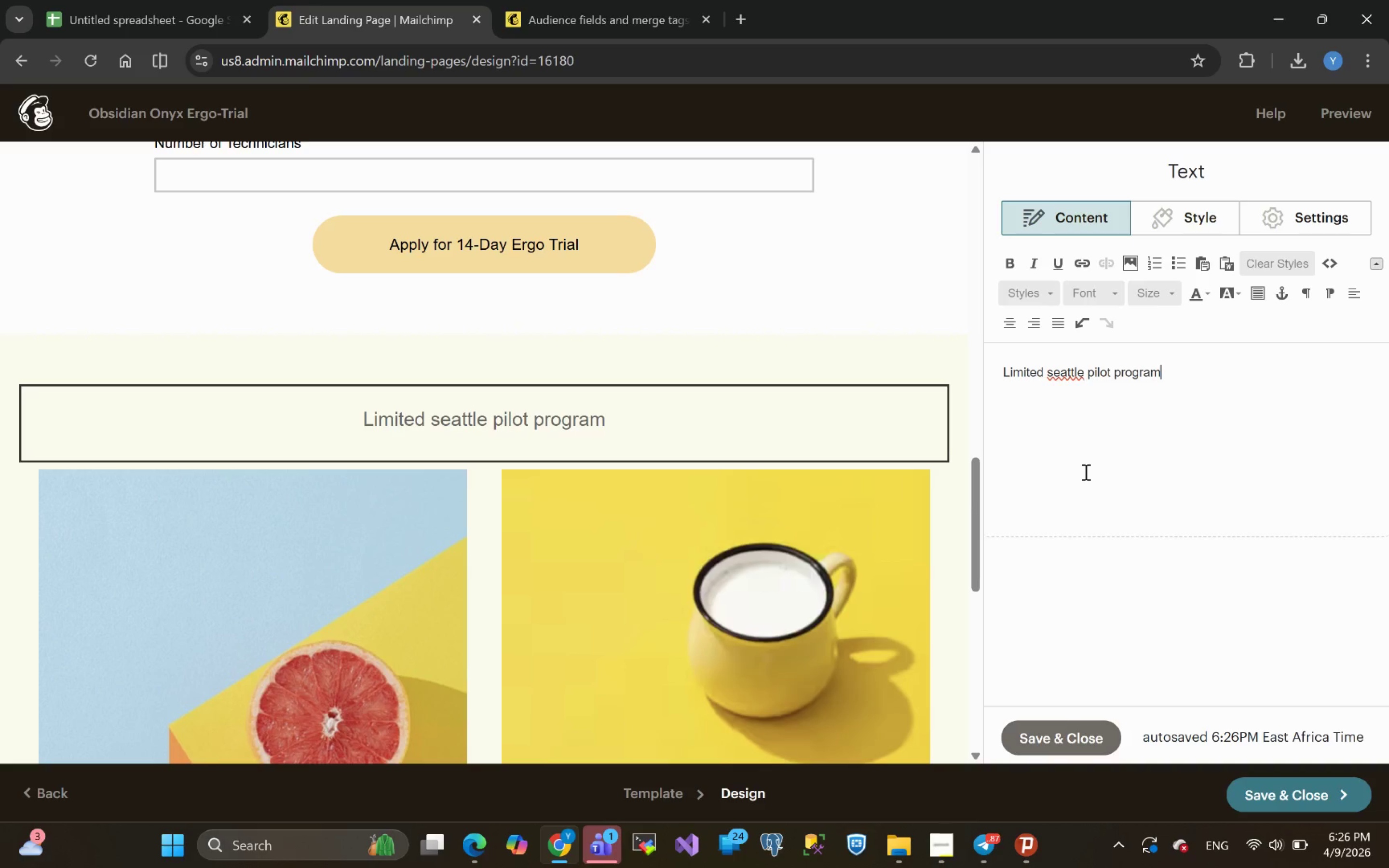 
key(Shift+Enter)
 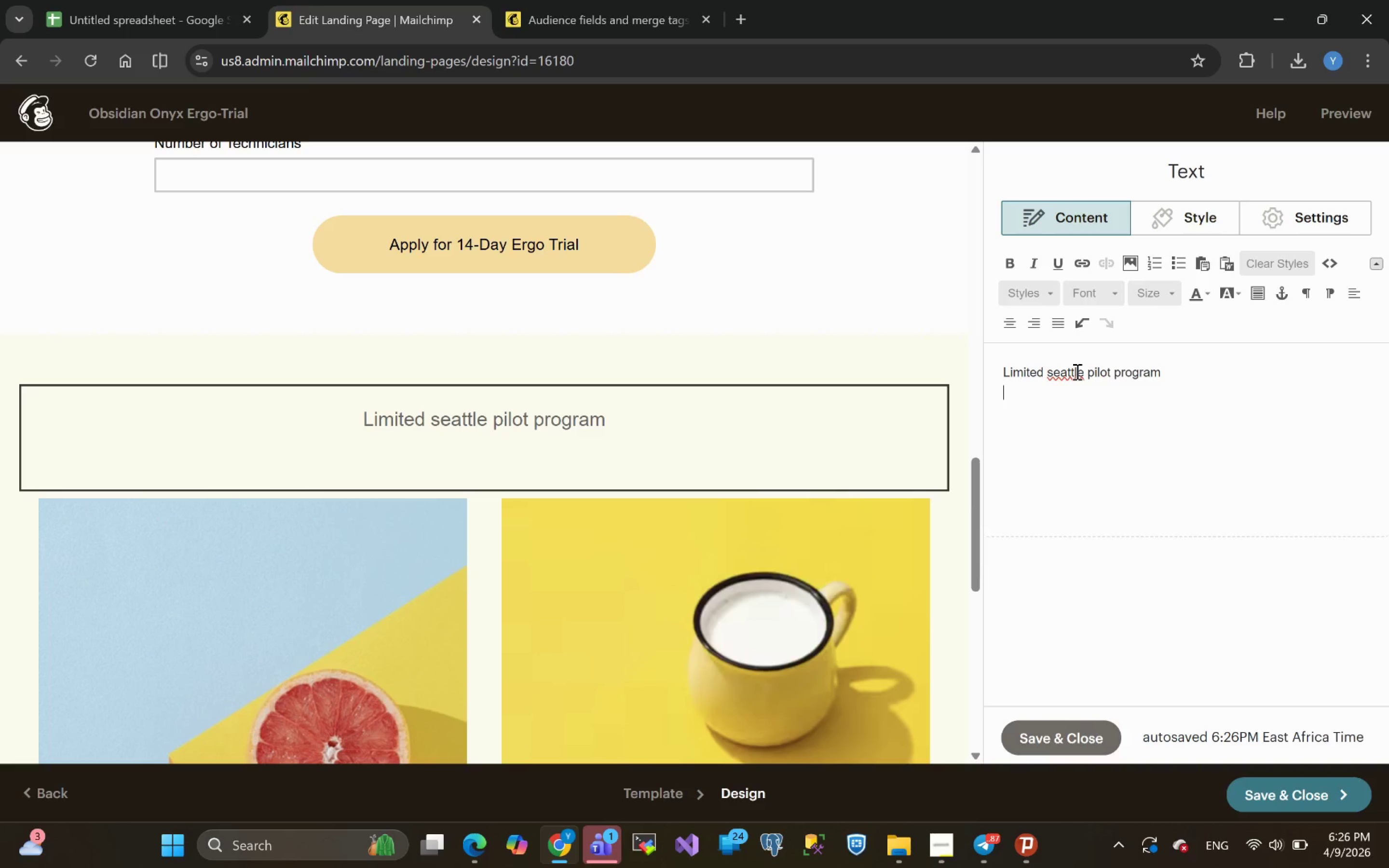 
wait(10.47)
 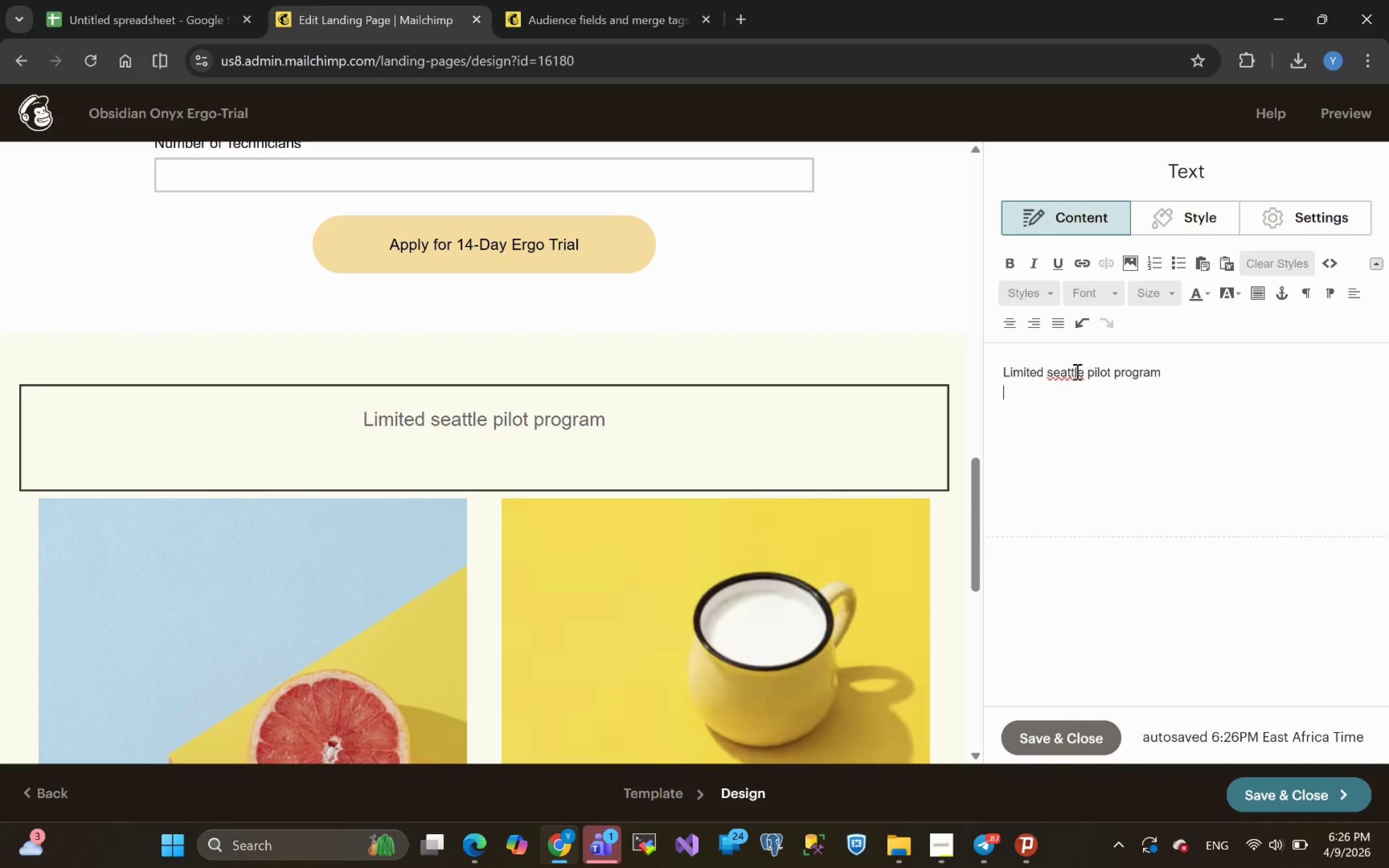 
left_click([1066, 378])
 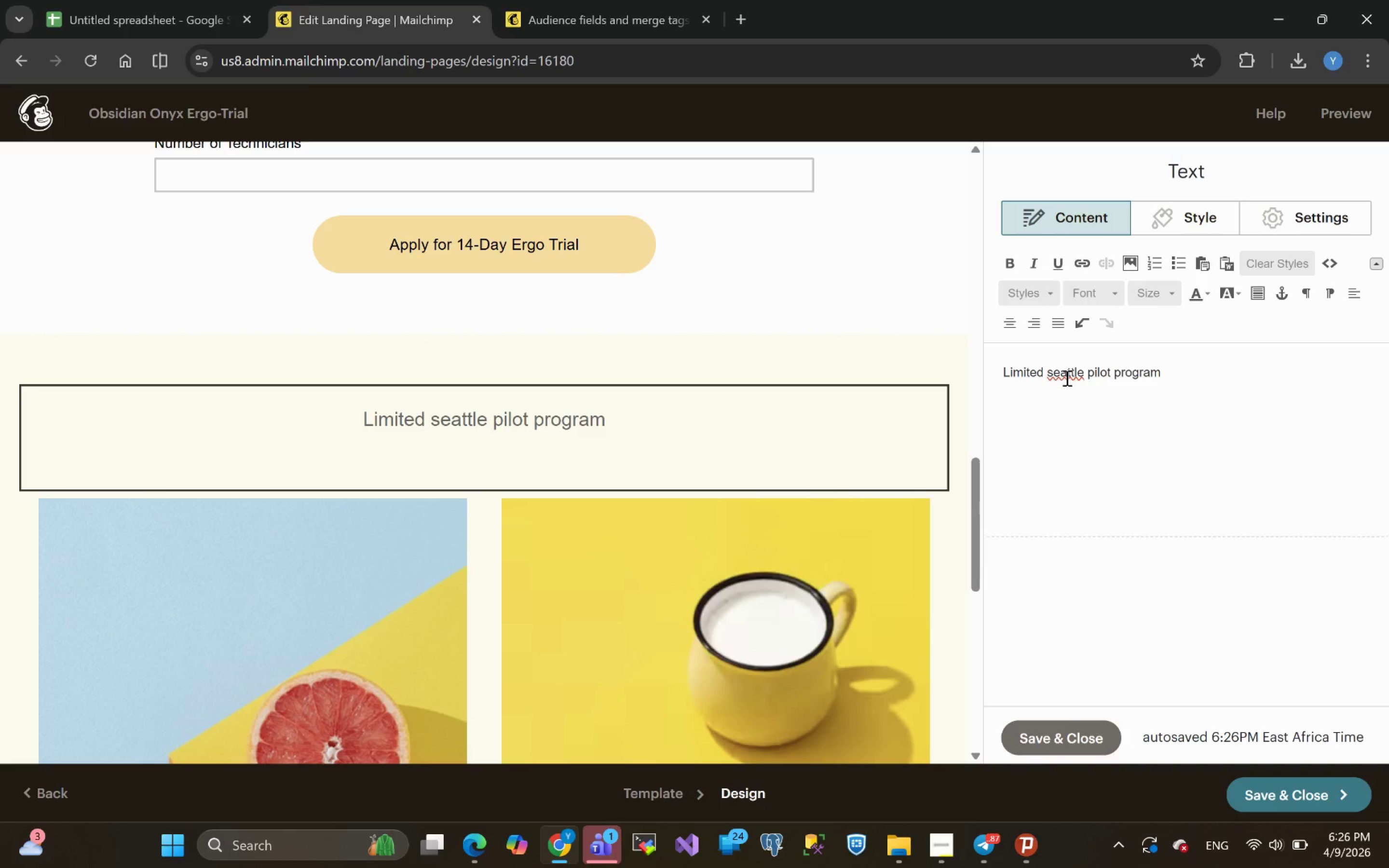 
right_click([1066, 378])
 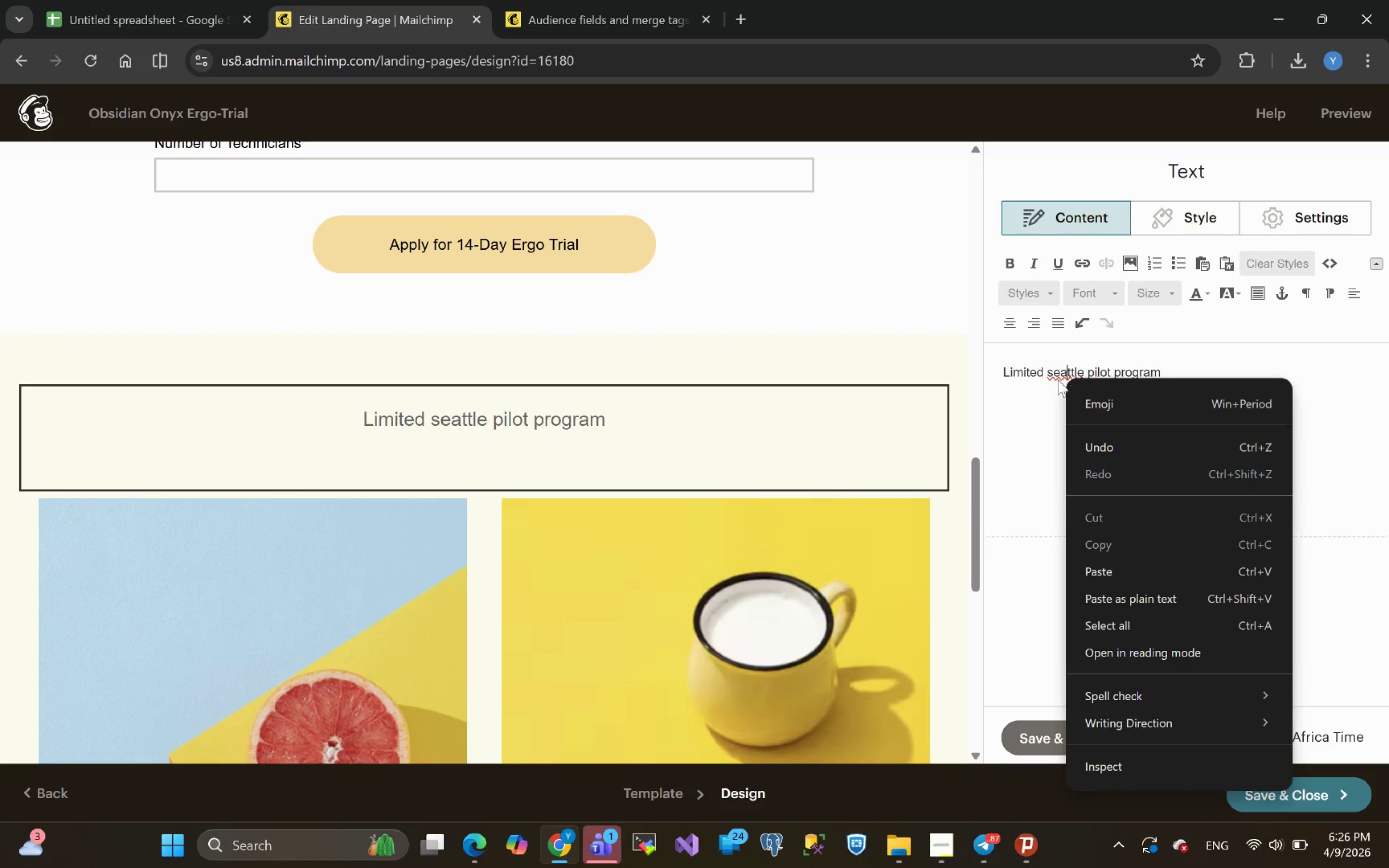 
left_click([1040, 397])
 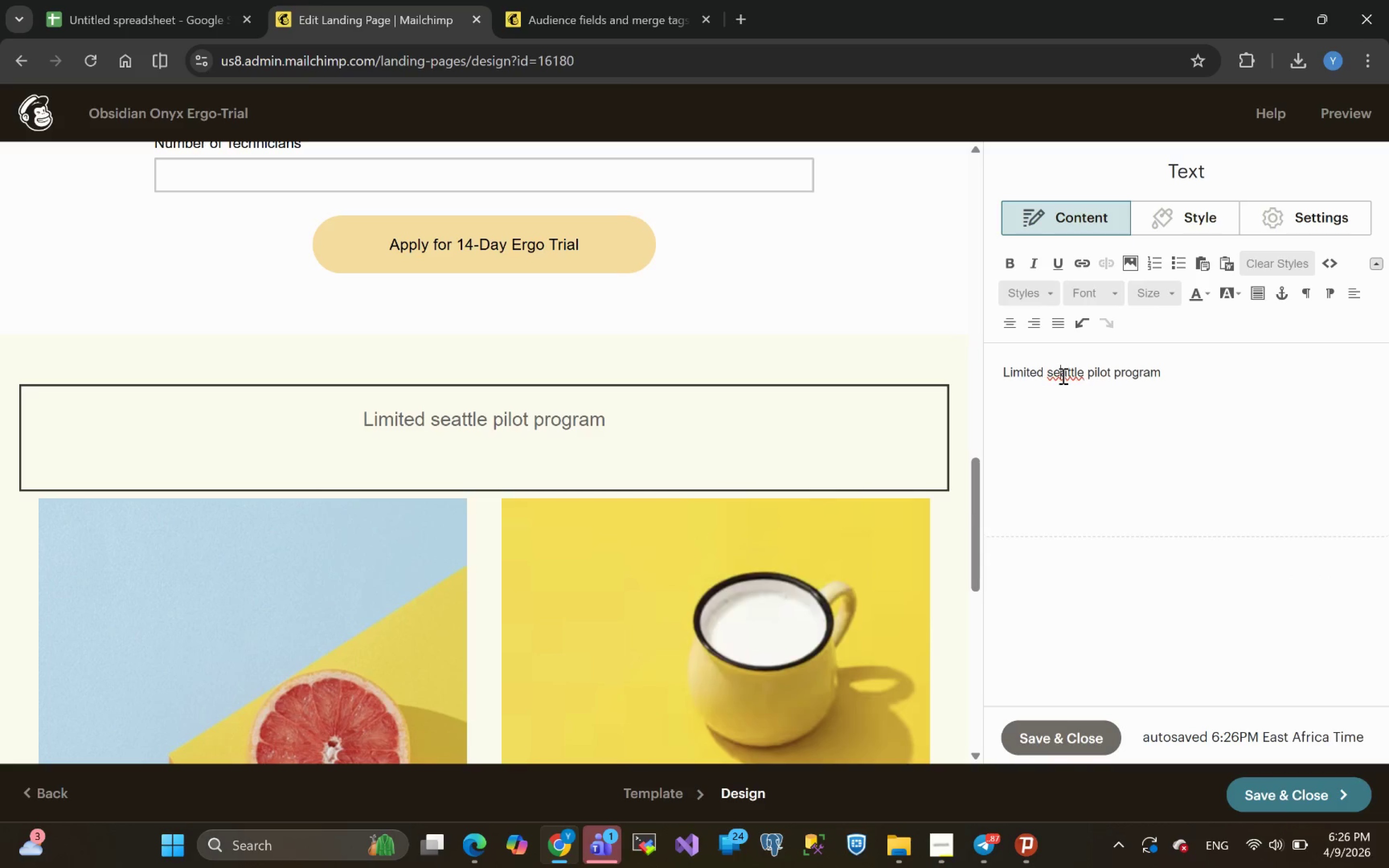 
double_click([1062, 376])
 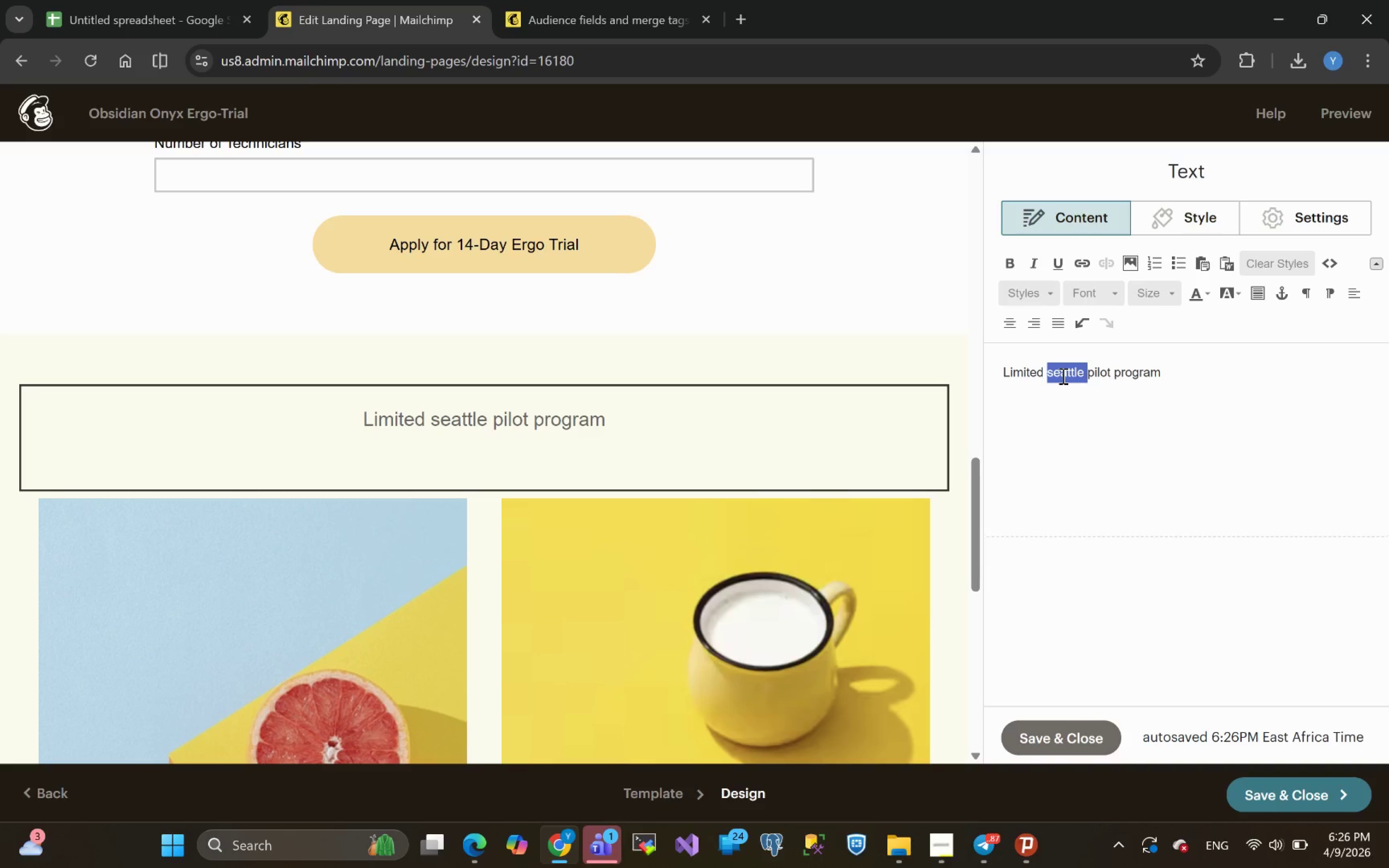 
type(seattle)
 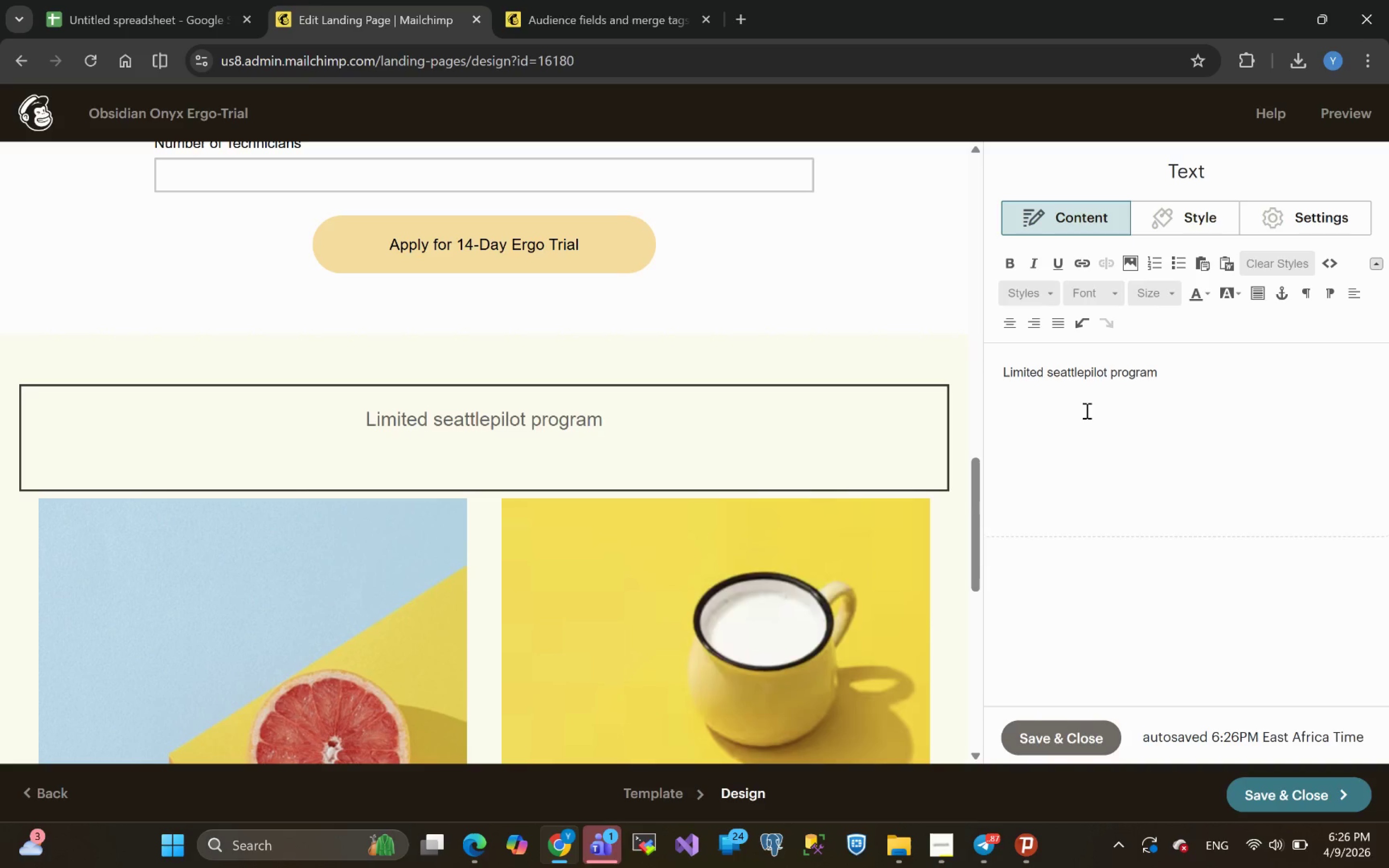 
key(Space)
 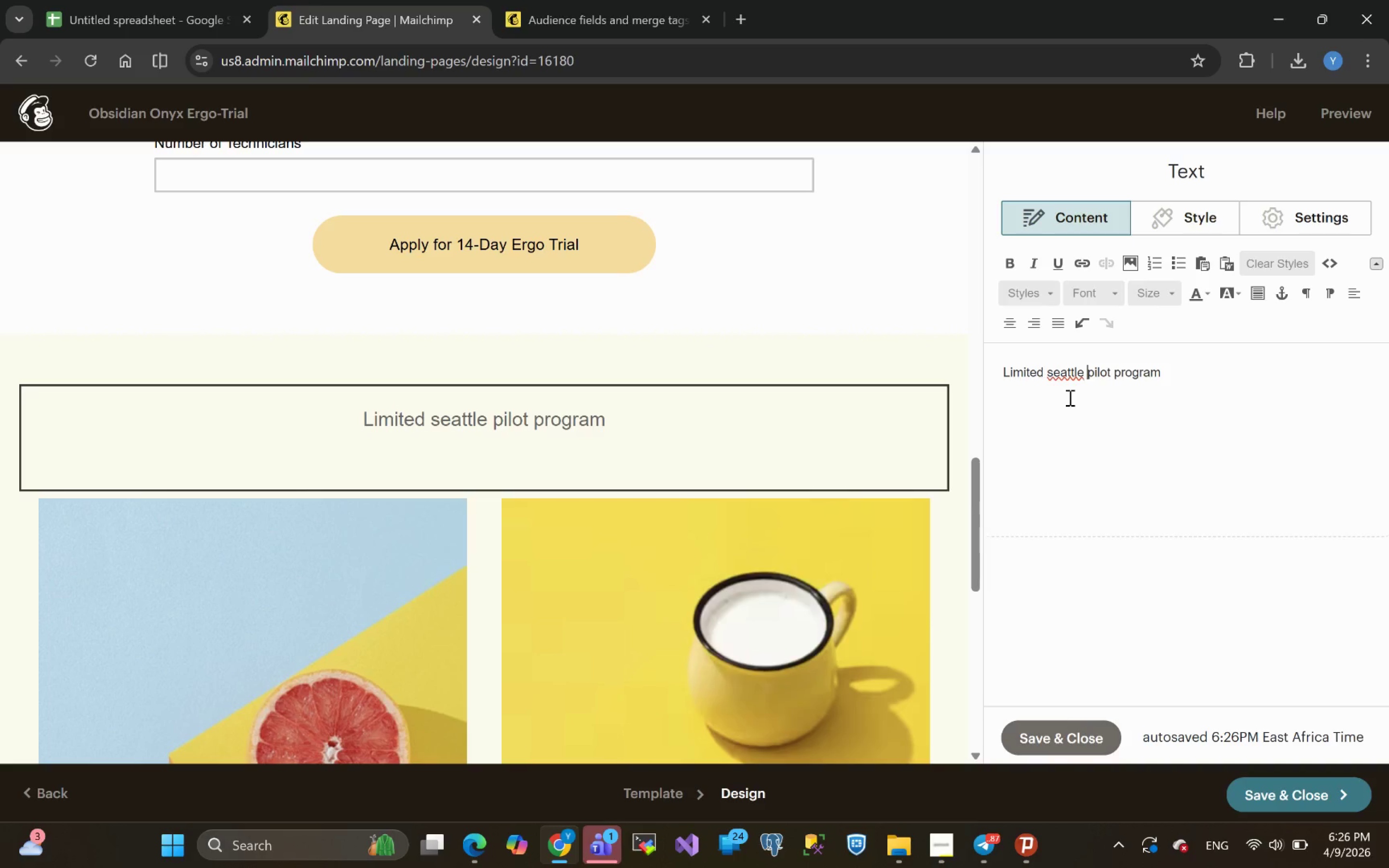 
wait(7.34)
 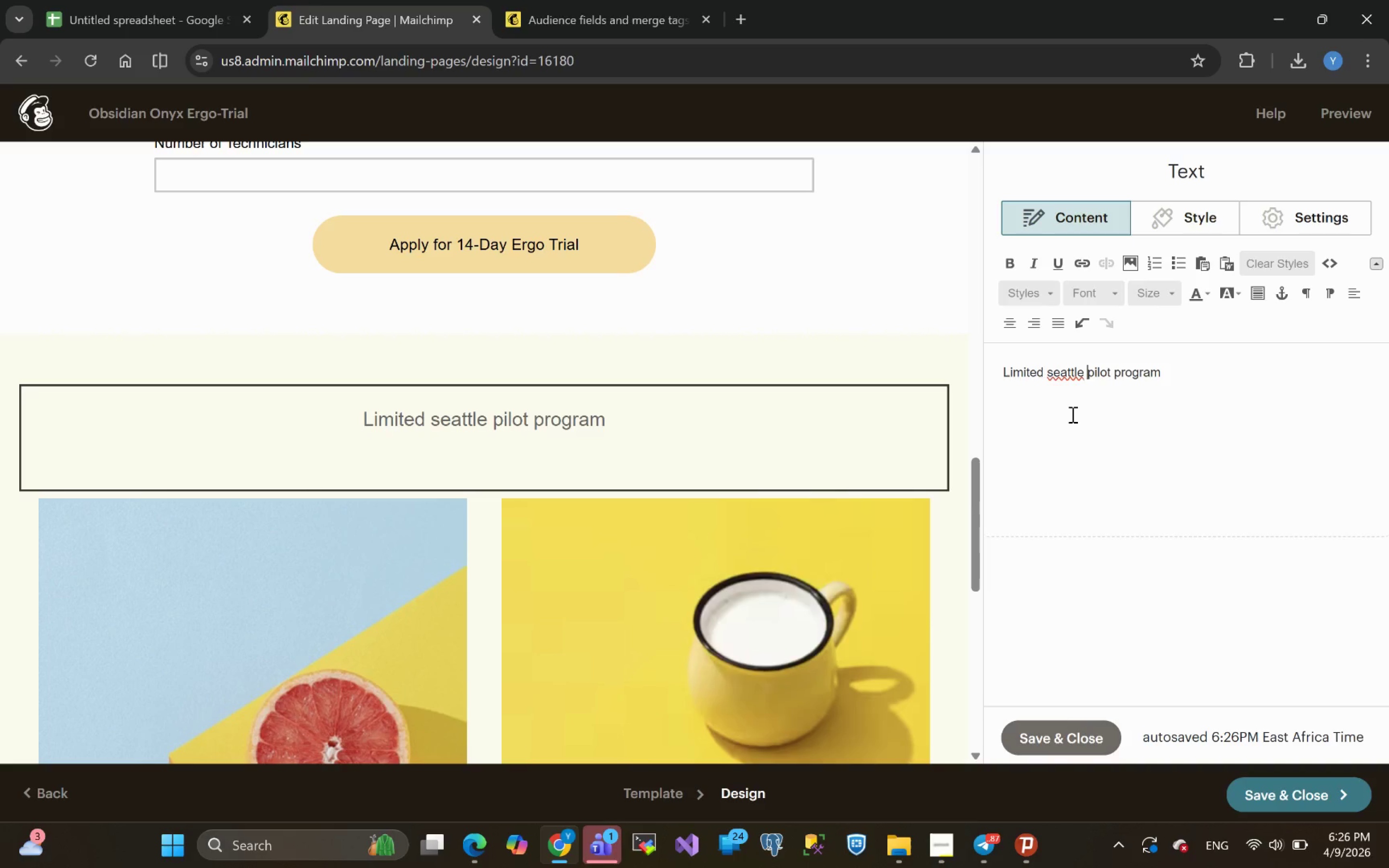 
left_click([1068, 373])
 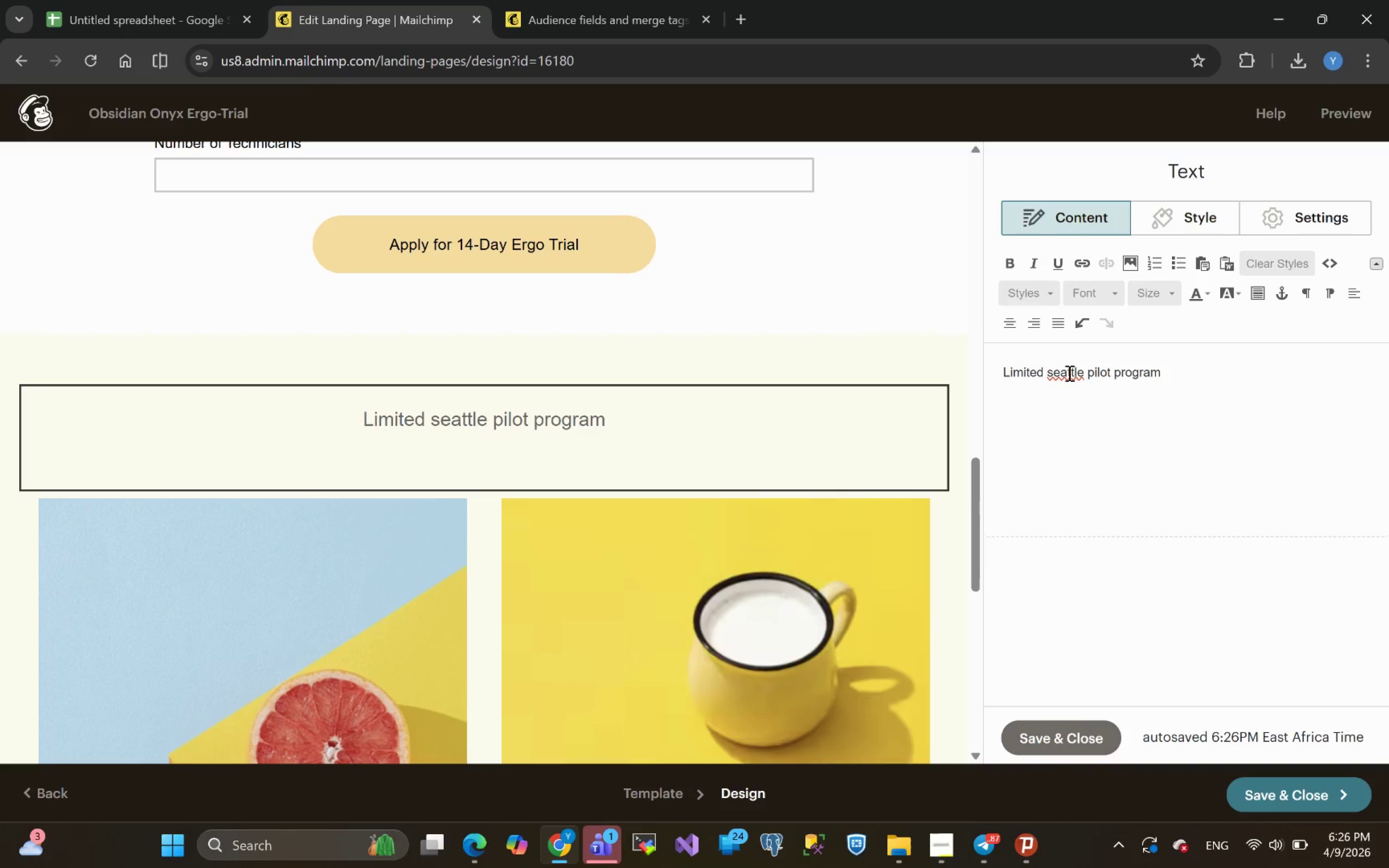 
right_click([1068, 373])
 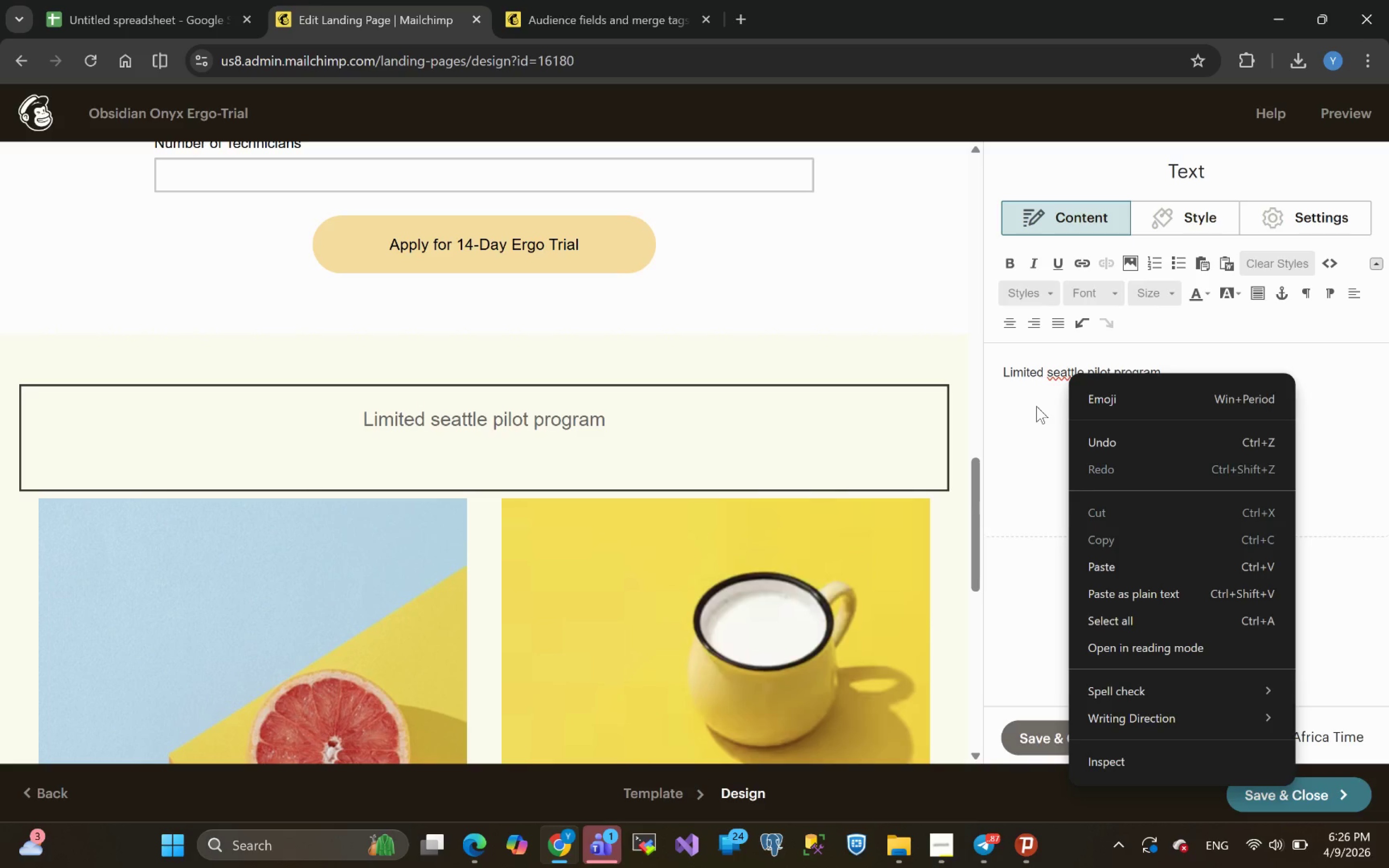 
left_click([1036, 406])
 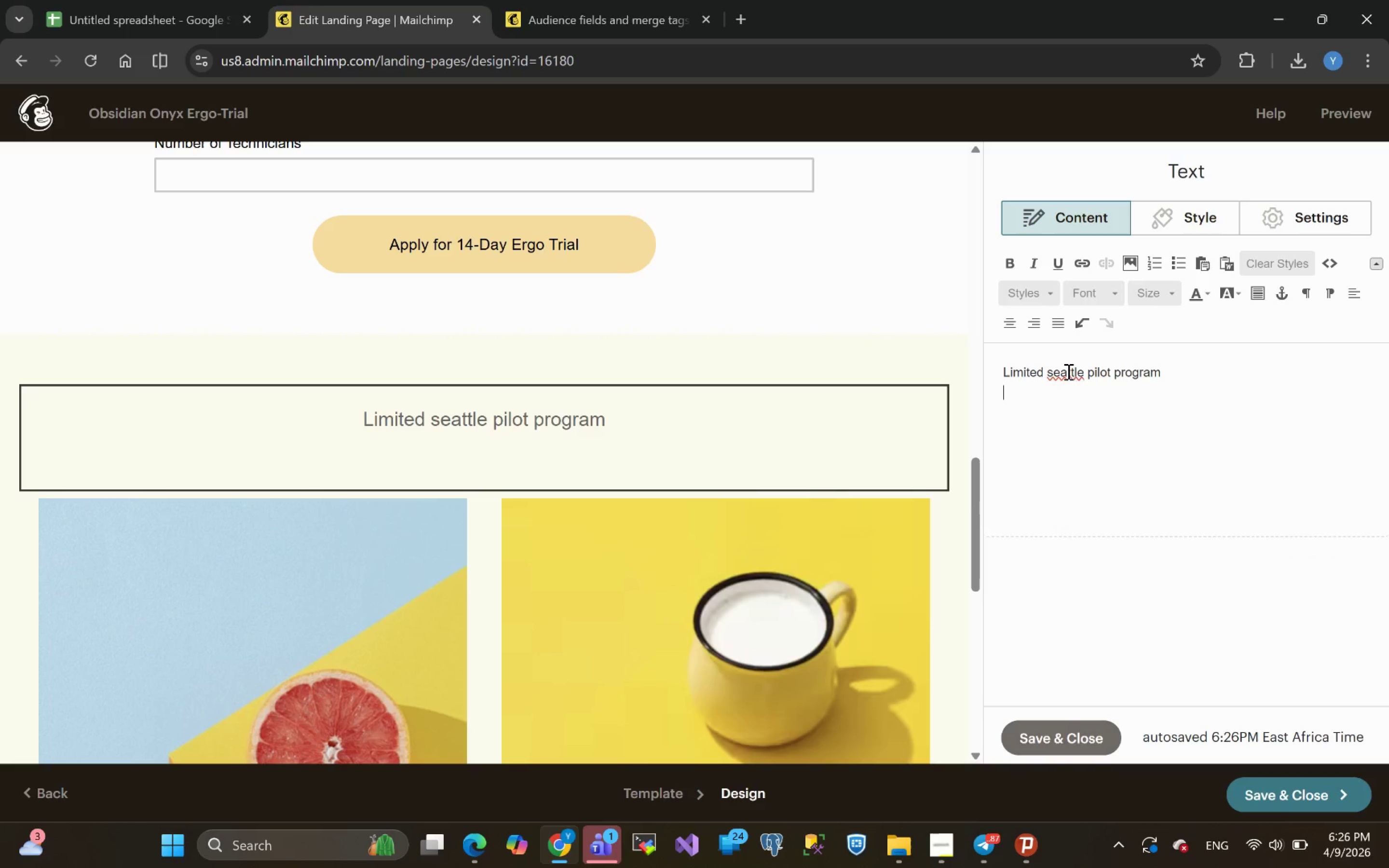 
left_click([1067, 373])
 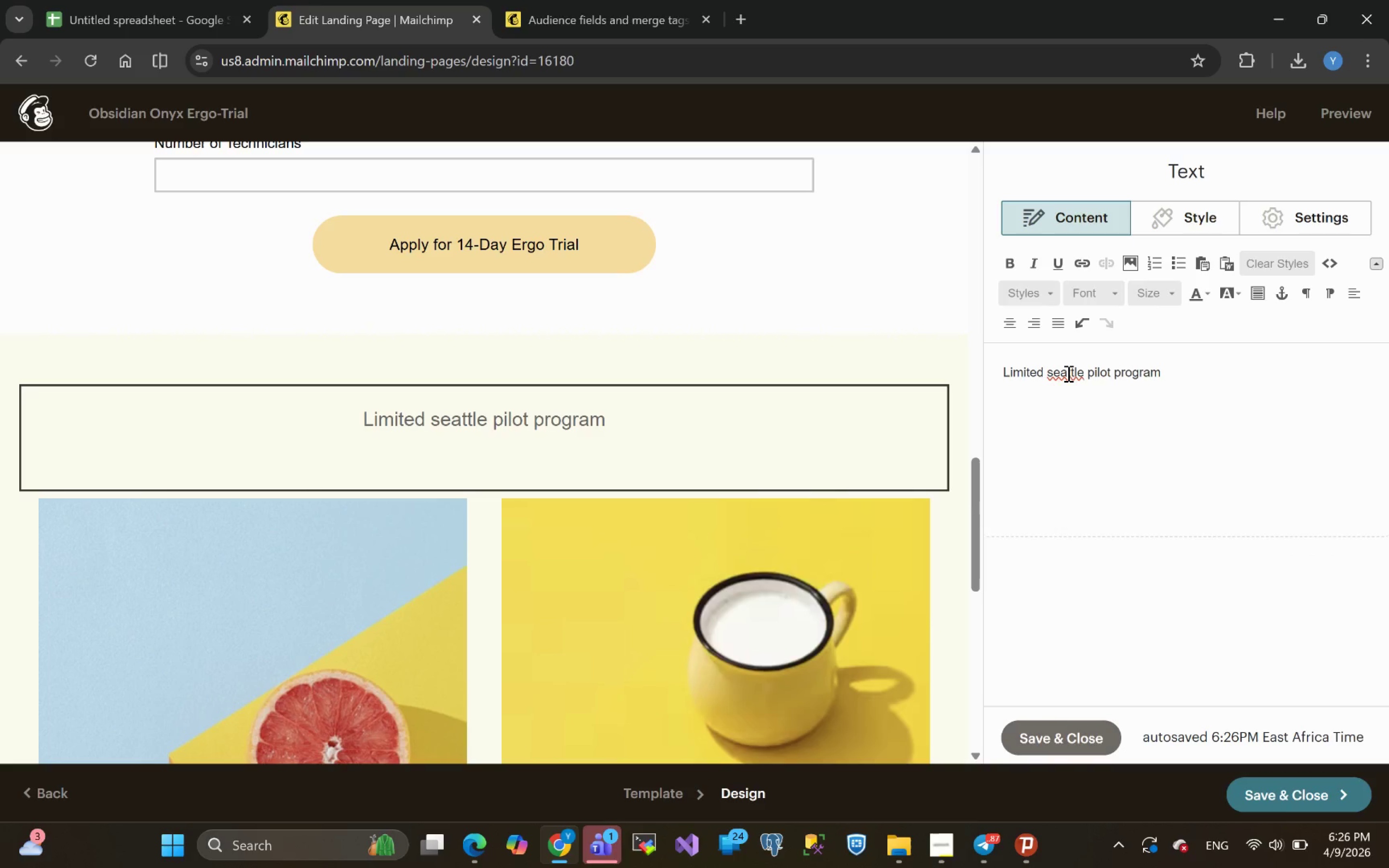 
right_click([1067, 373])
 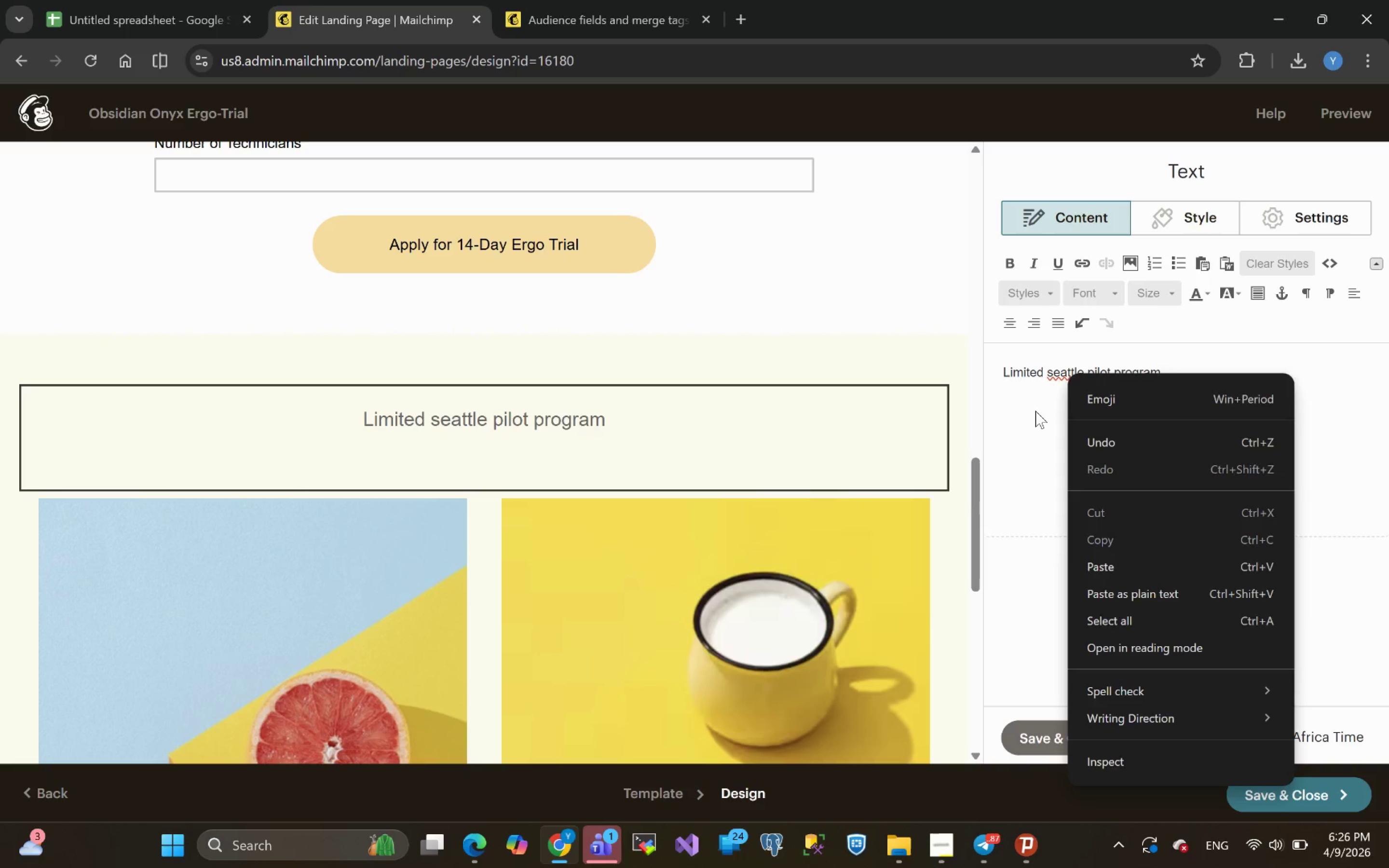 
left_click([1035, 411])
 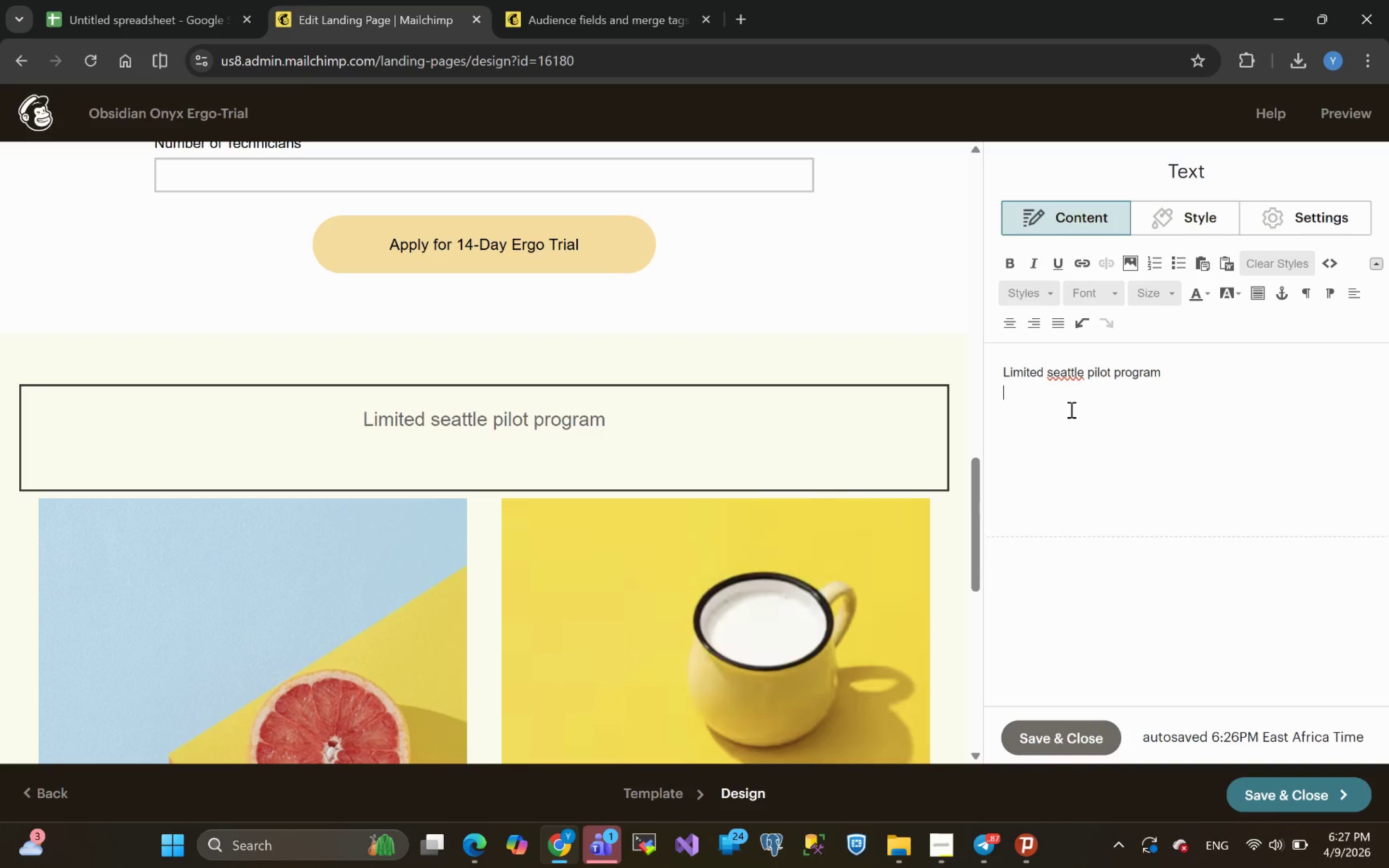 
wait(10.25)
 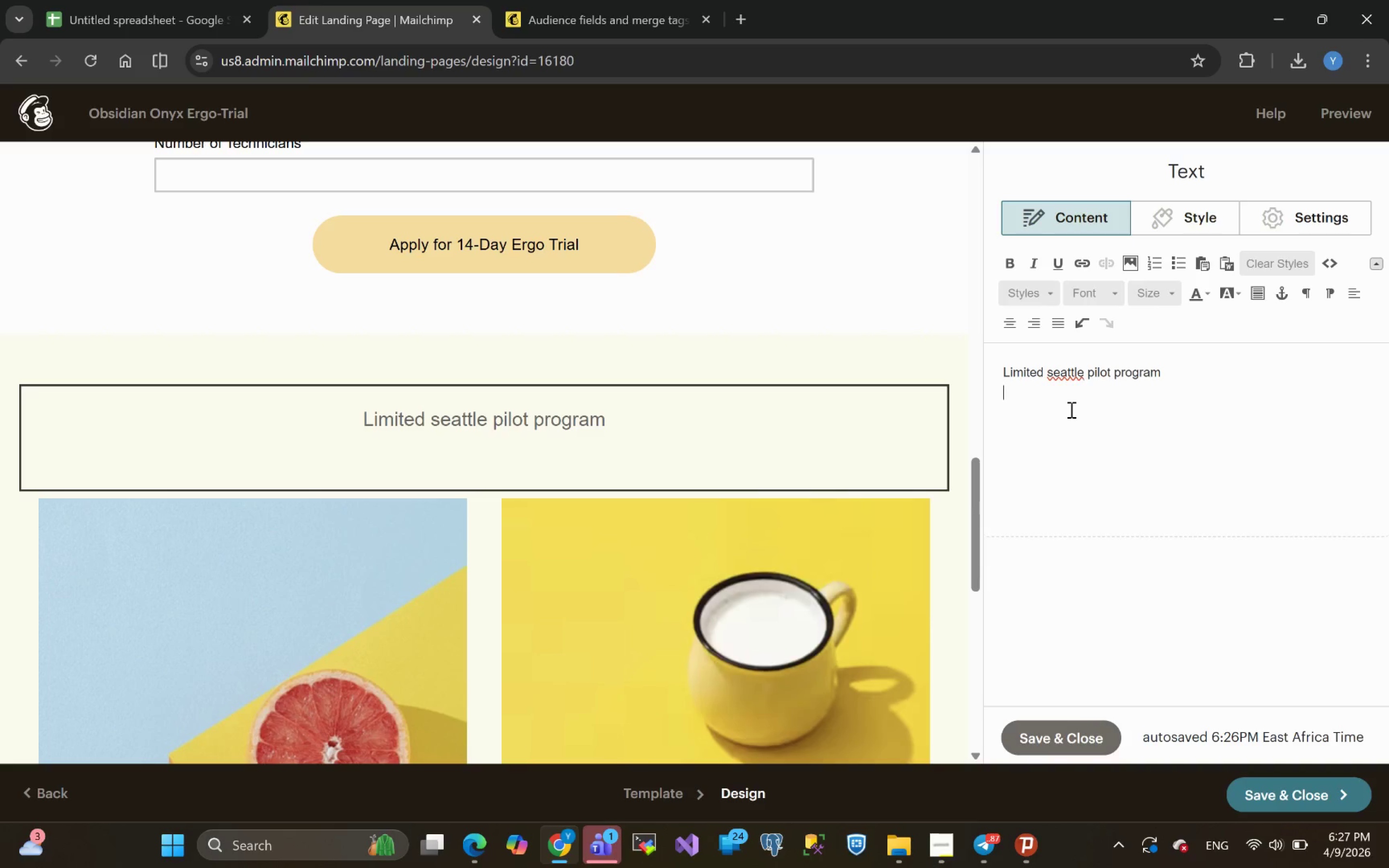 
right_click([1060, 373])
 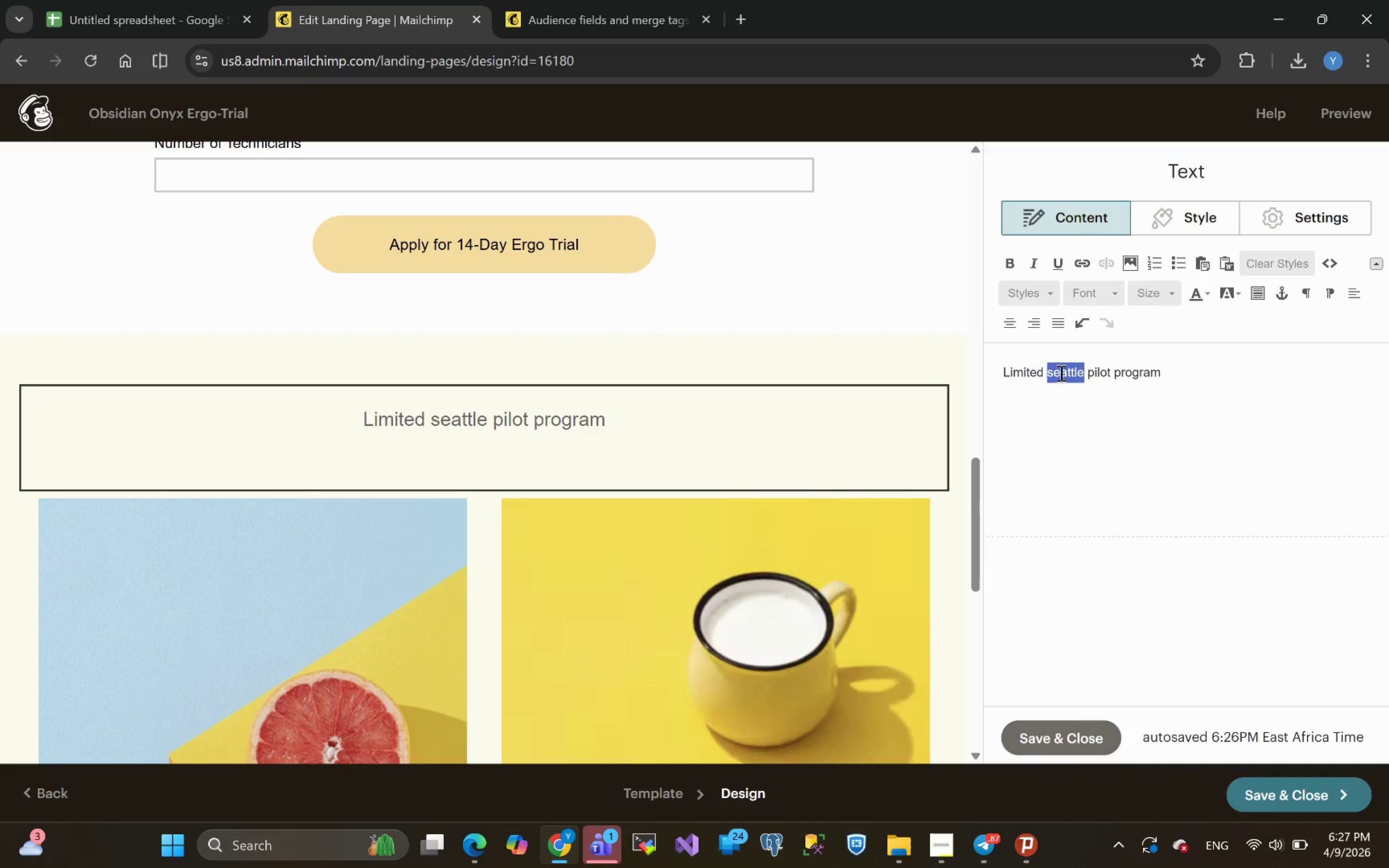 
left_click([1060, 373])
 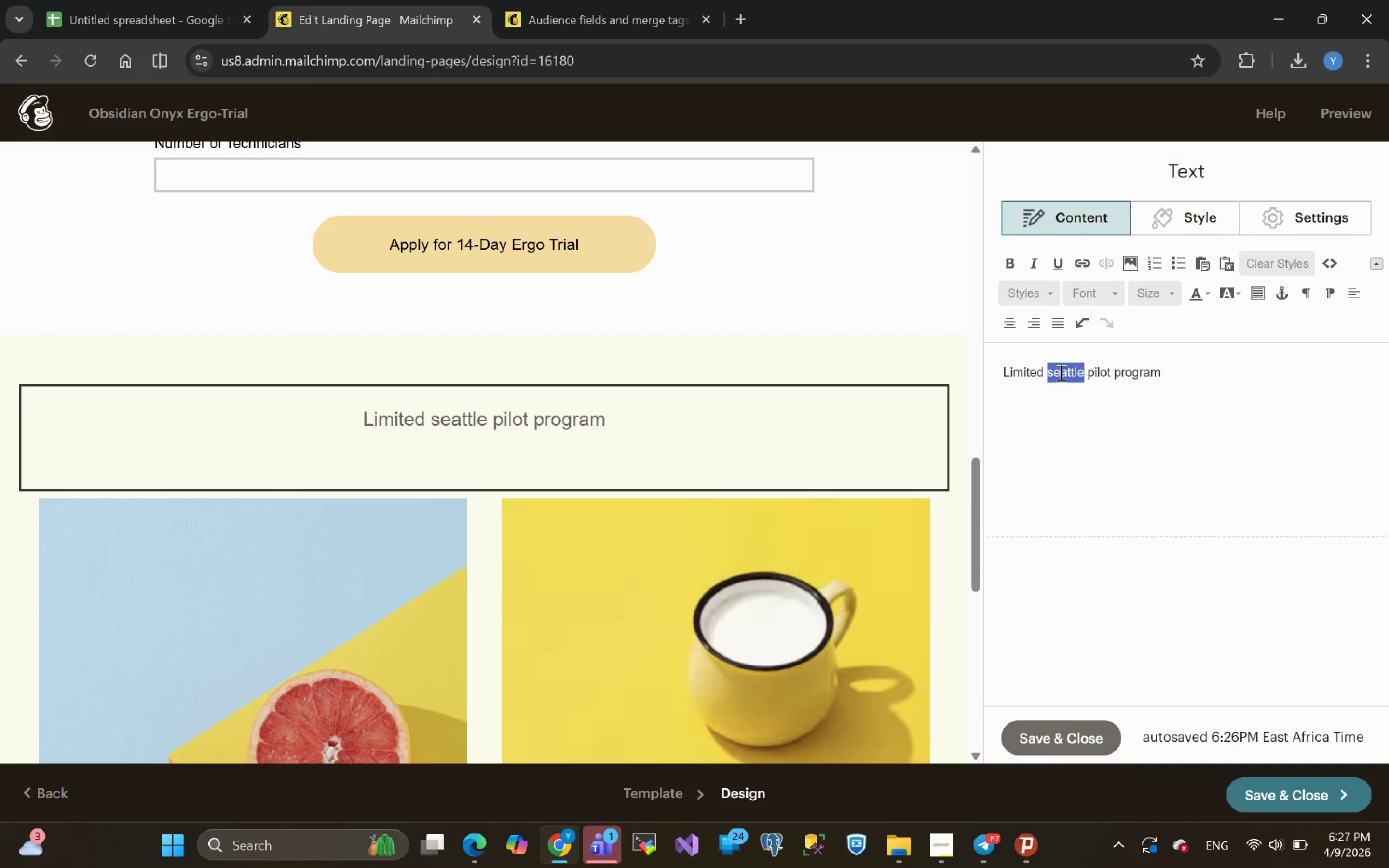 
type(seattle )
key(Backspace)
type(\)
key(Backspace)
 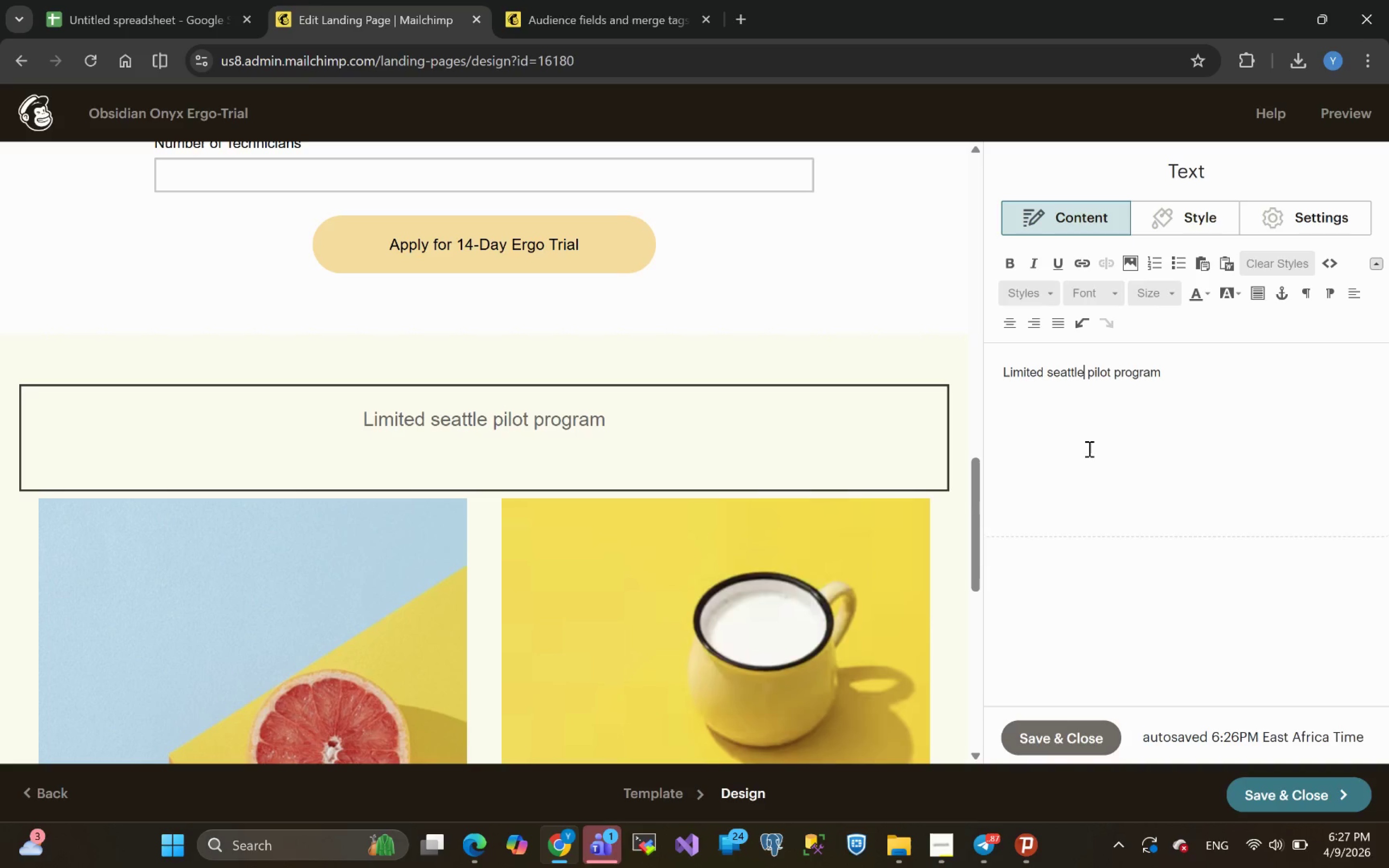 
left_click([1087, 445])
 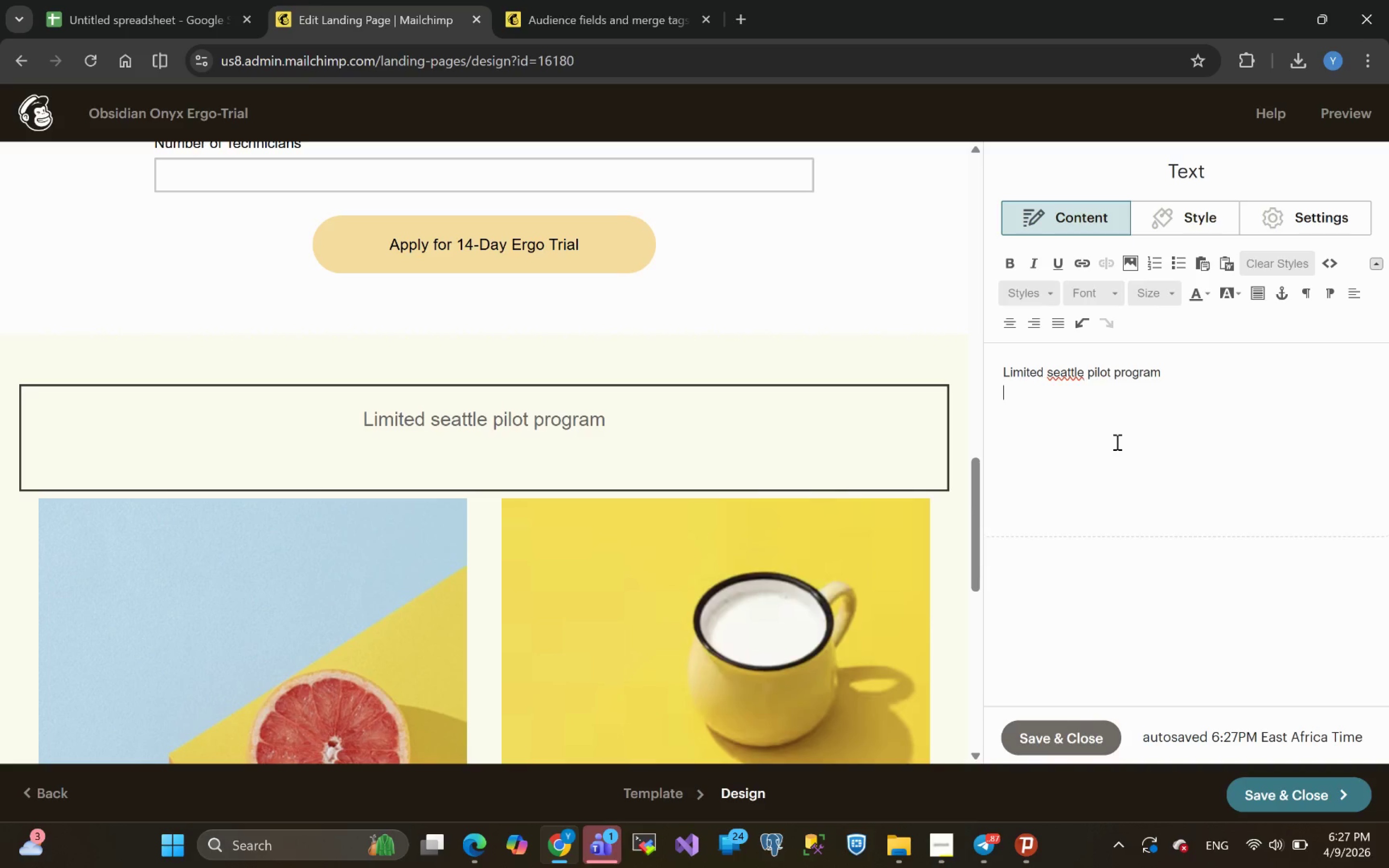 
wait(31.26)
 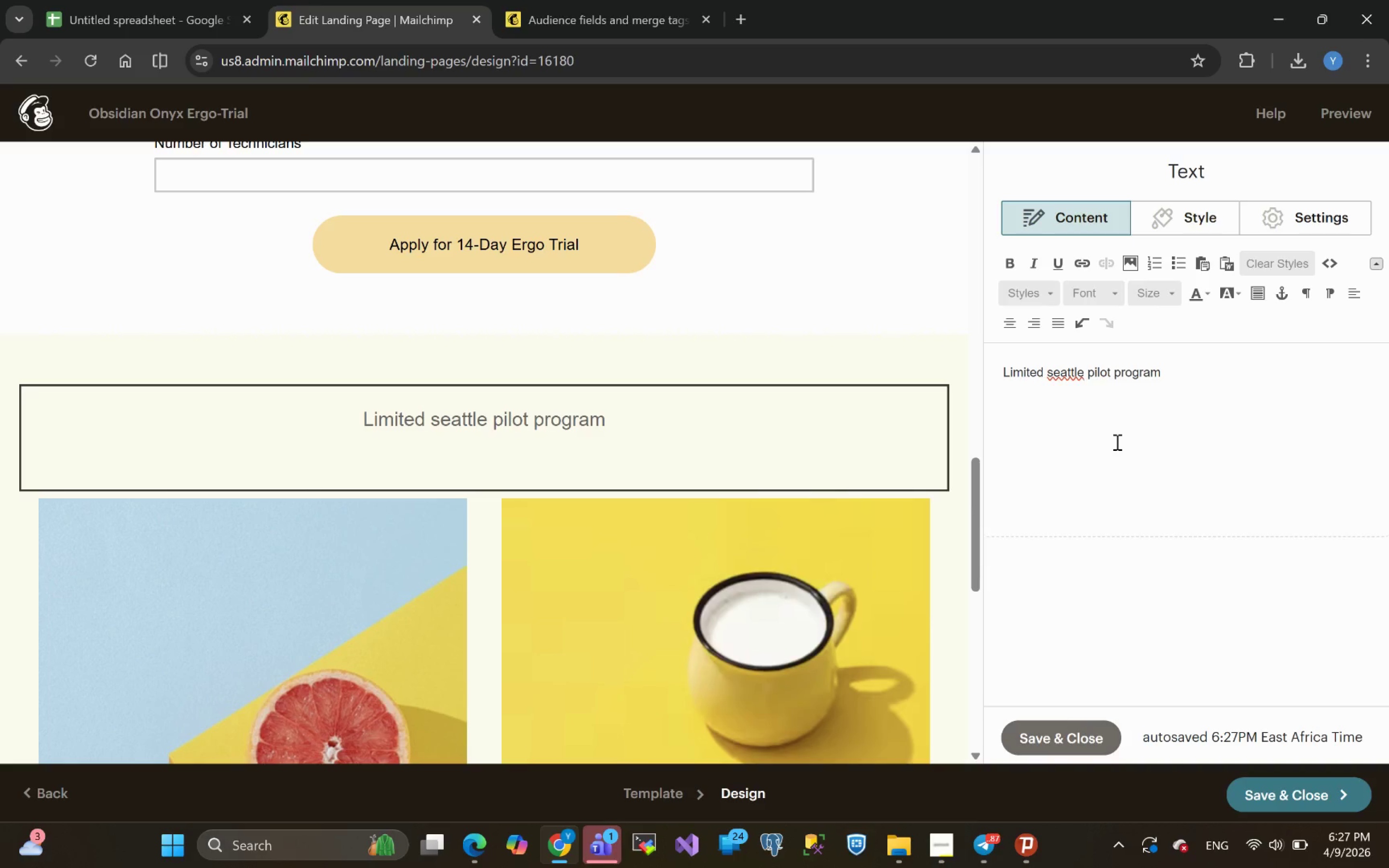 
type(We are offering a limitted )
key(Backspace)
key(Backspace)
key(Backspace)
key(Backspace)
key(Backspace)
type(ted number of )
 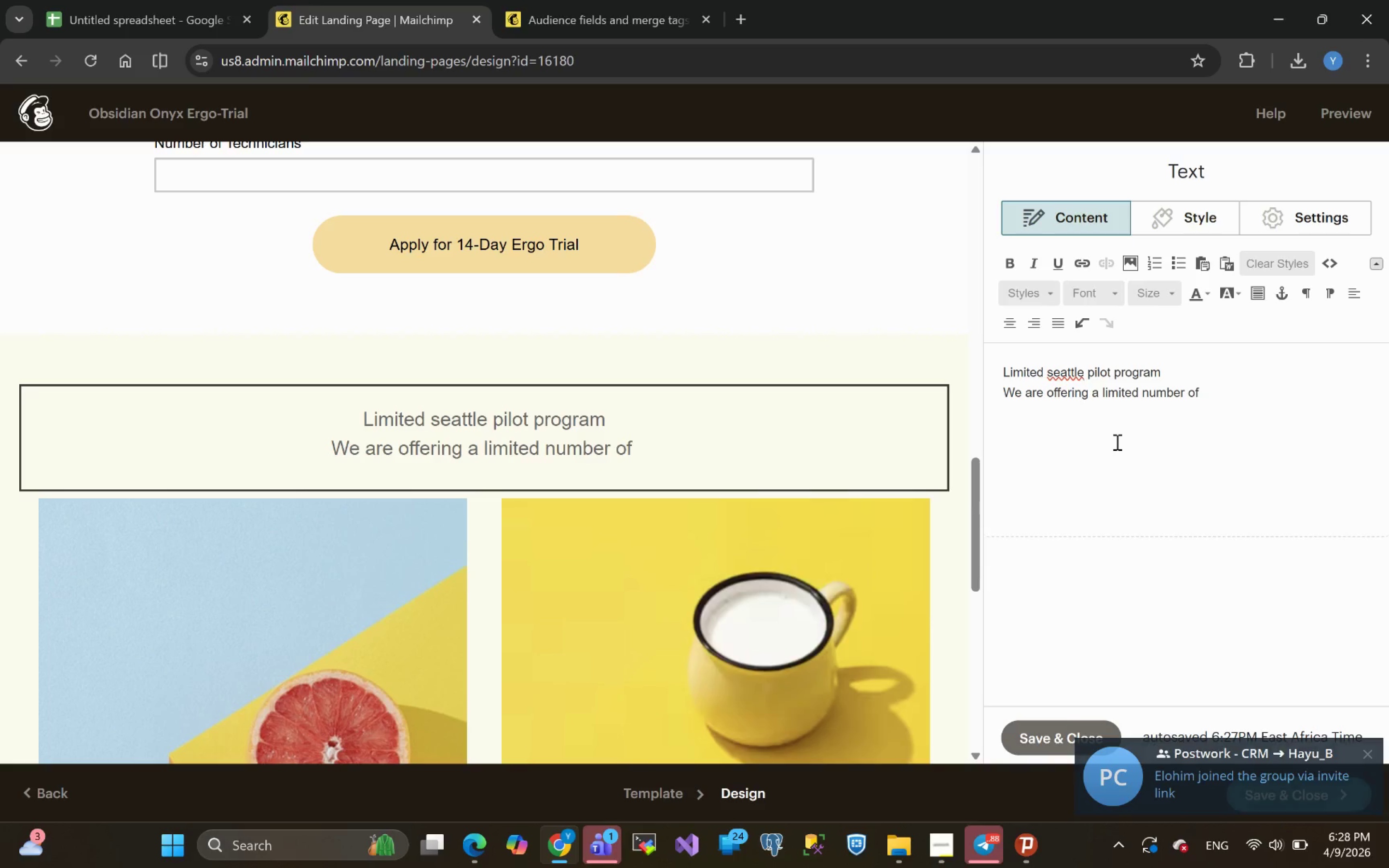 
wait(6.73)
 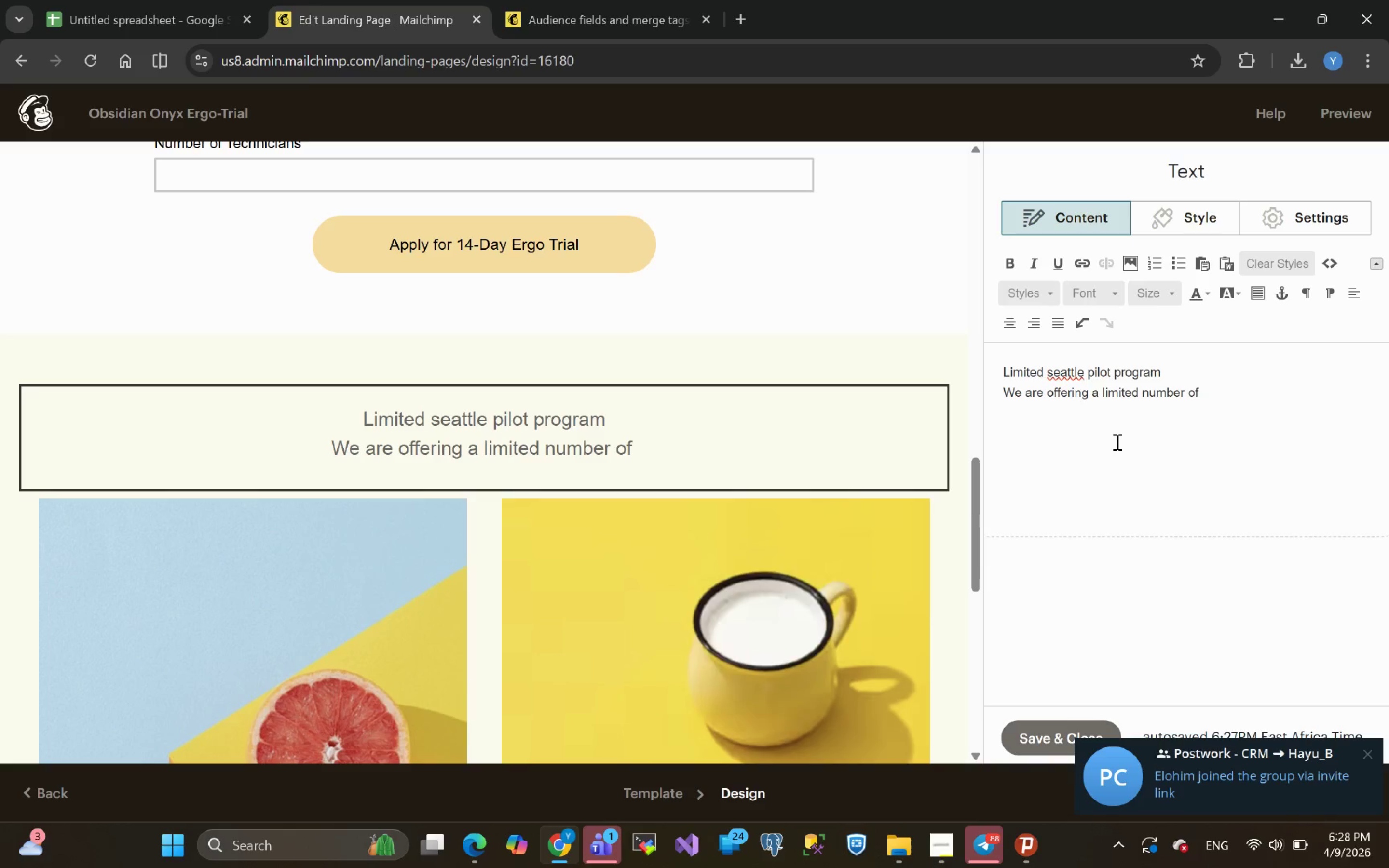 
type(14-day Ergo )
 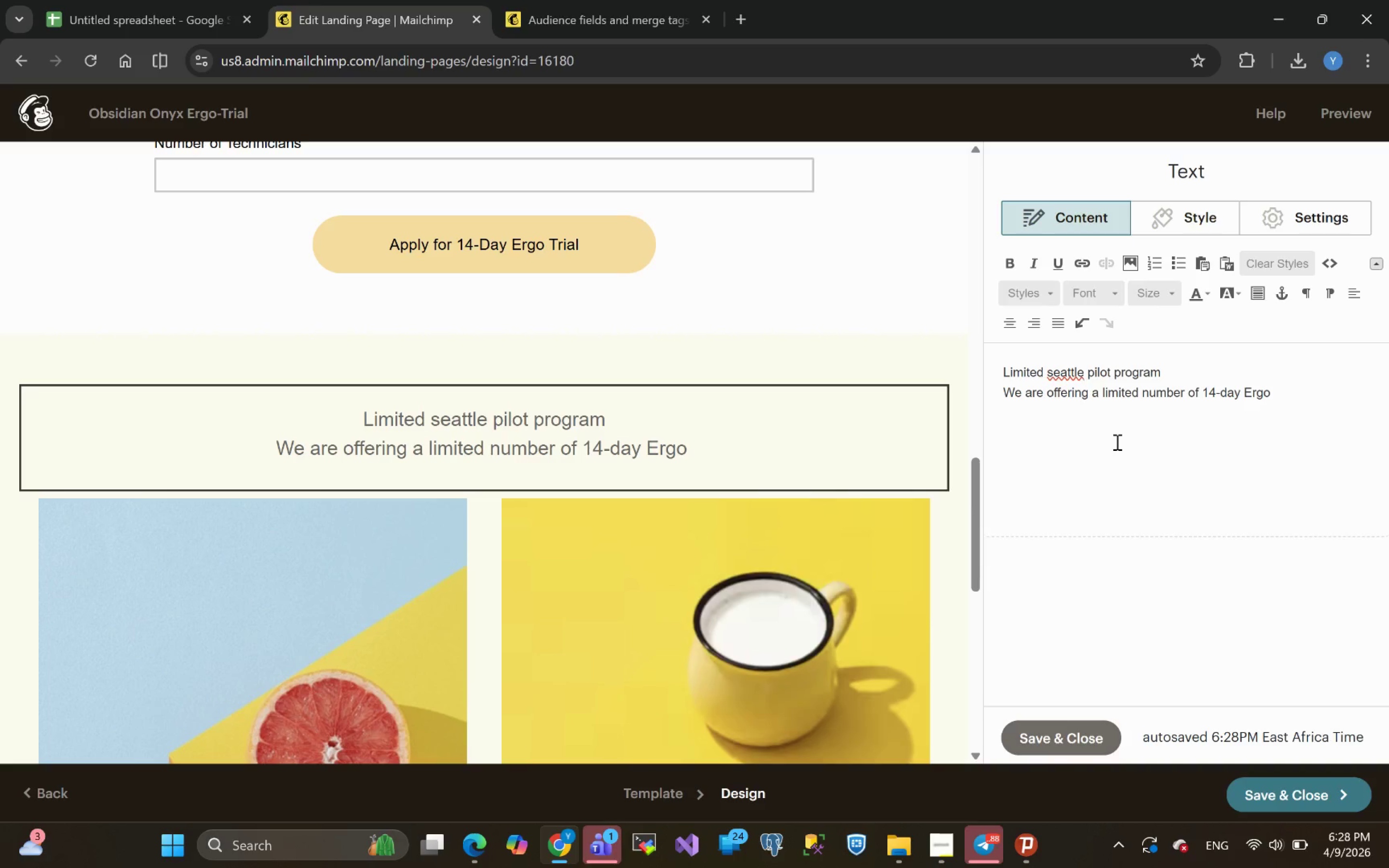 
wait(5.04)
 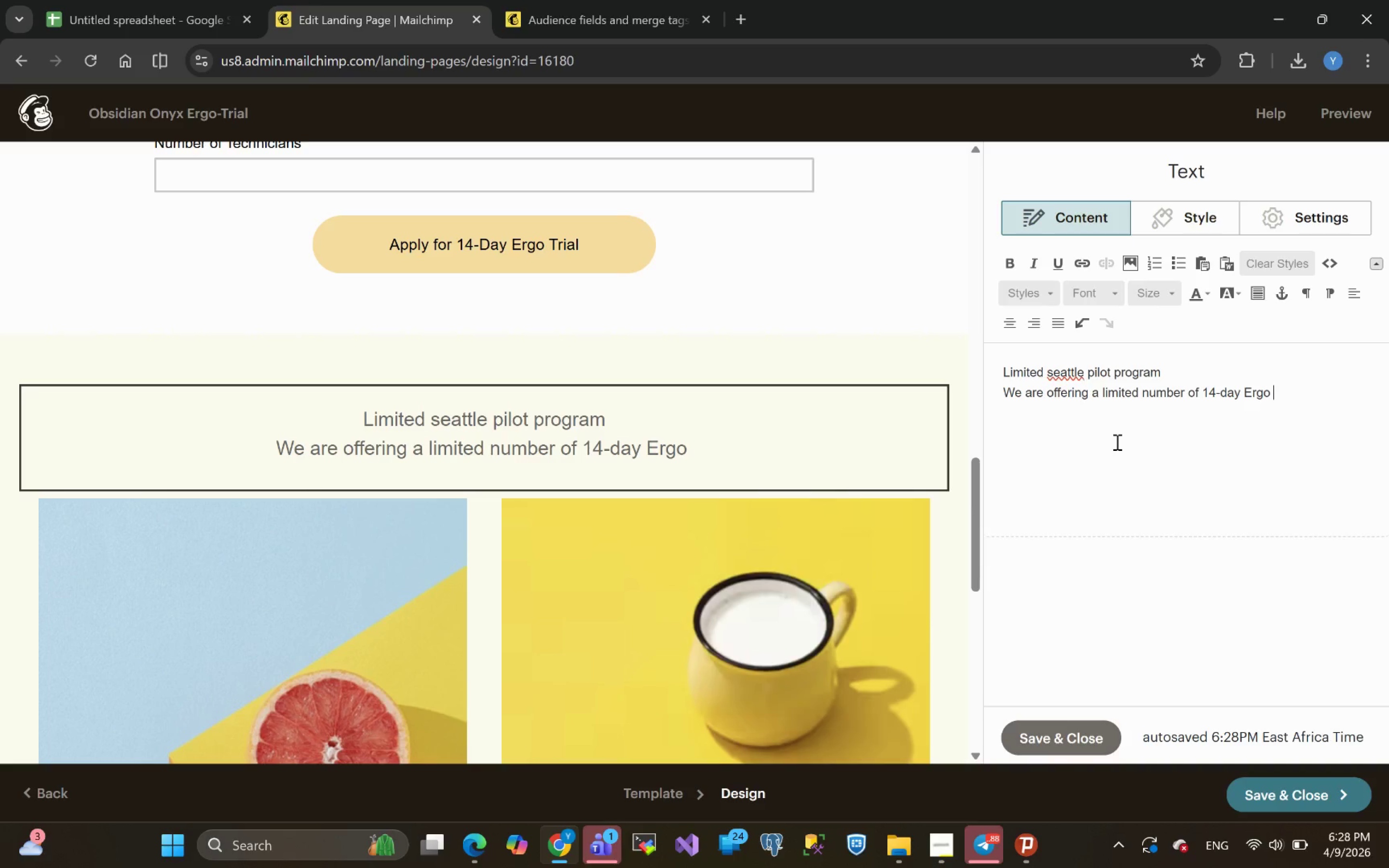 
type(trial to )
 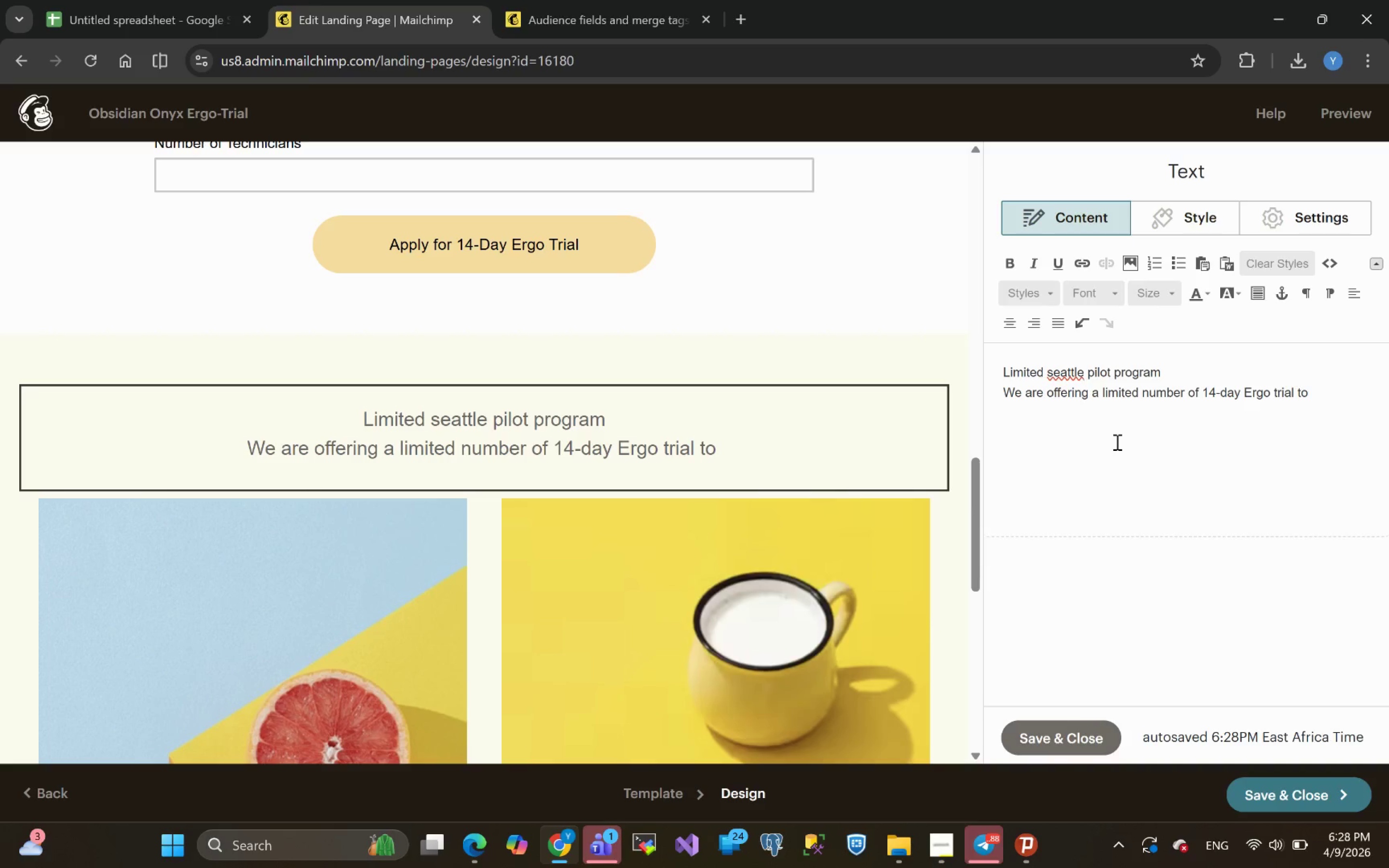 
wait(5.21)
 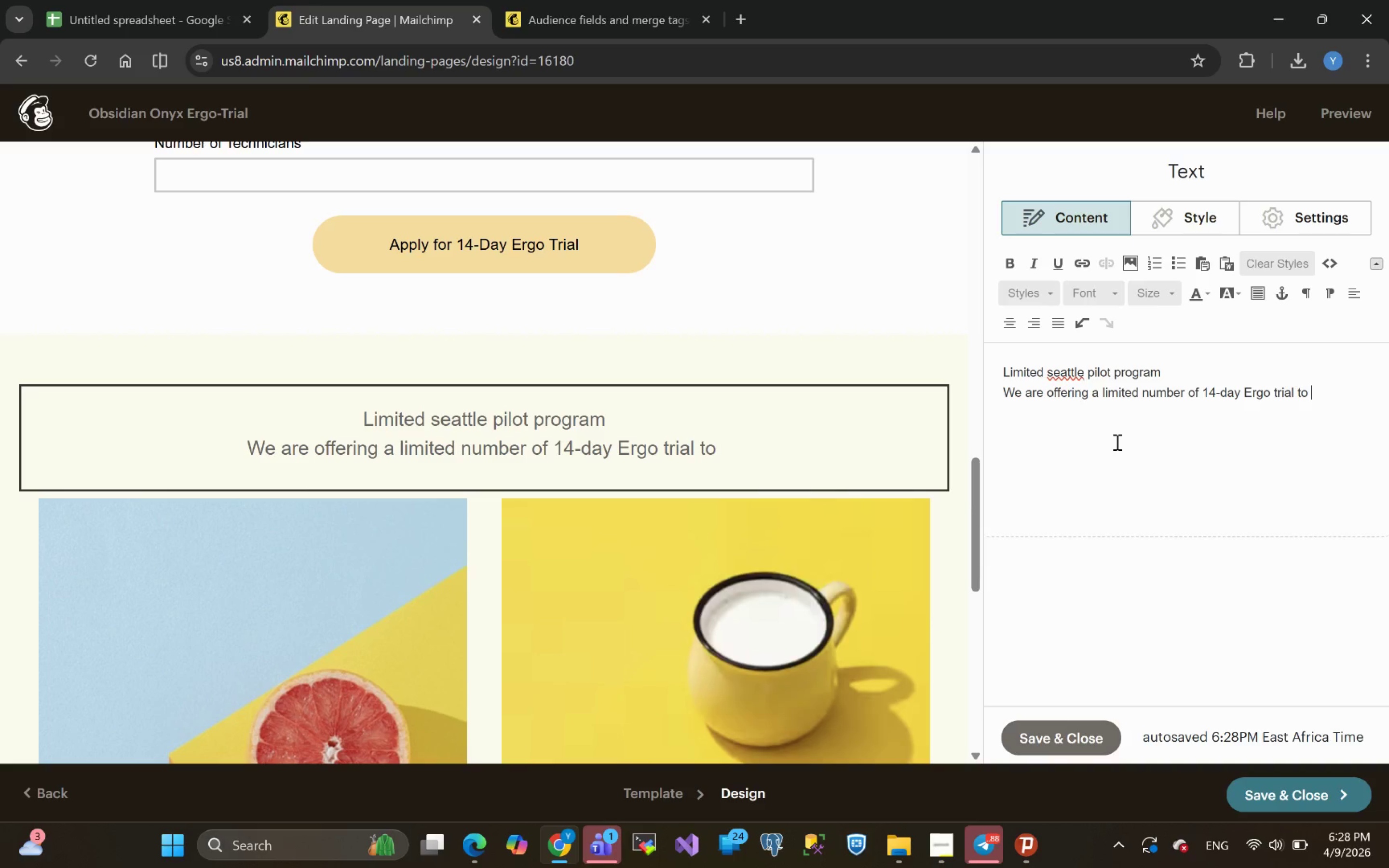 
type(independent salons)
 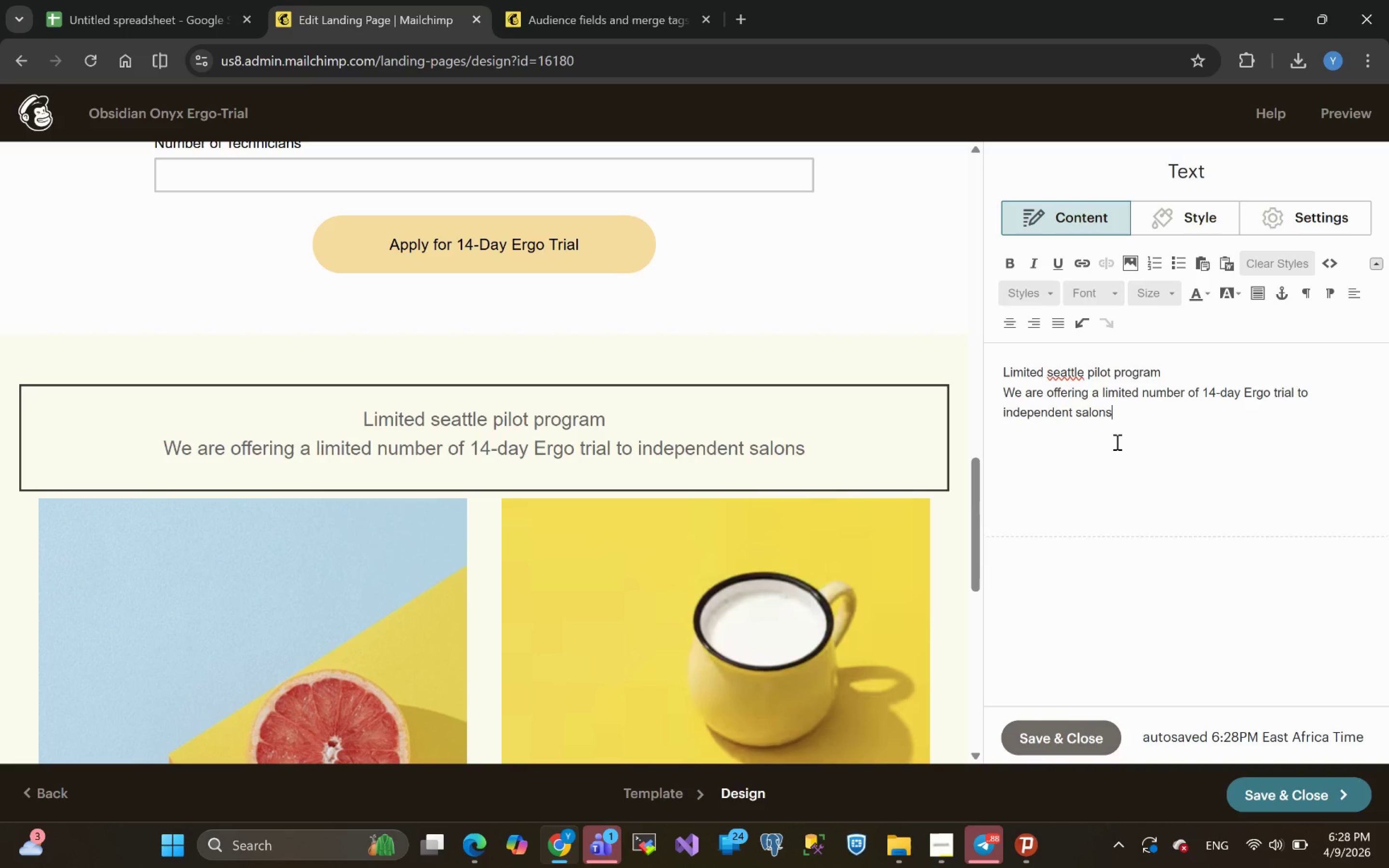 
type( in the Seattle )
 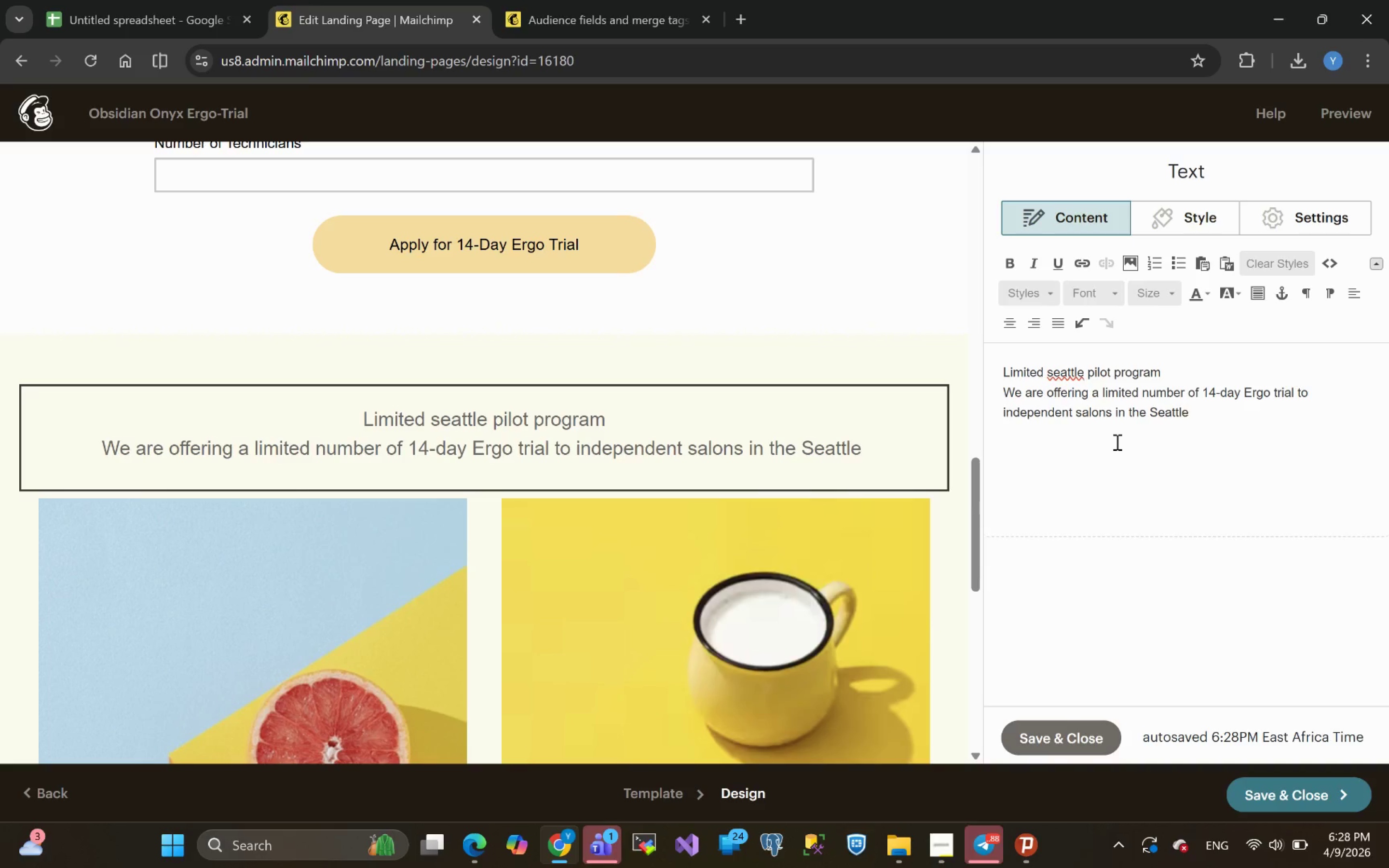 
type(are)
 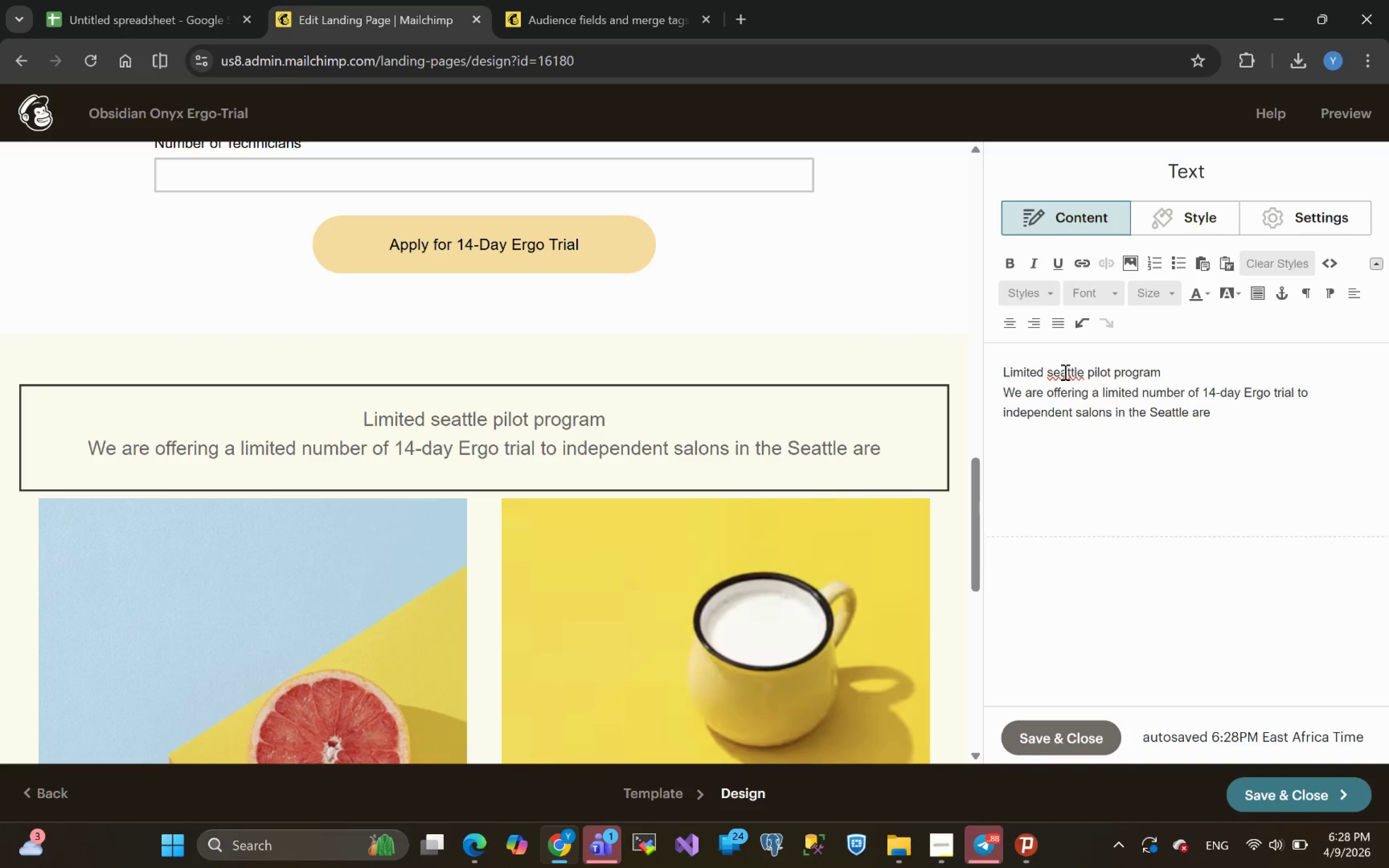 
left_click([1054, 371])
 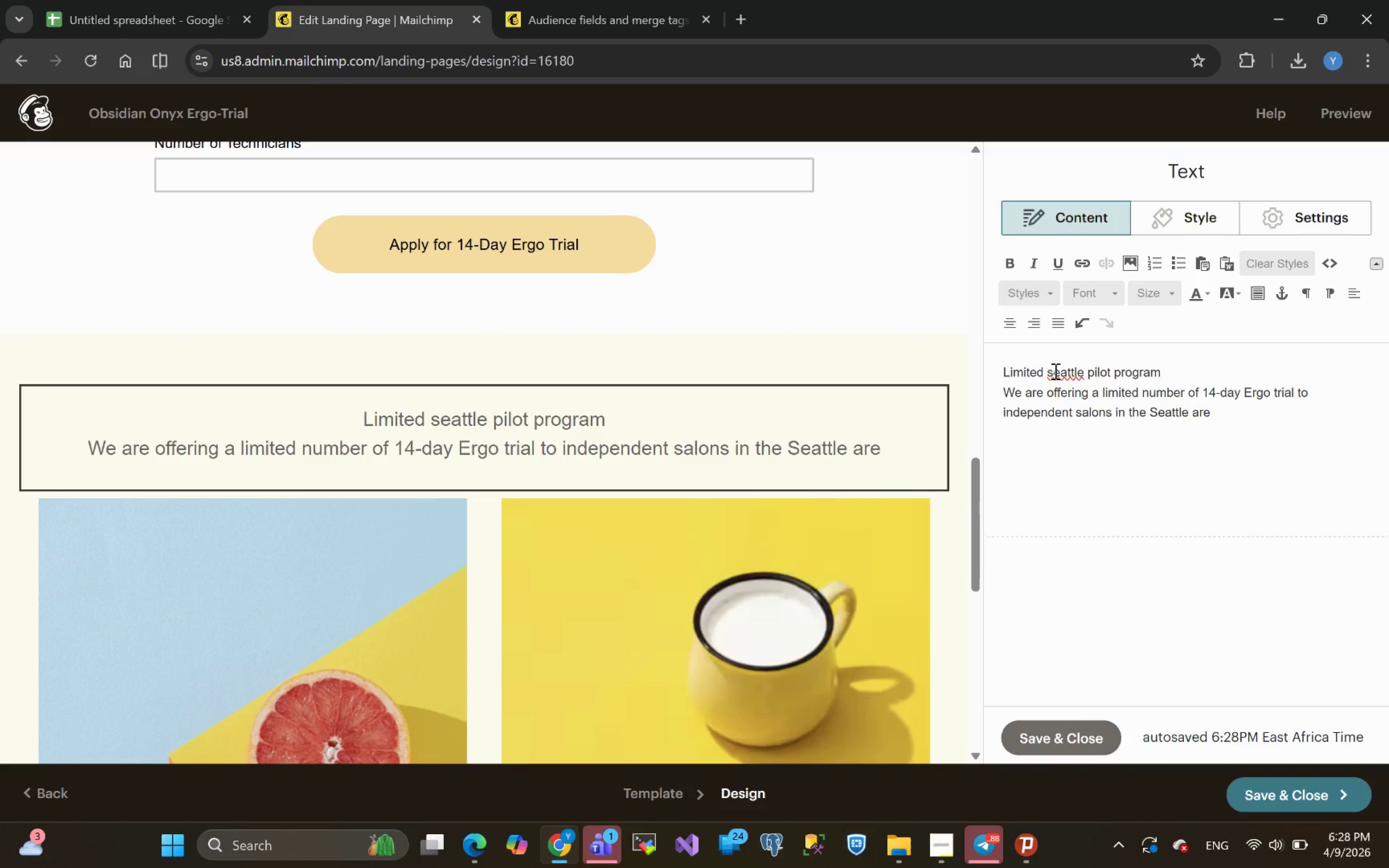 
key(Backspace)
 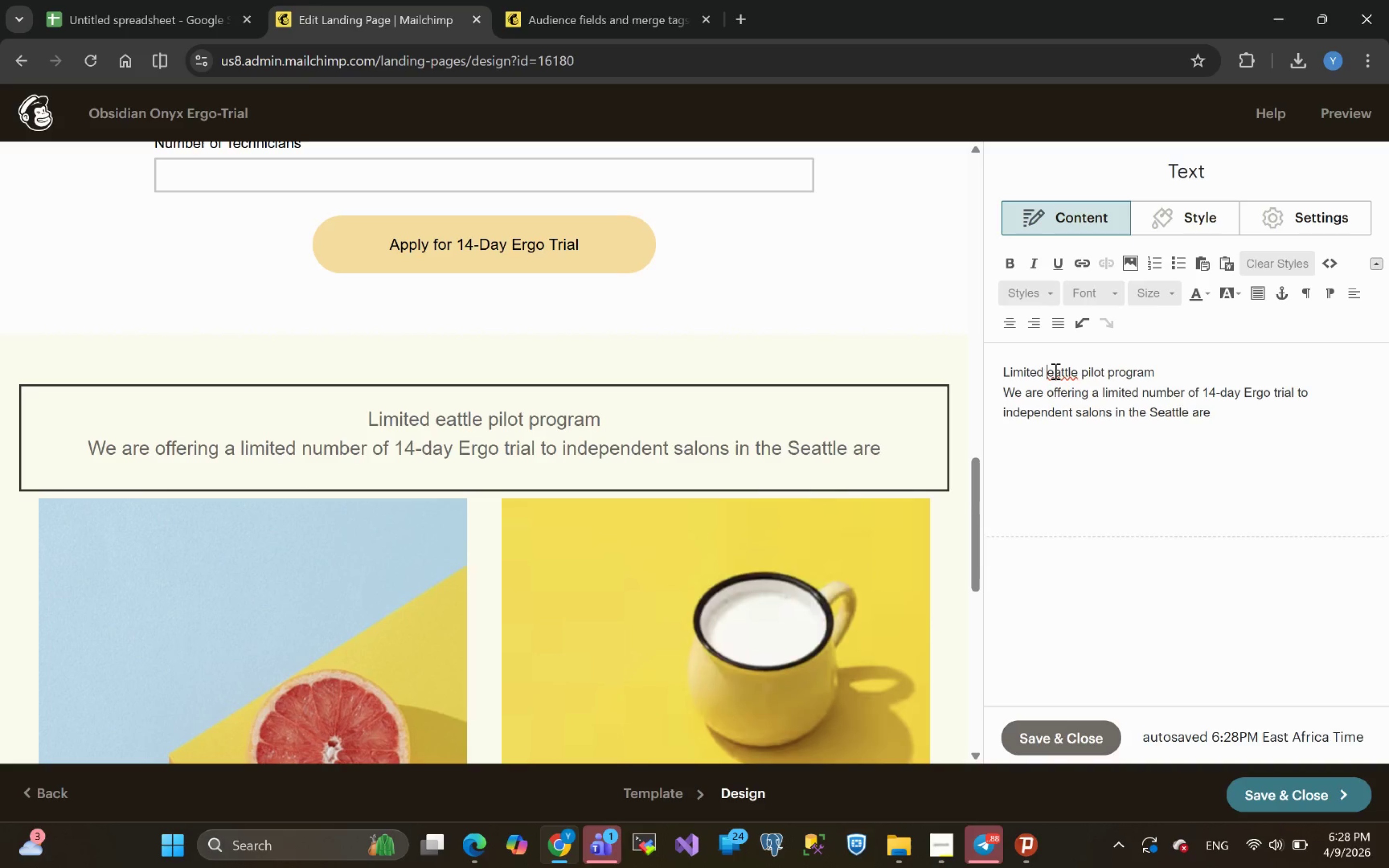 
key(Shift+ShiftLeft)
 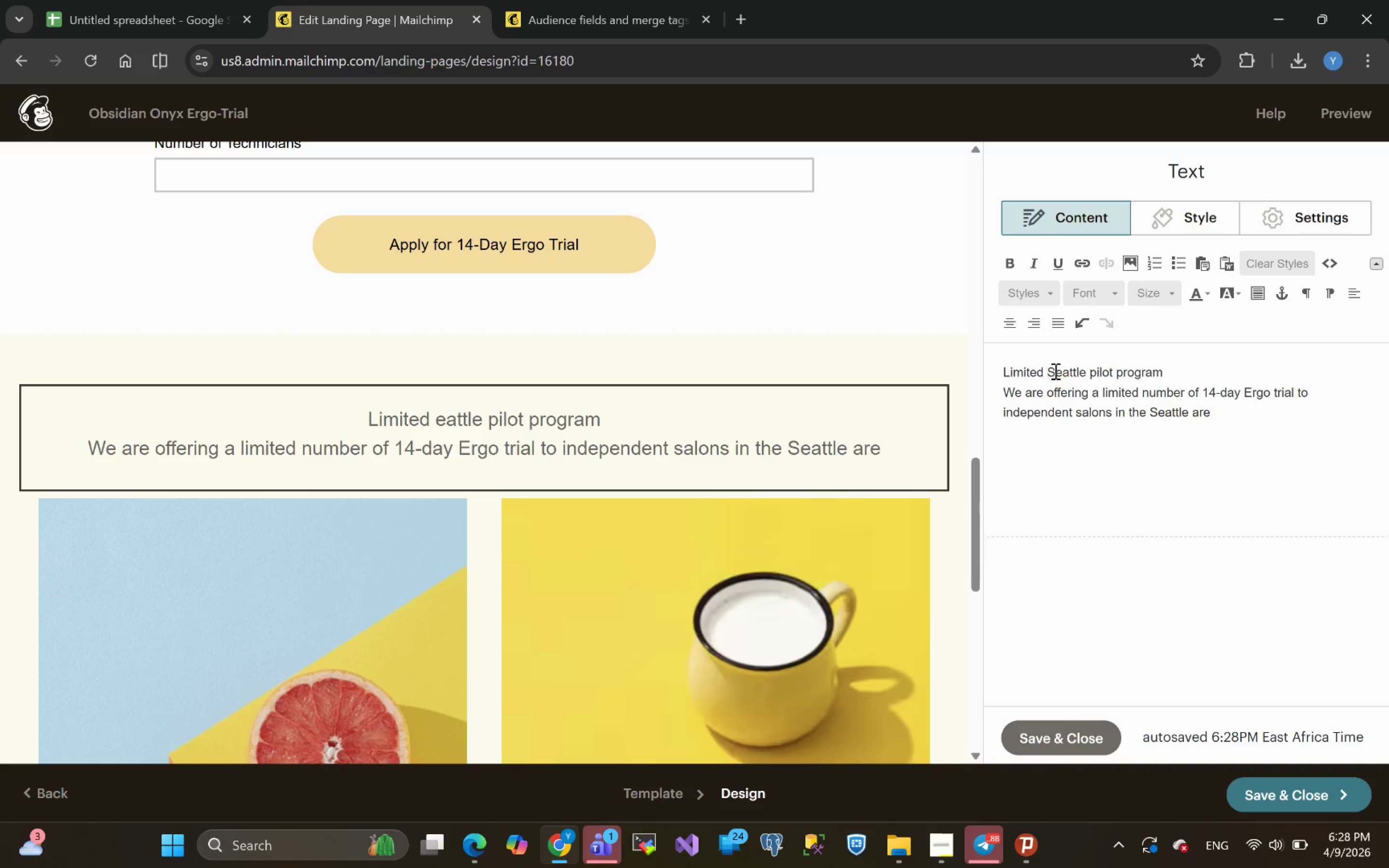 
key(Shift+S)
 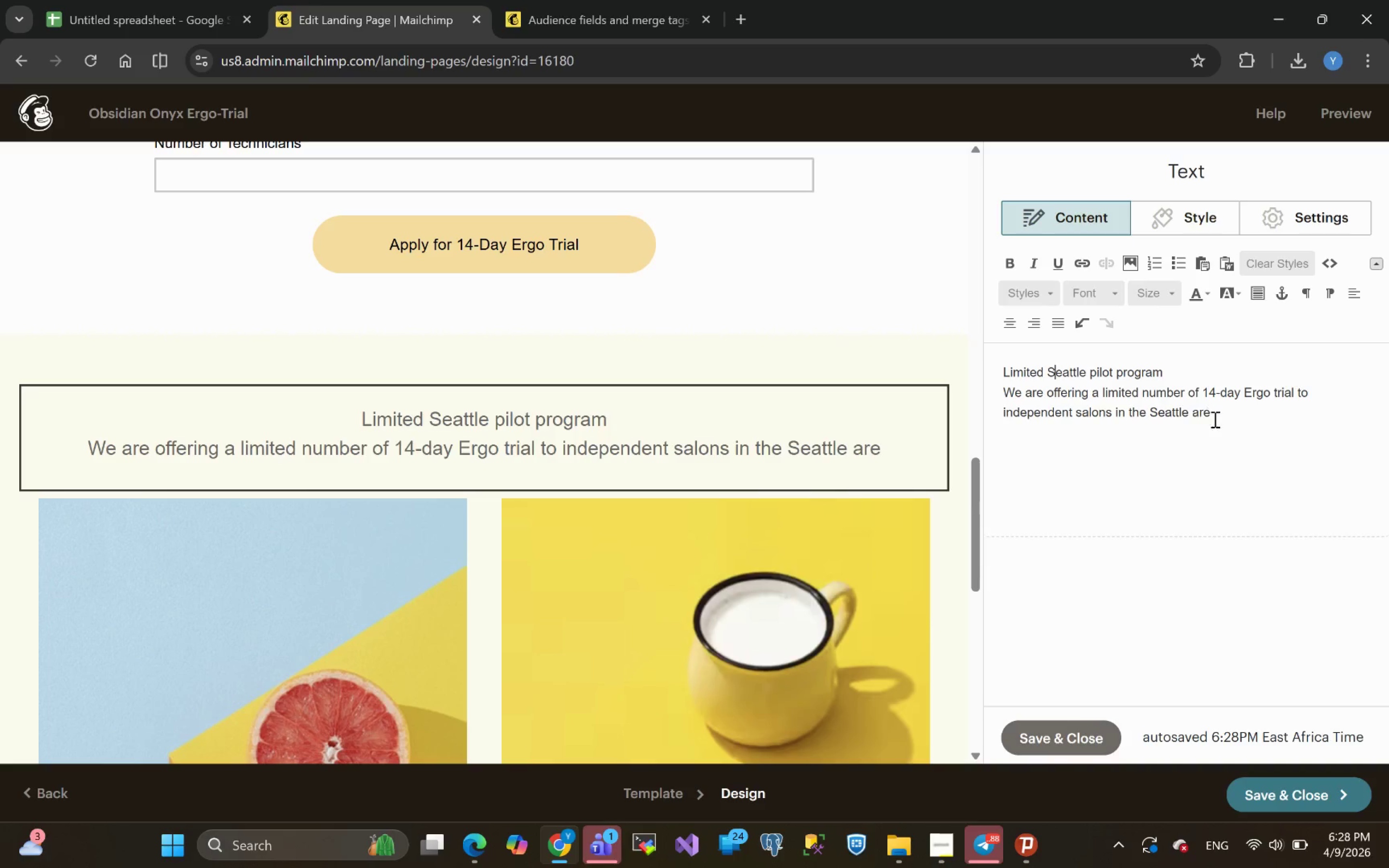 
left_click([1222, 420])
 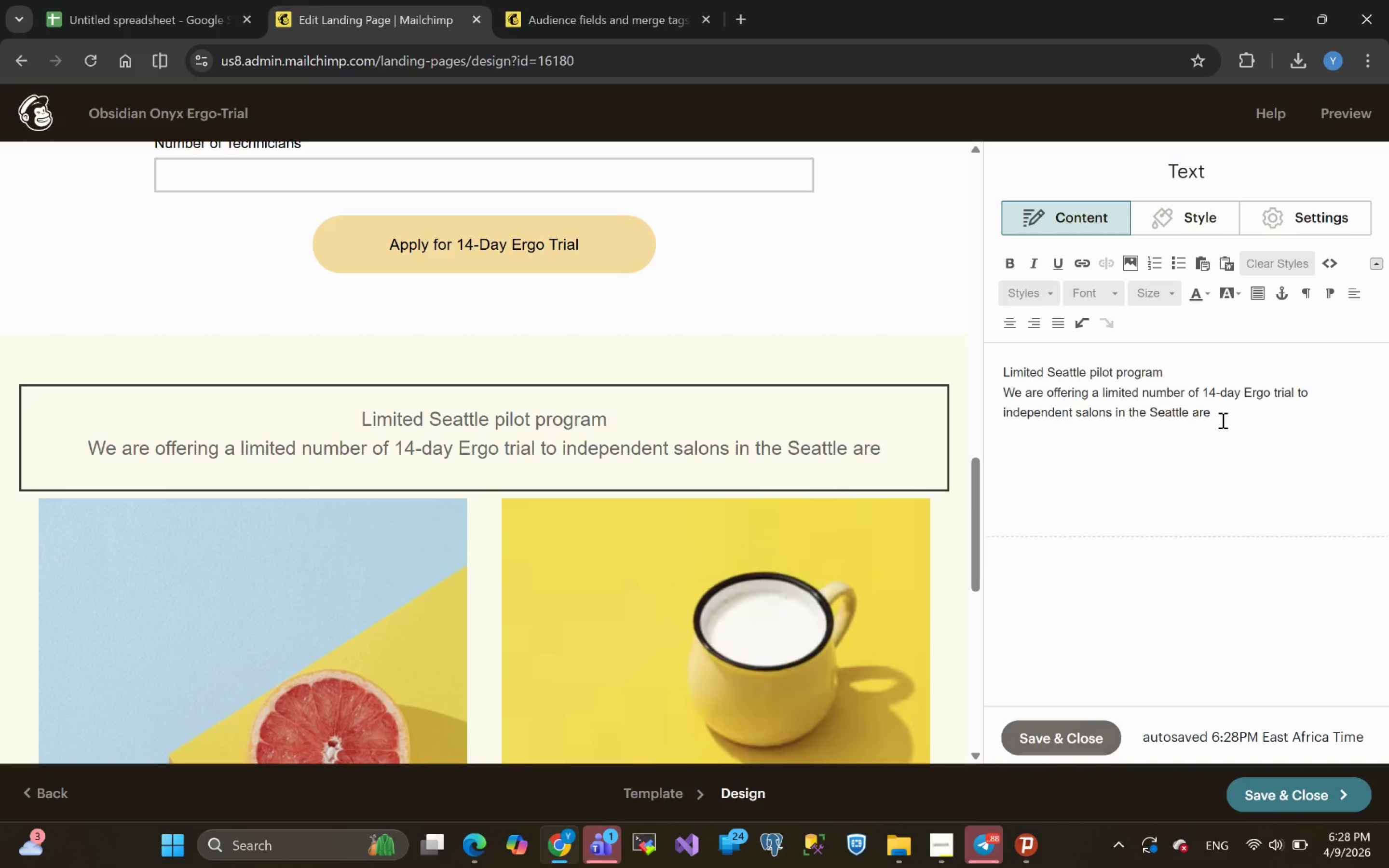 
wait(6.65)
 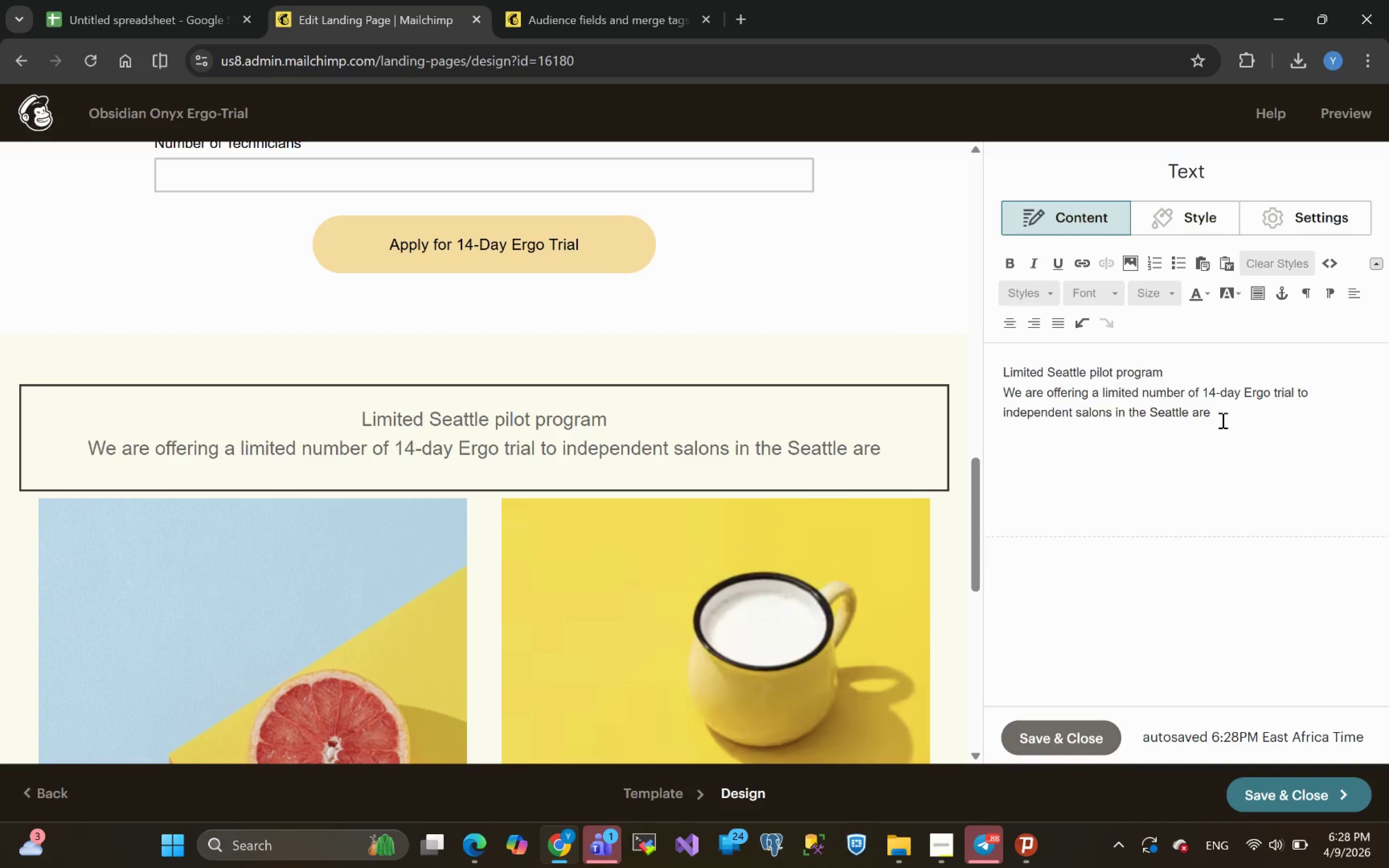 
key(Shift+Enter)
 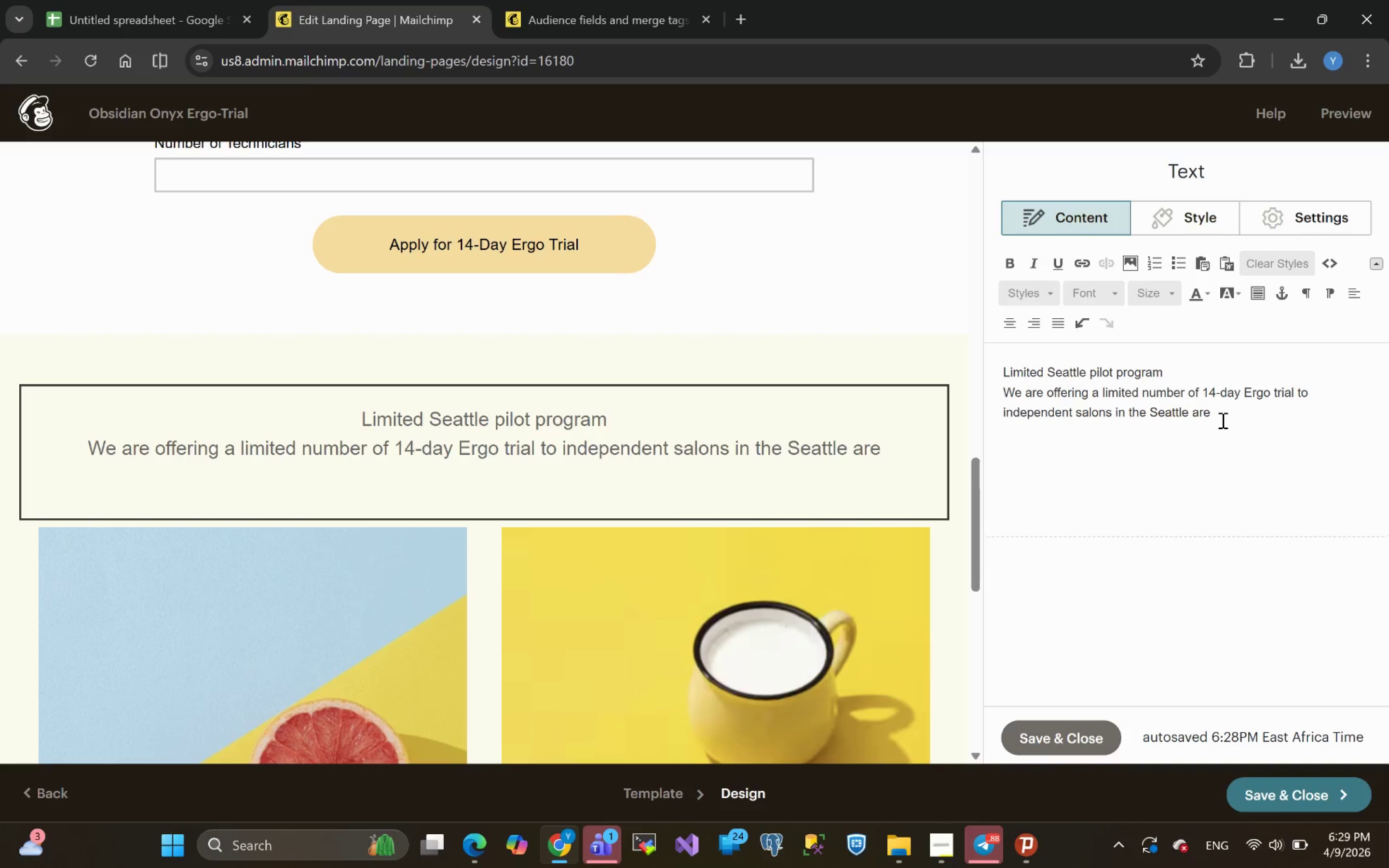 
type(submit your request to see)
 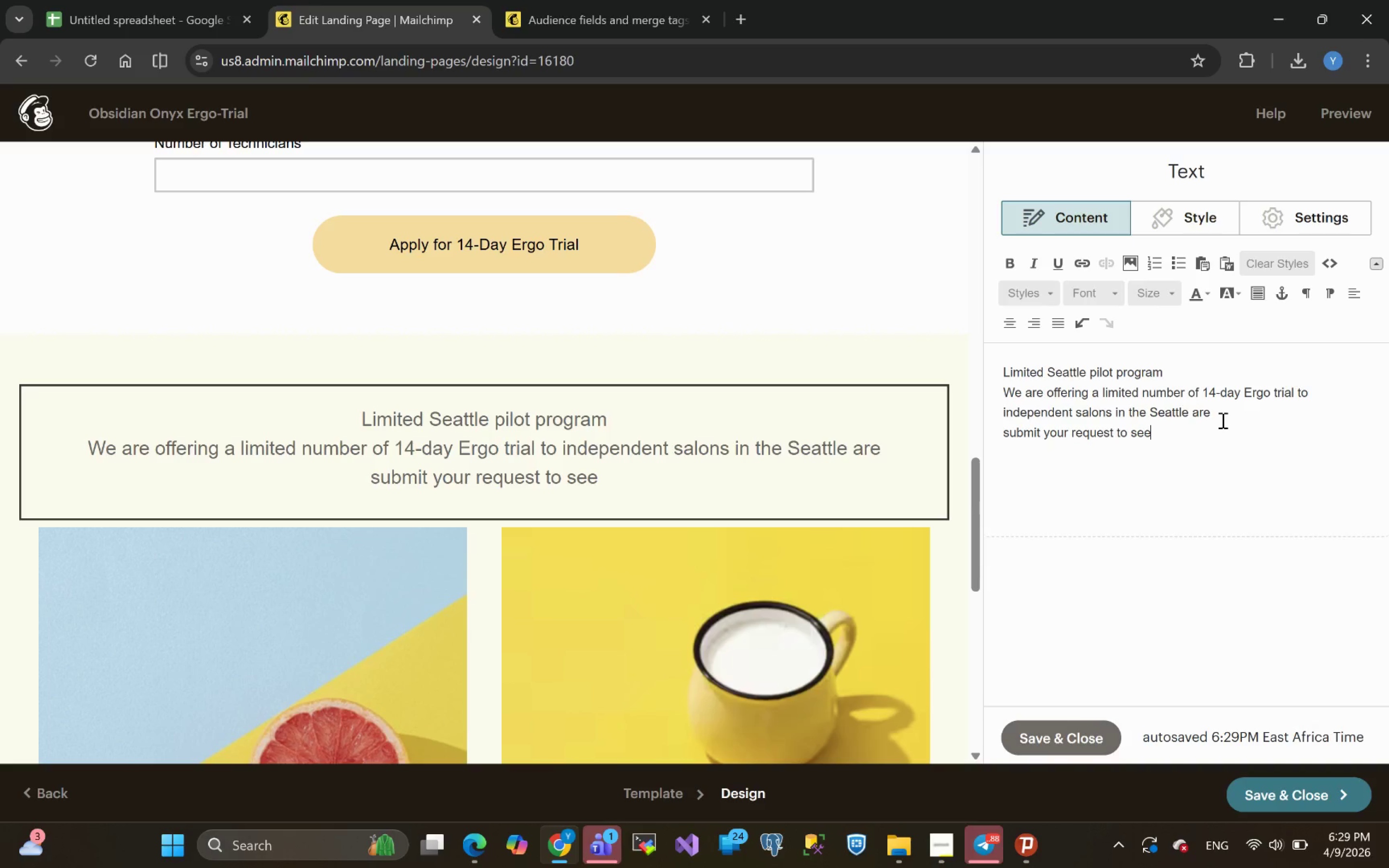 
wait(5.81)
 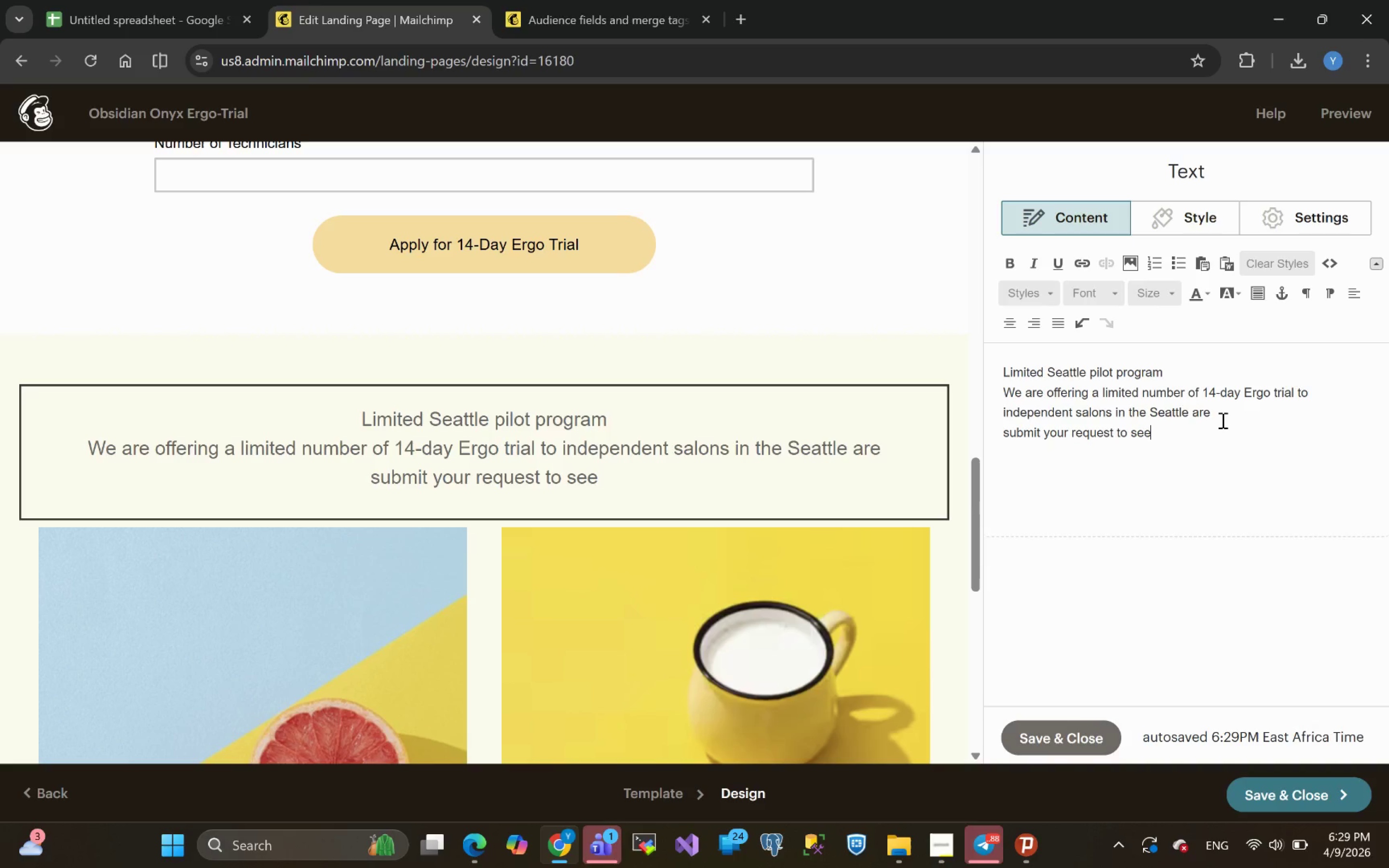 
type( if your studio qualifys )
key(Backspace)
key(Backspace)
 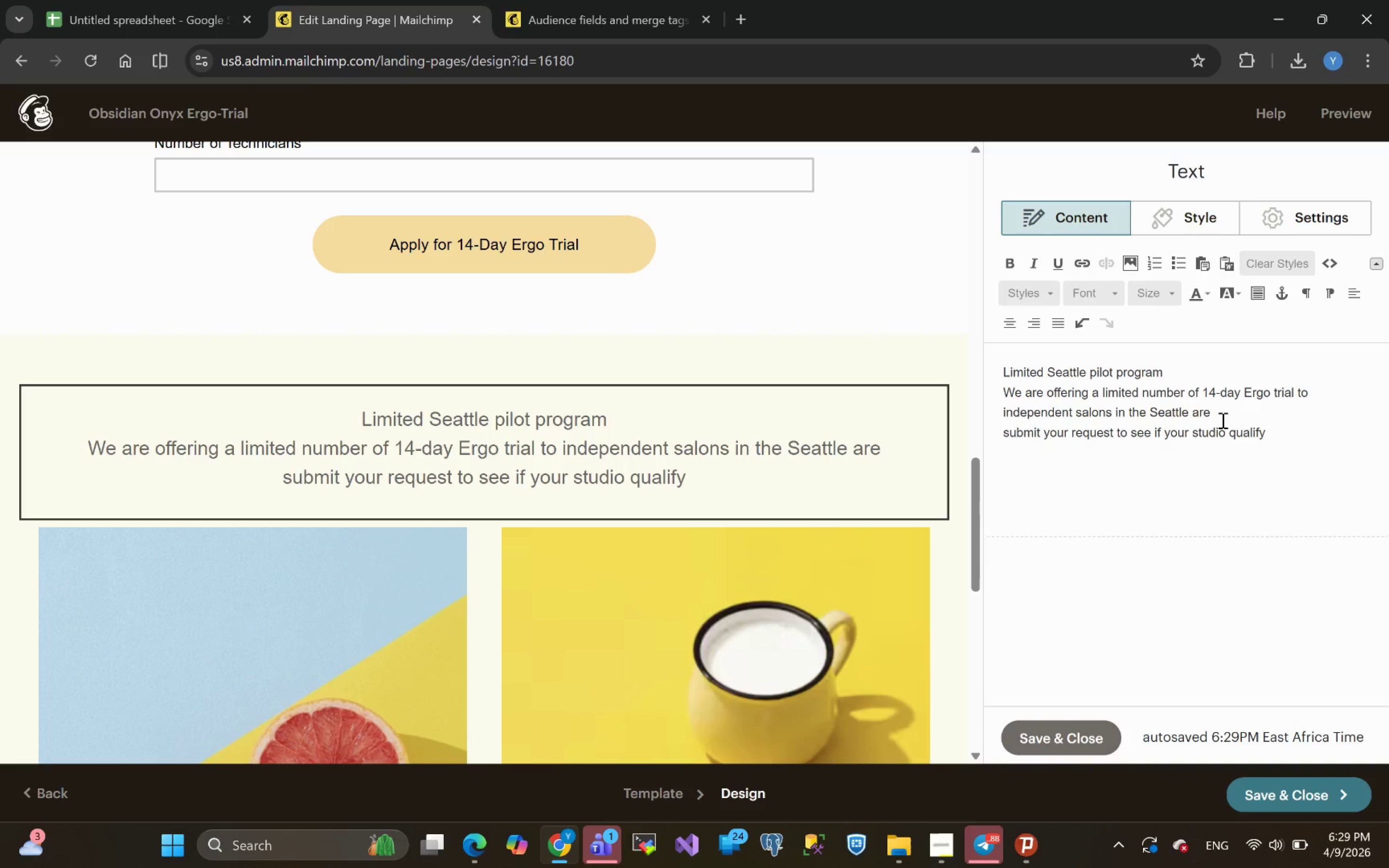 
wait(5.53)
 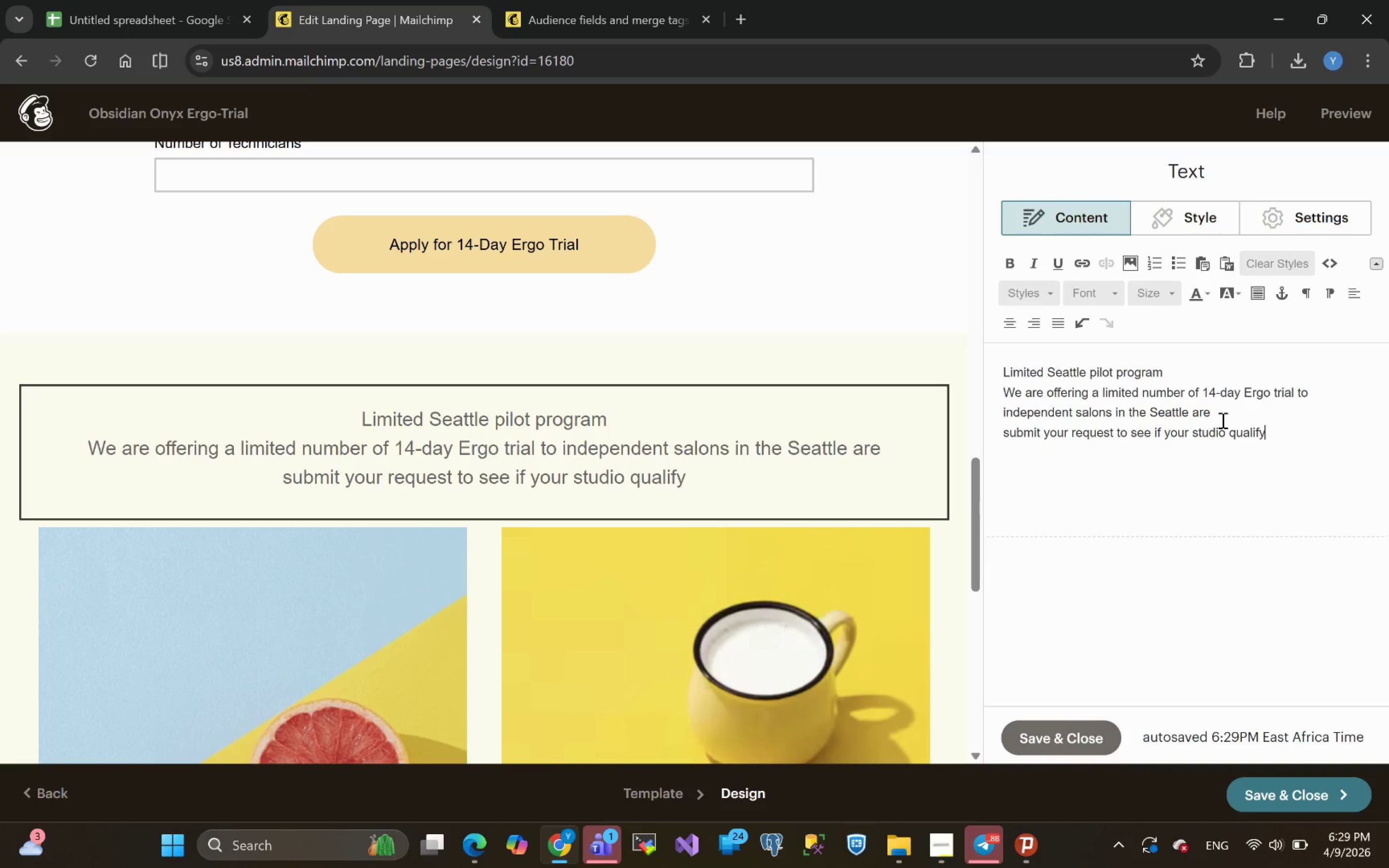 
key(Backspace)
type(ies.)
 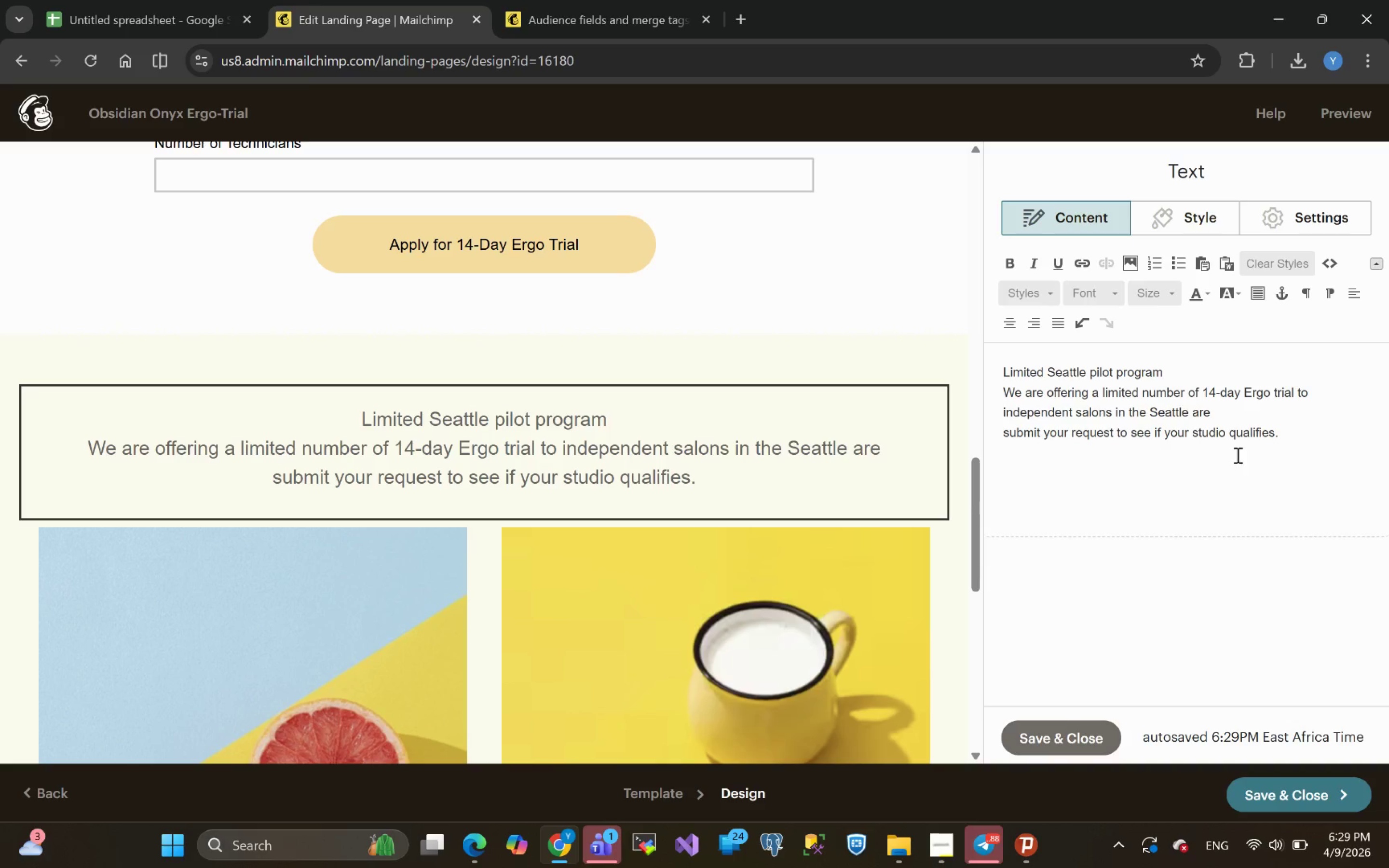 
left_click_drag(start_coordinate=[1291, 431], to_coordinate=[1001, 359])
 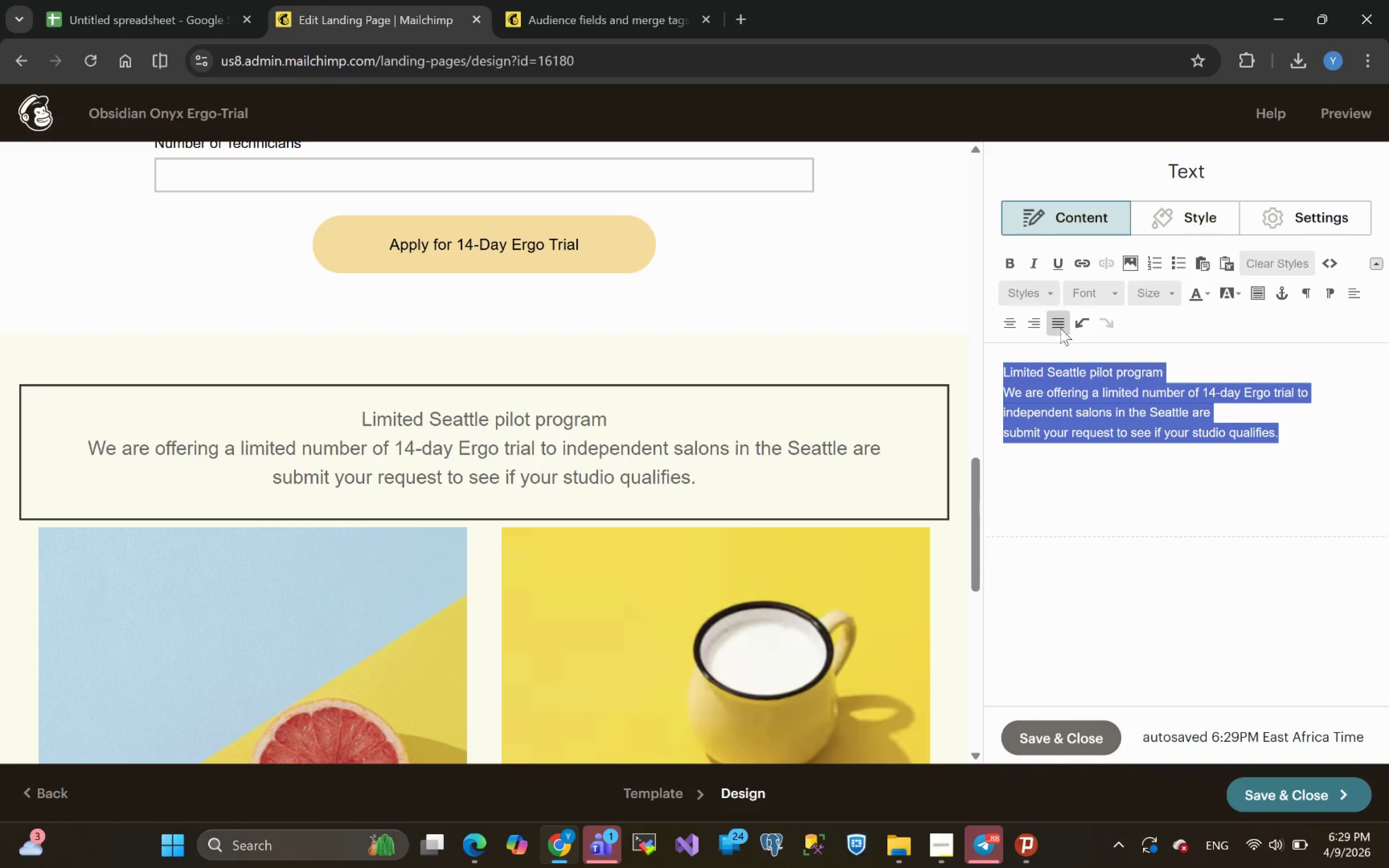 
left_click([1058, 323])
 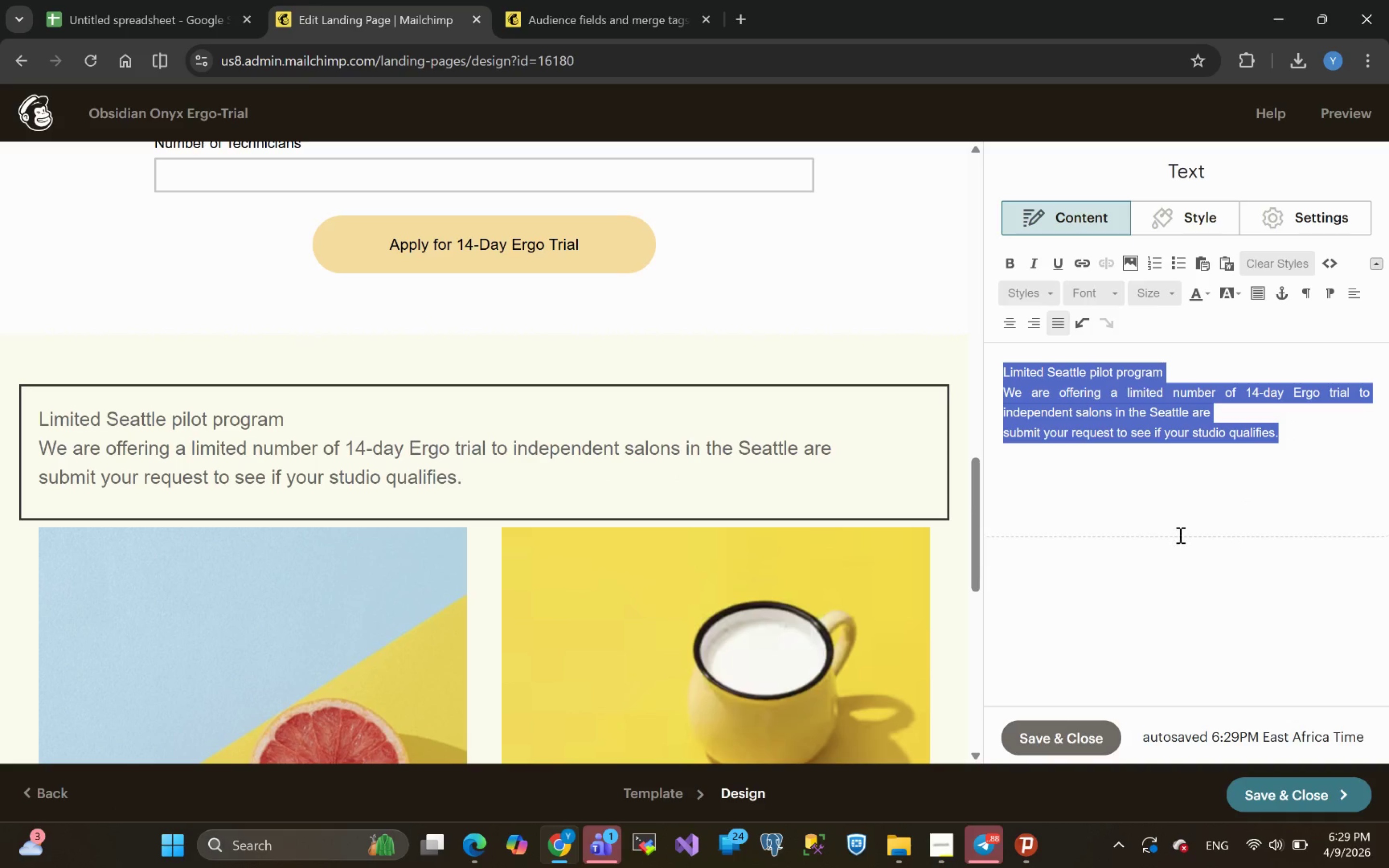 
wait(6.74)
 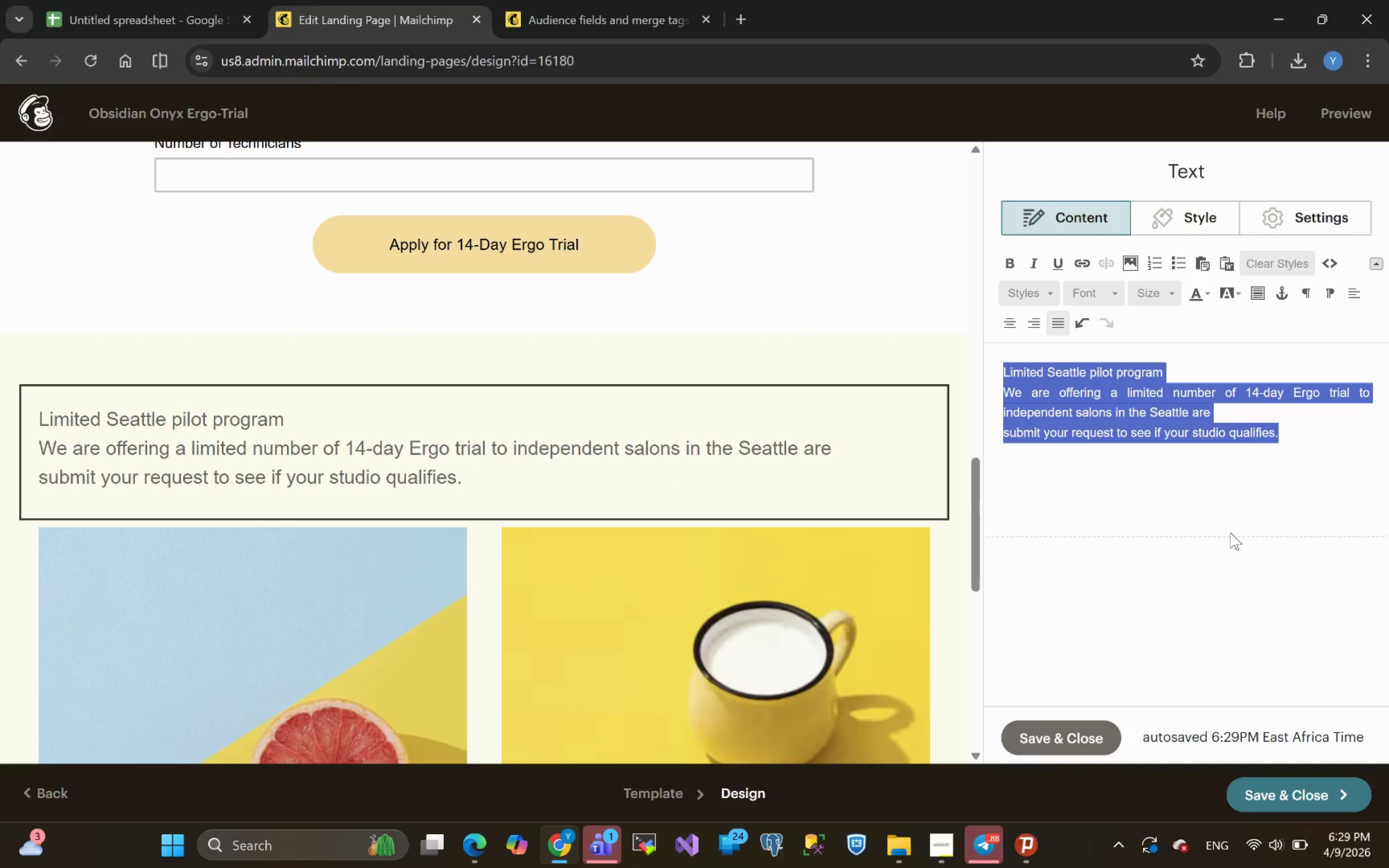 
left_click([1297, 489])
 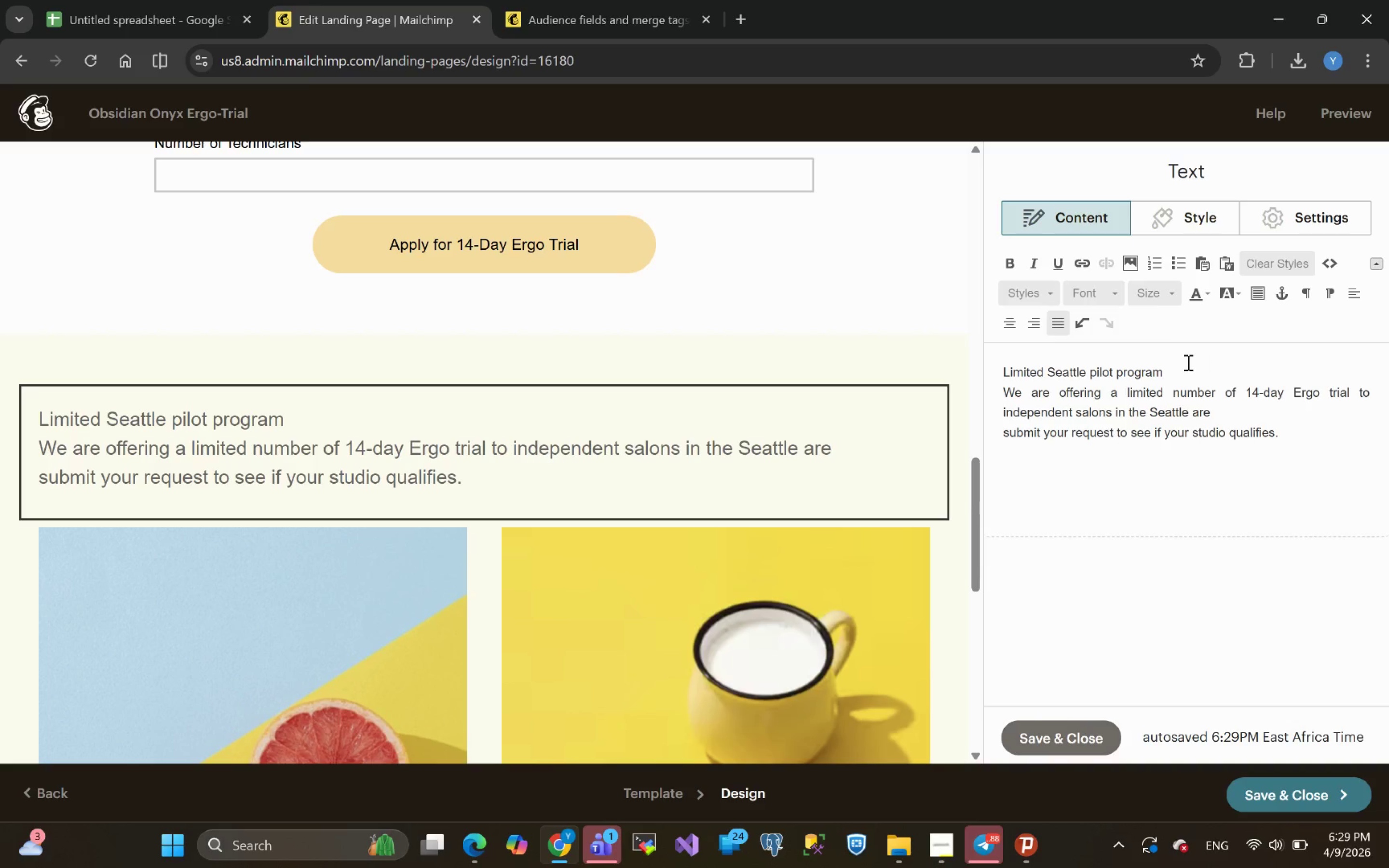 
left_click([1169, 371])
 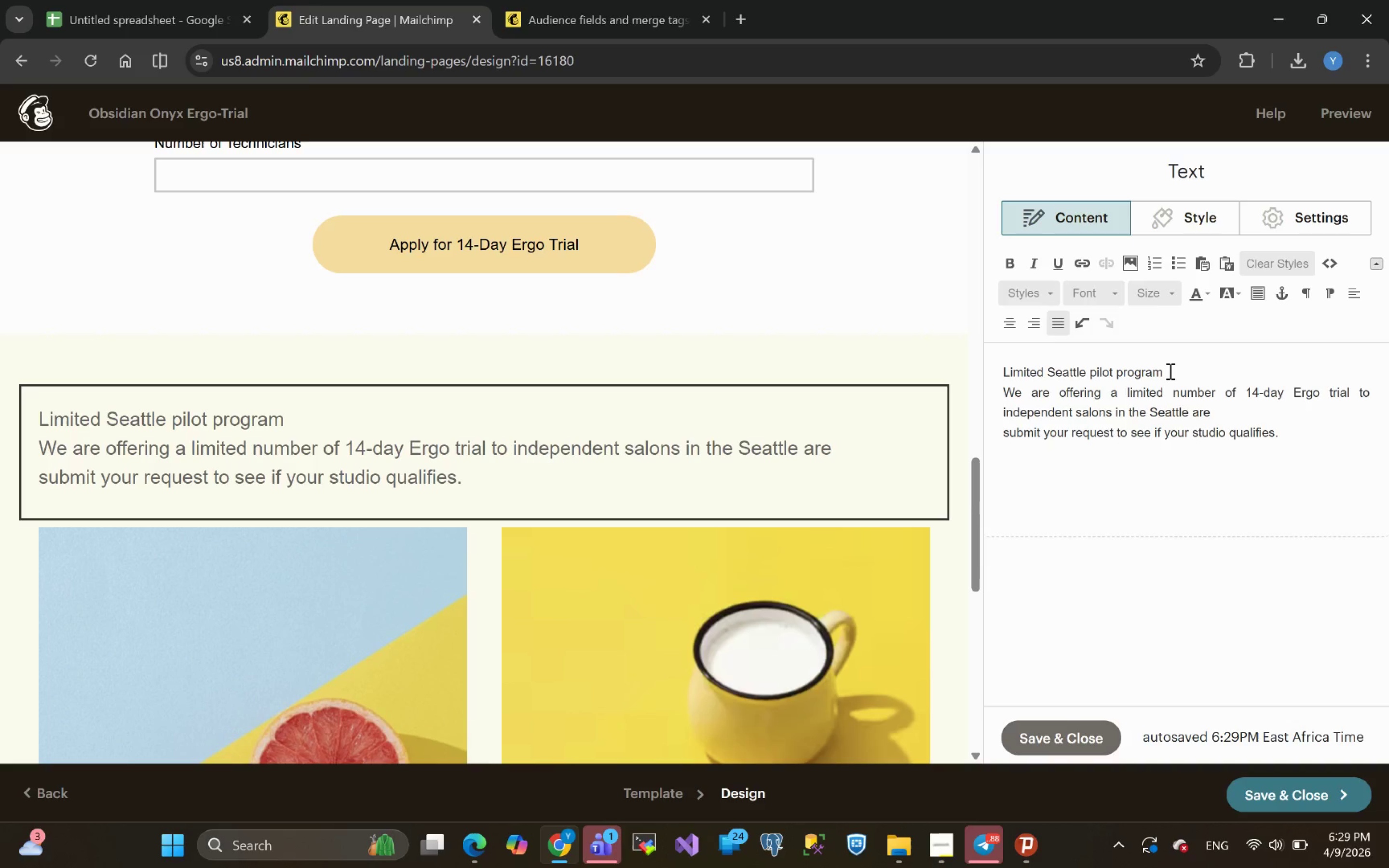 
key(Period)
 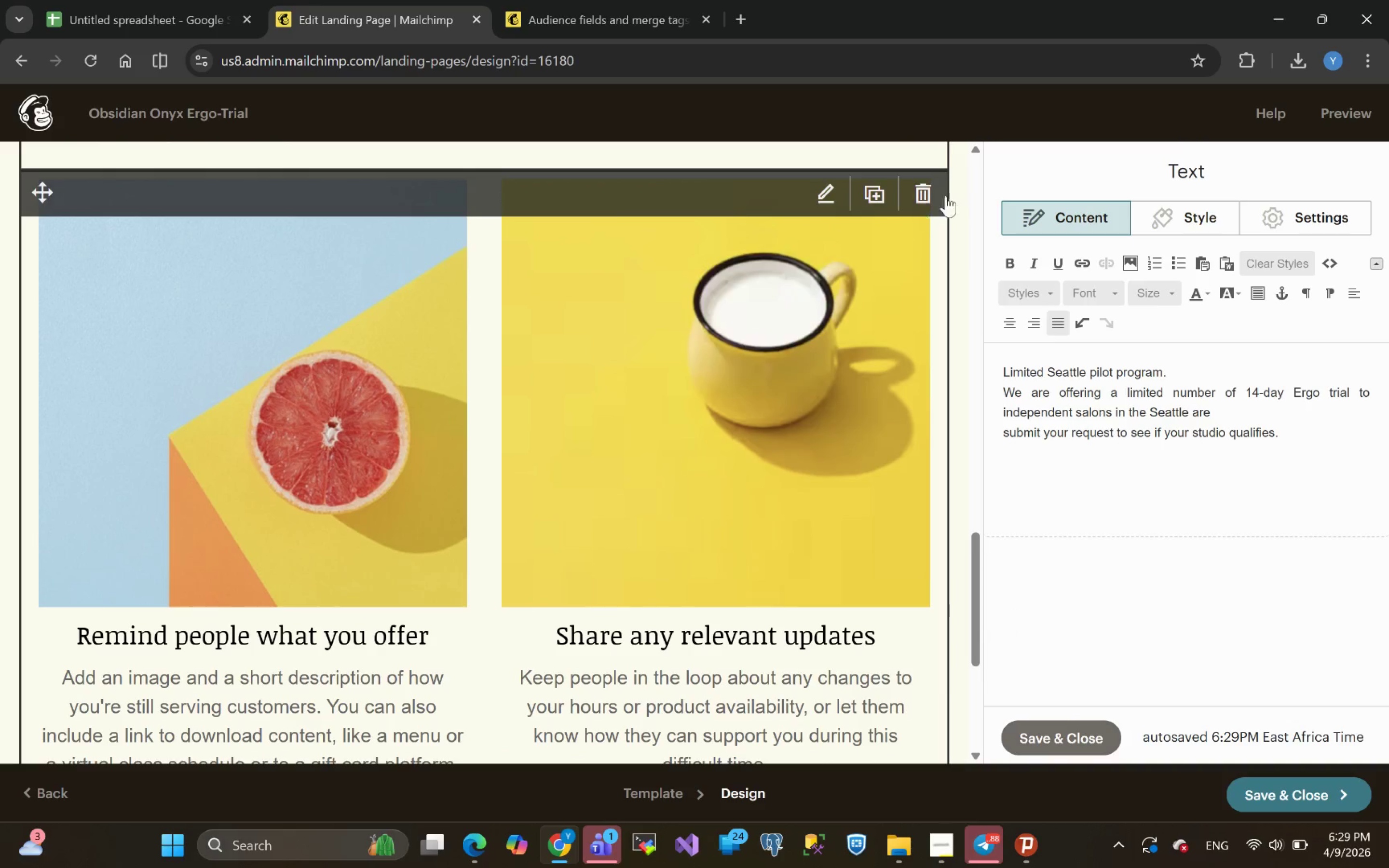 
wait(7.05)
 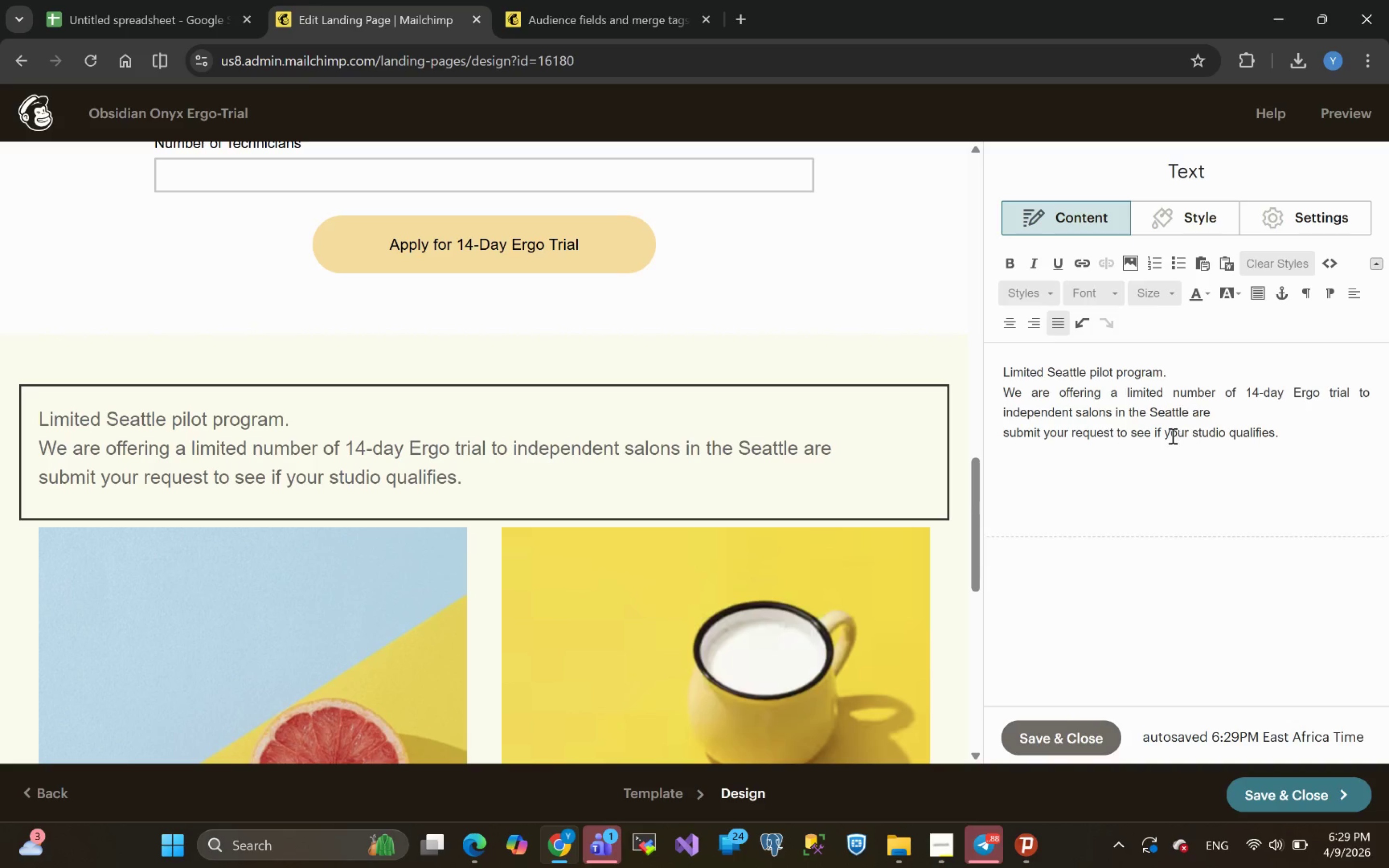 
left_click([923, 192])
 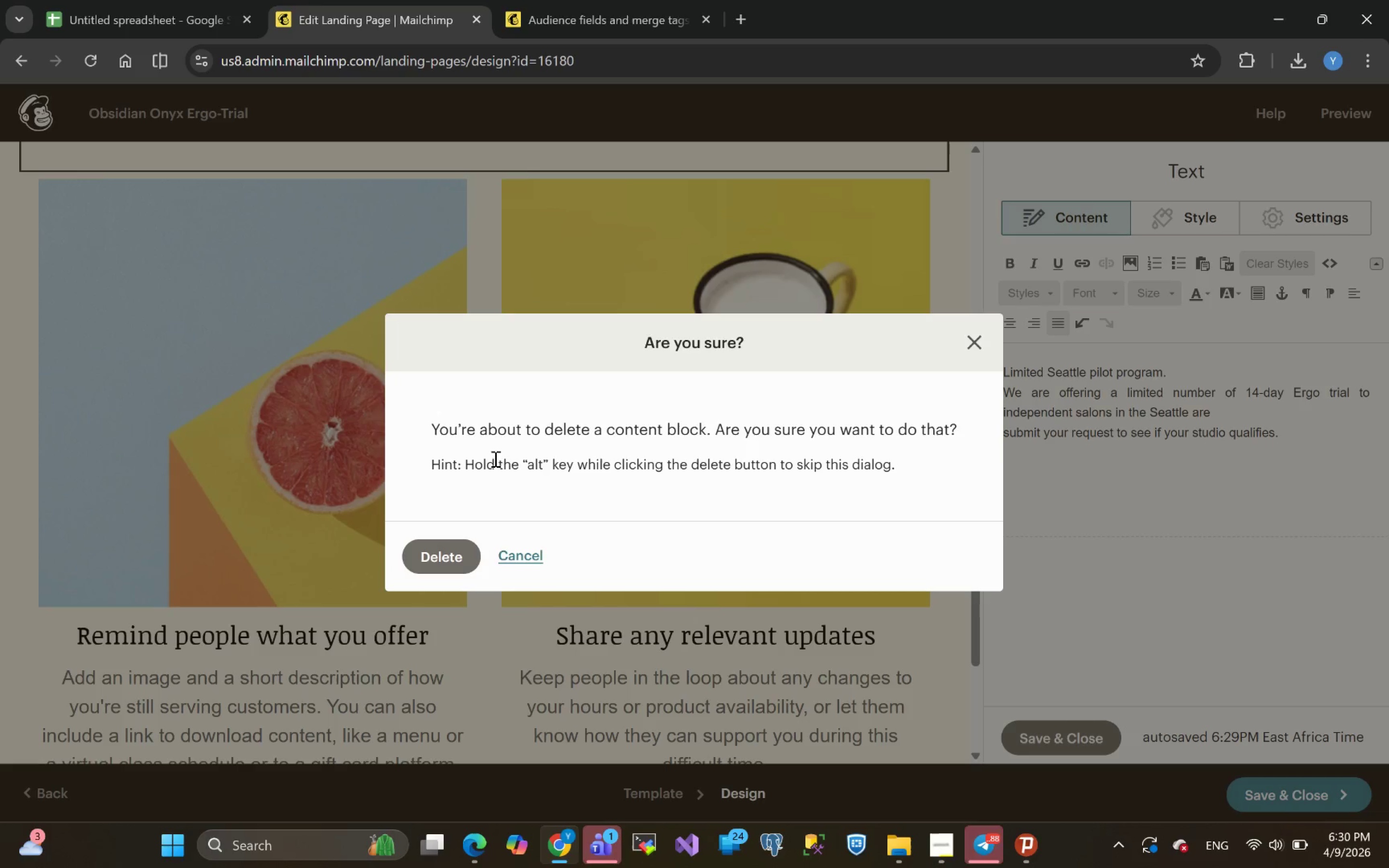 
left_click([271, 323])
 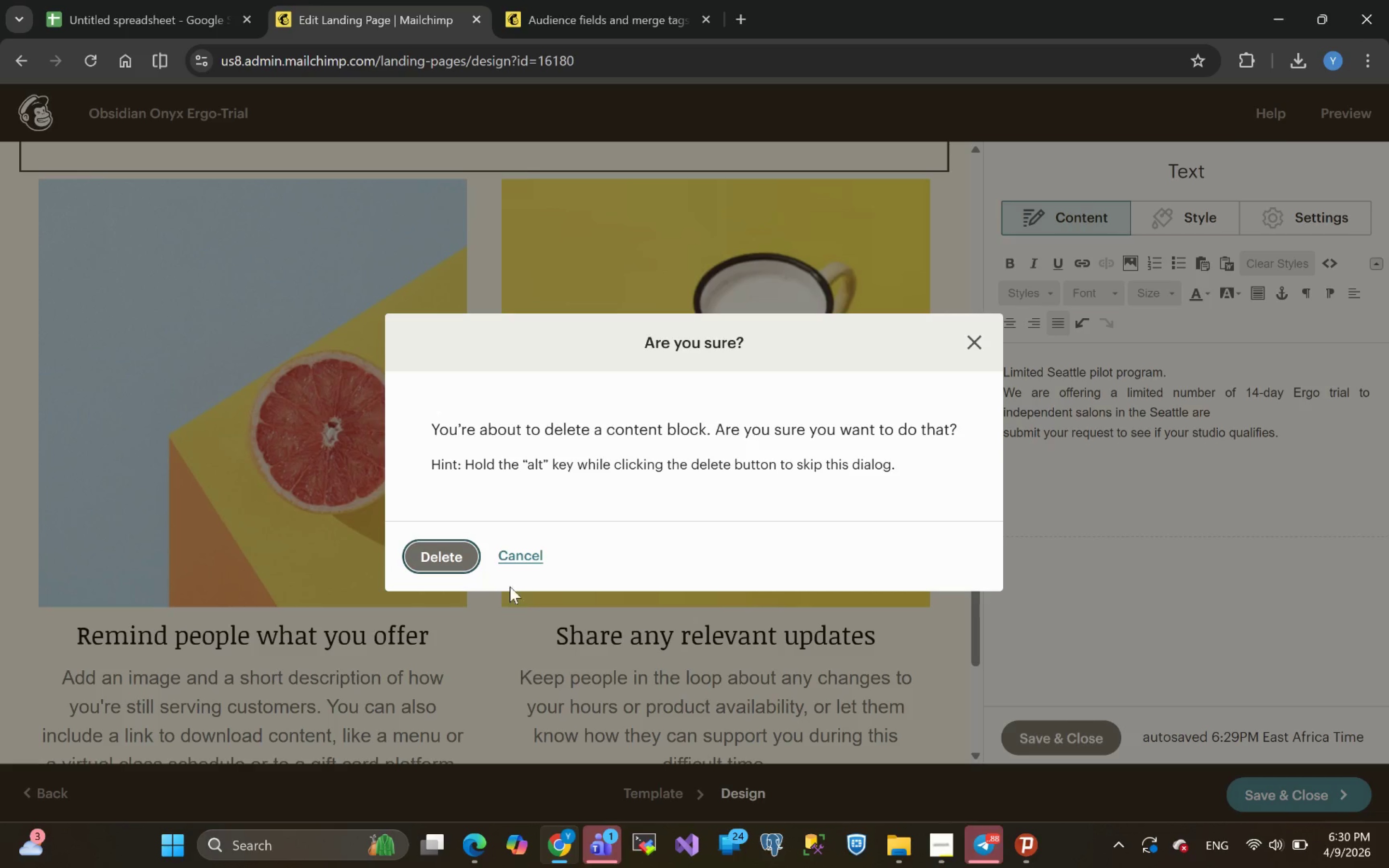 
left_click([522, 559])
 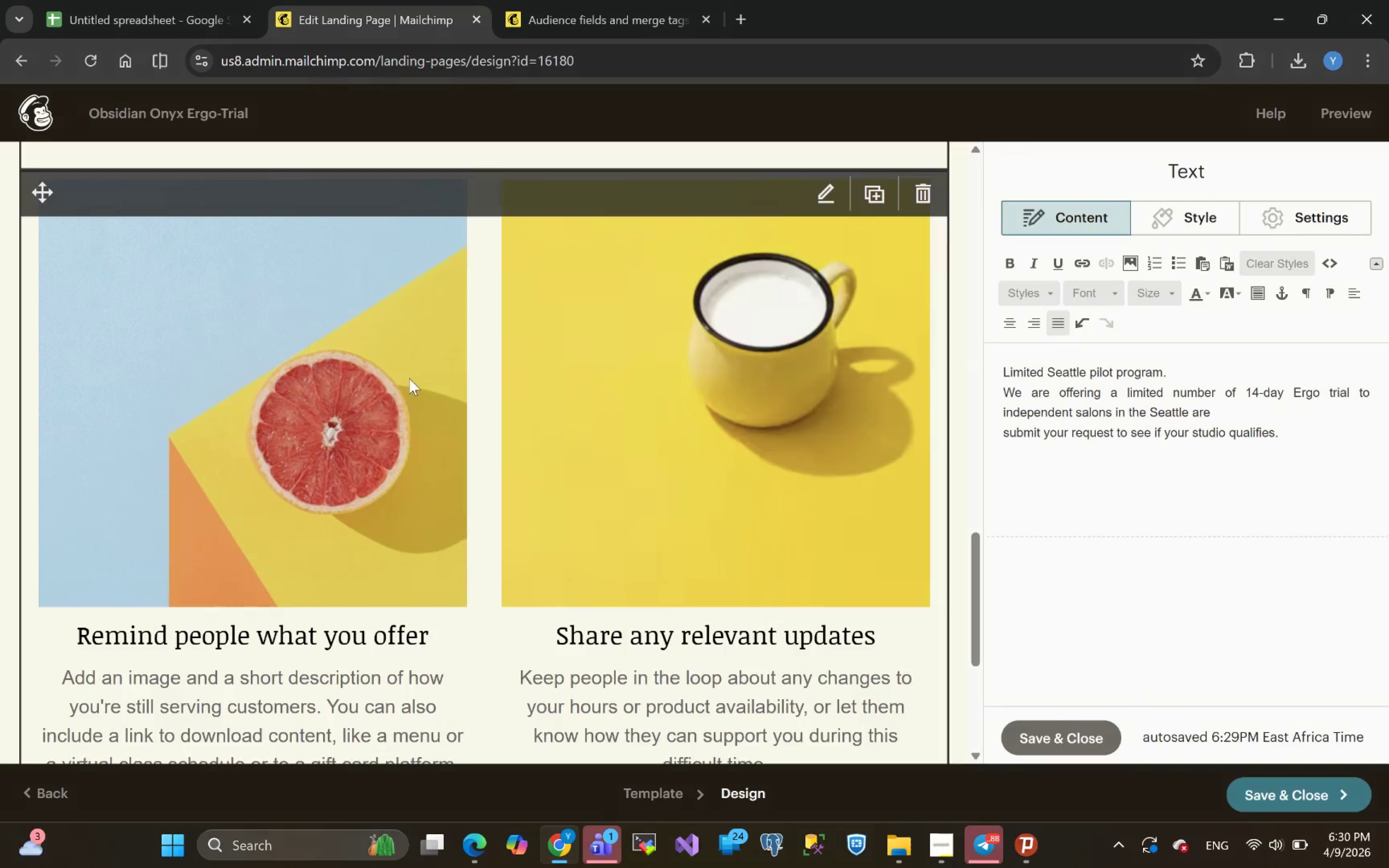 
left_click([409, 378])
 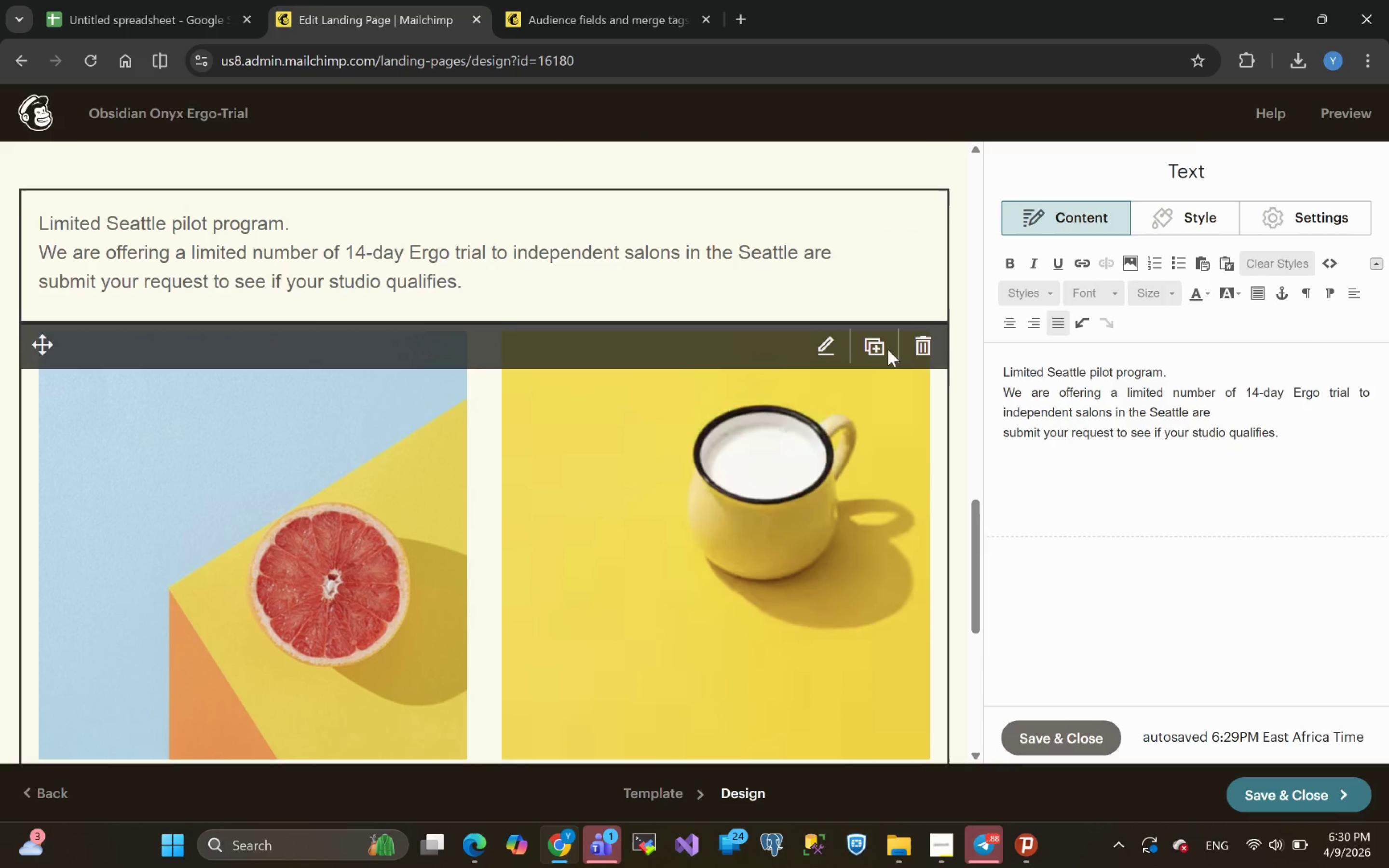 
left_click([924, 348])
 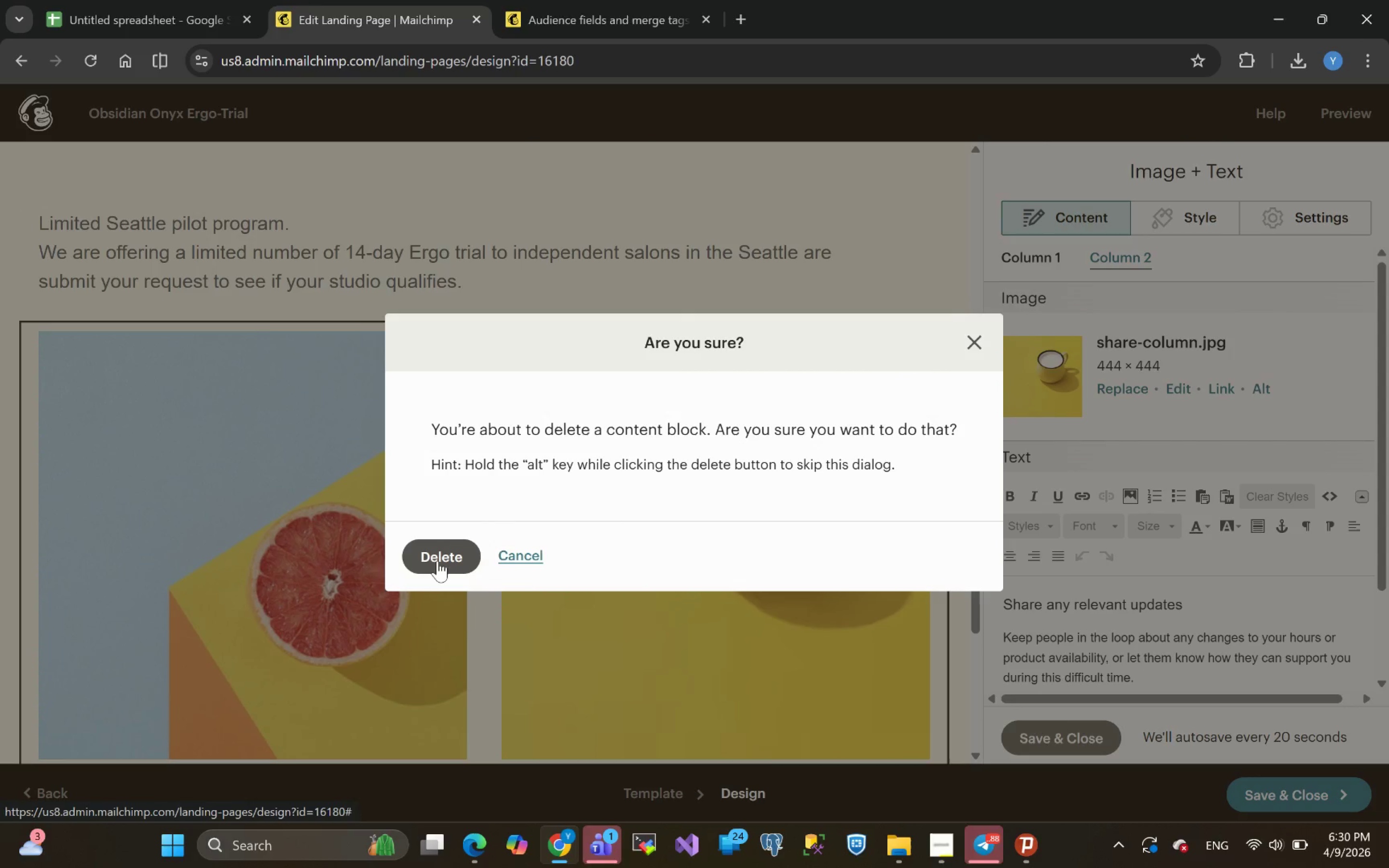 
left_click([437, 561])
 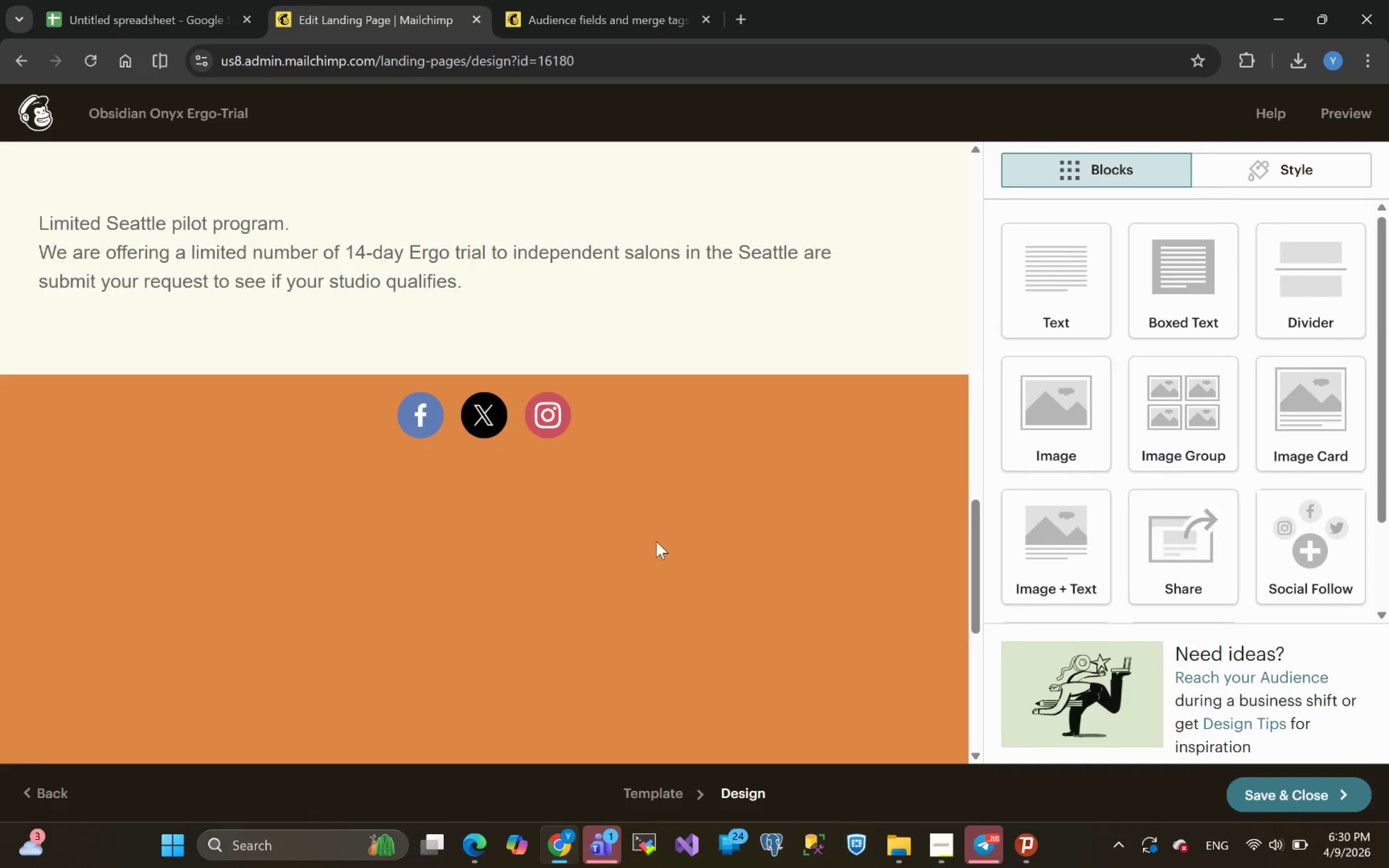 
left_click([914, 427])
 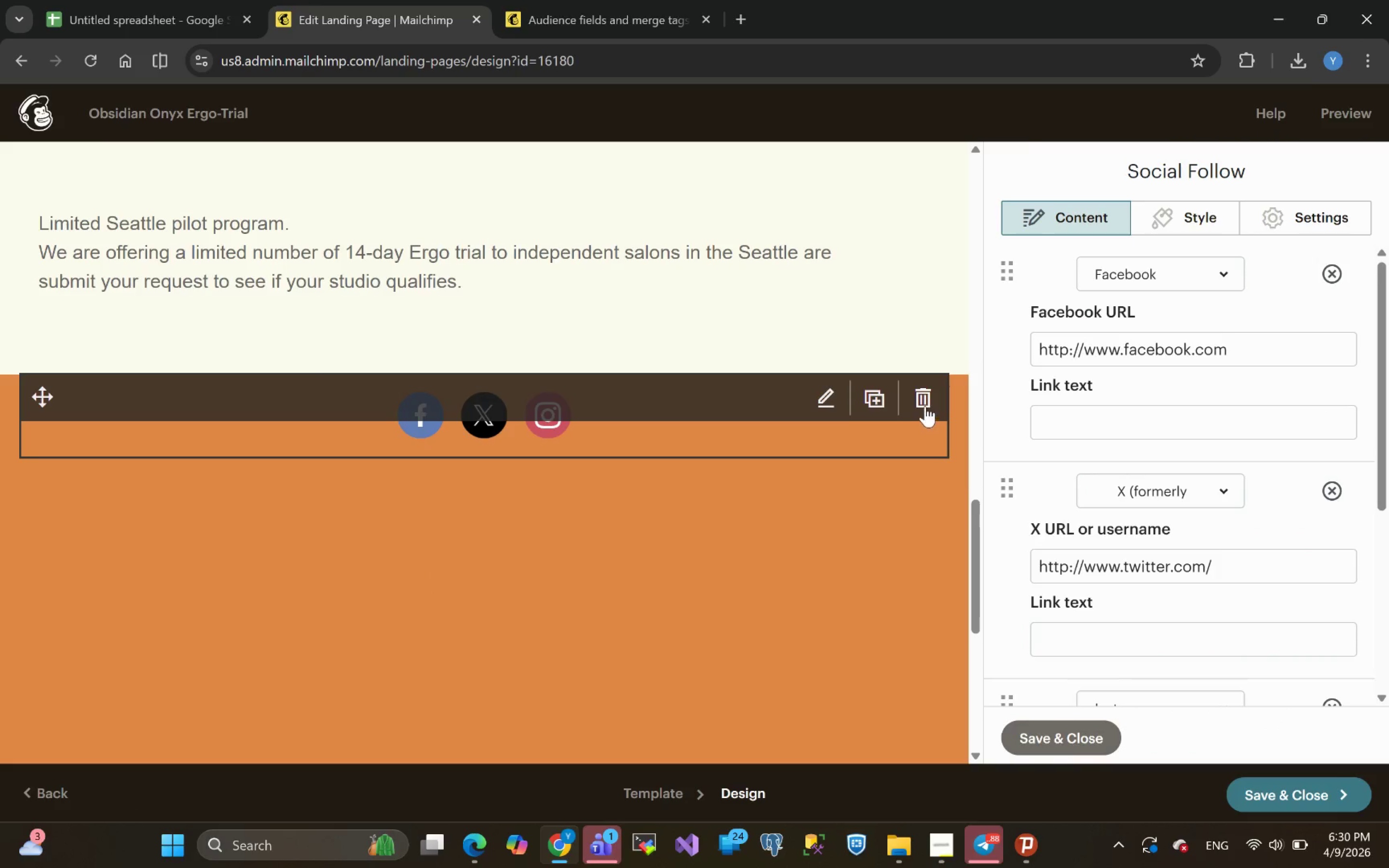 
left_click([925, 400])
 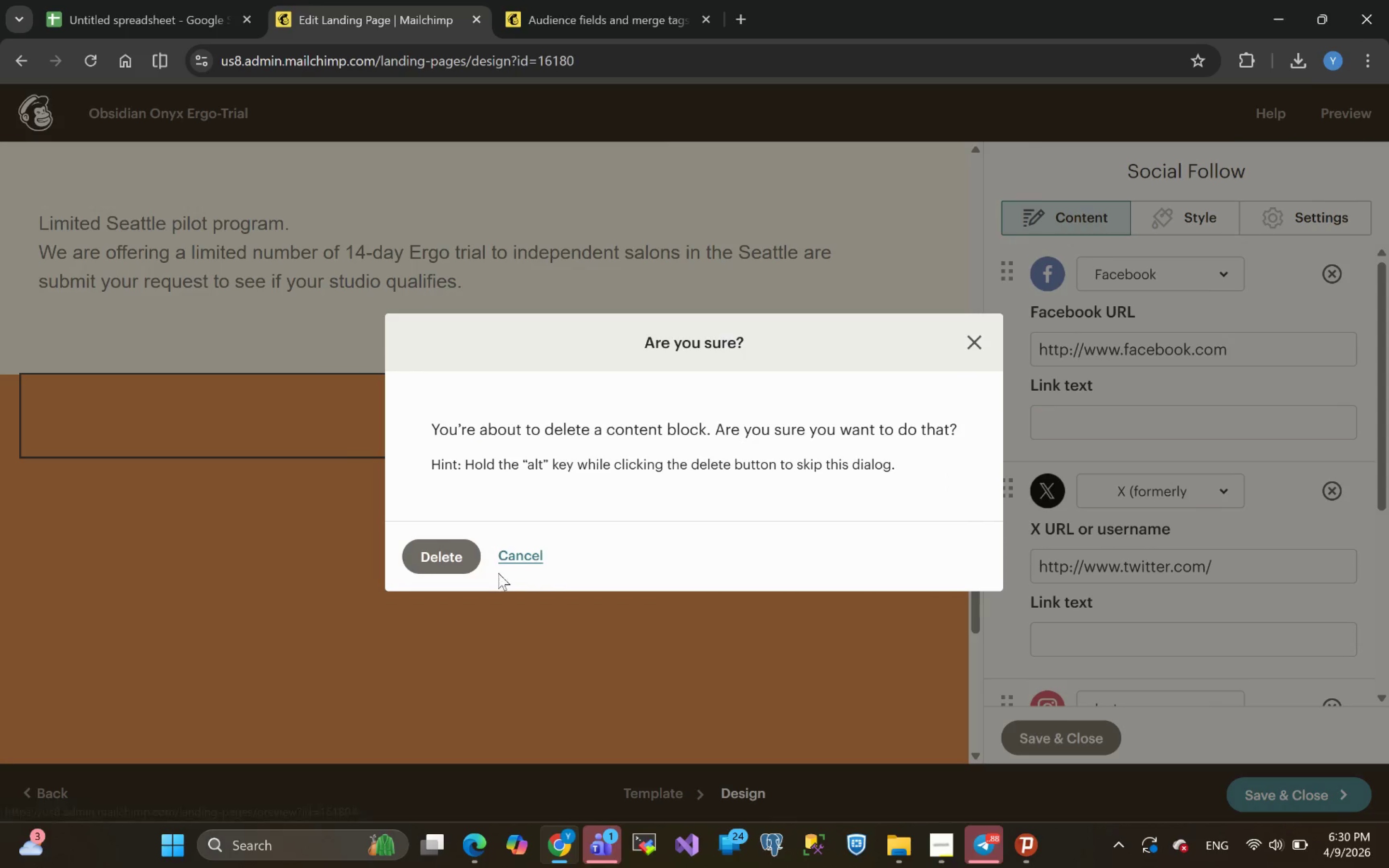 
left_click([424, 555])
 